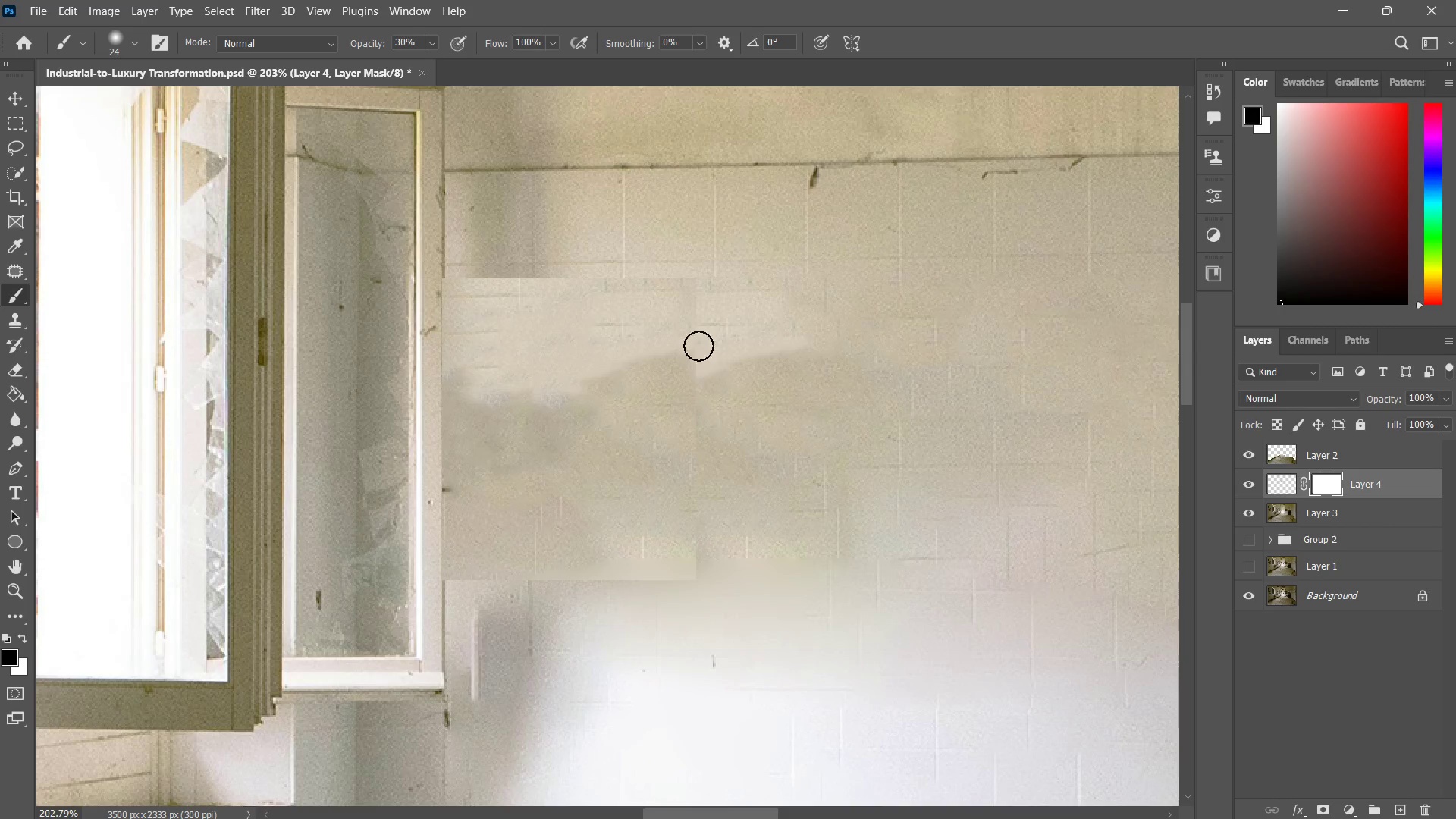 
hold_key(key=AltLeft, duration=1.12)
left_click_drag(start_coordinate=[698, 340], to_coordinate=[742, 331])
 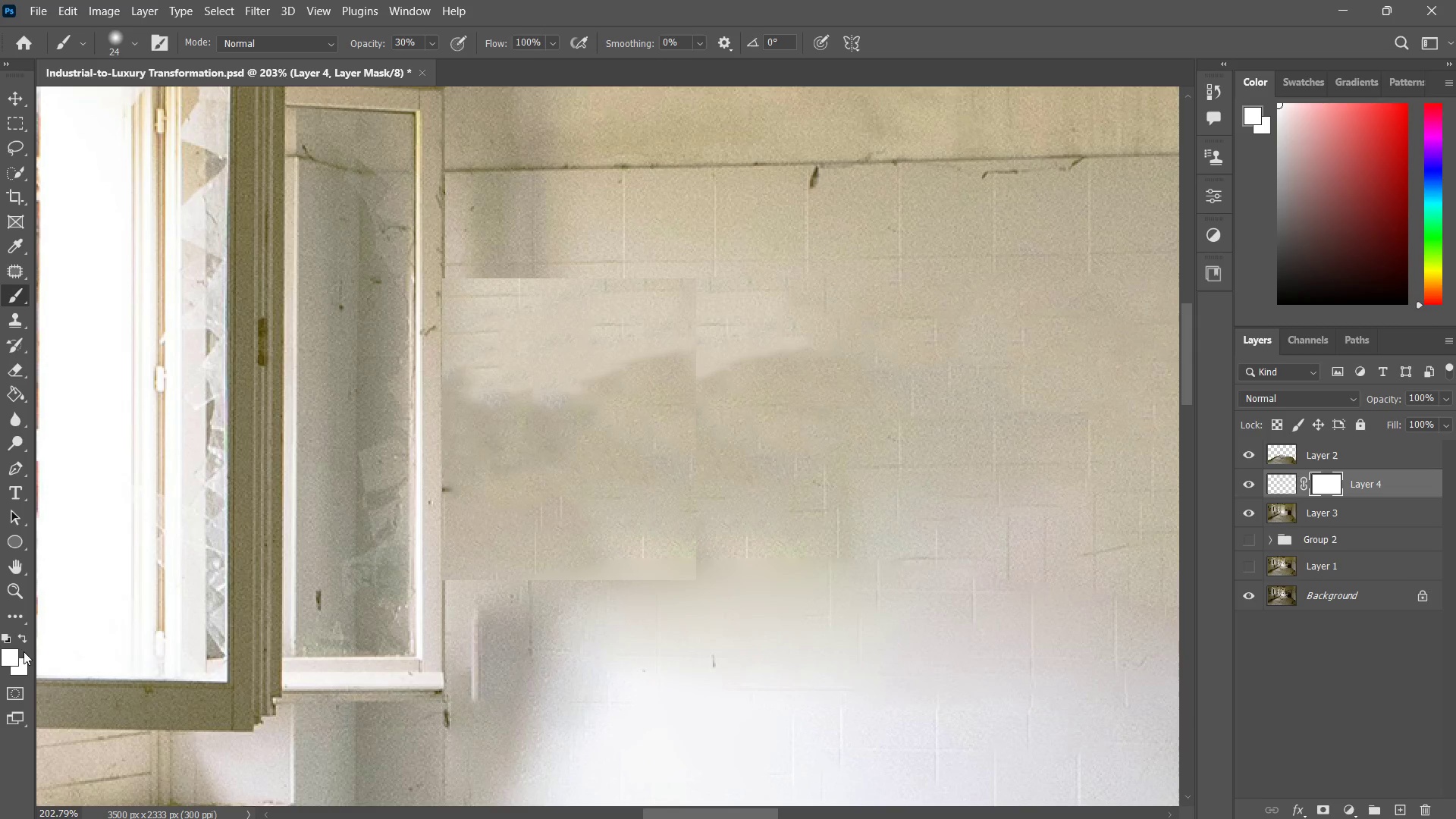 
left_click_drag(start_coordinate=[10, 652], to_coordinate=[414, 464])
 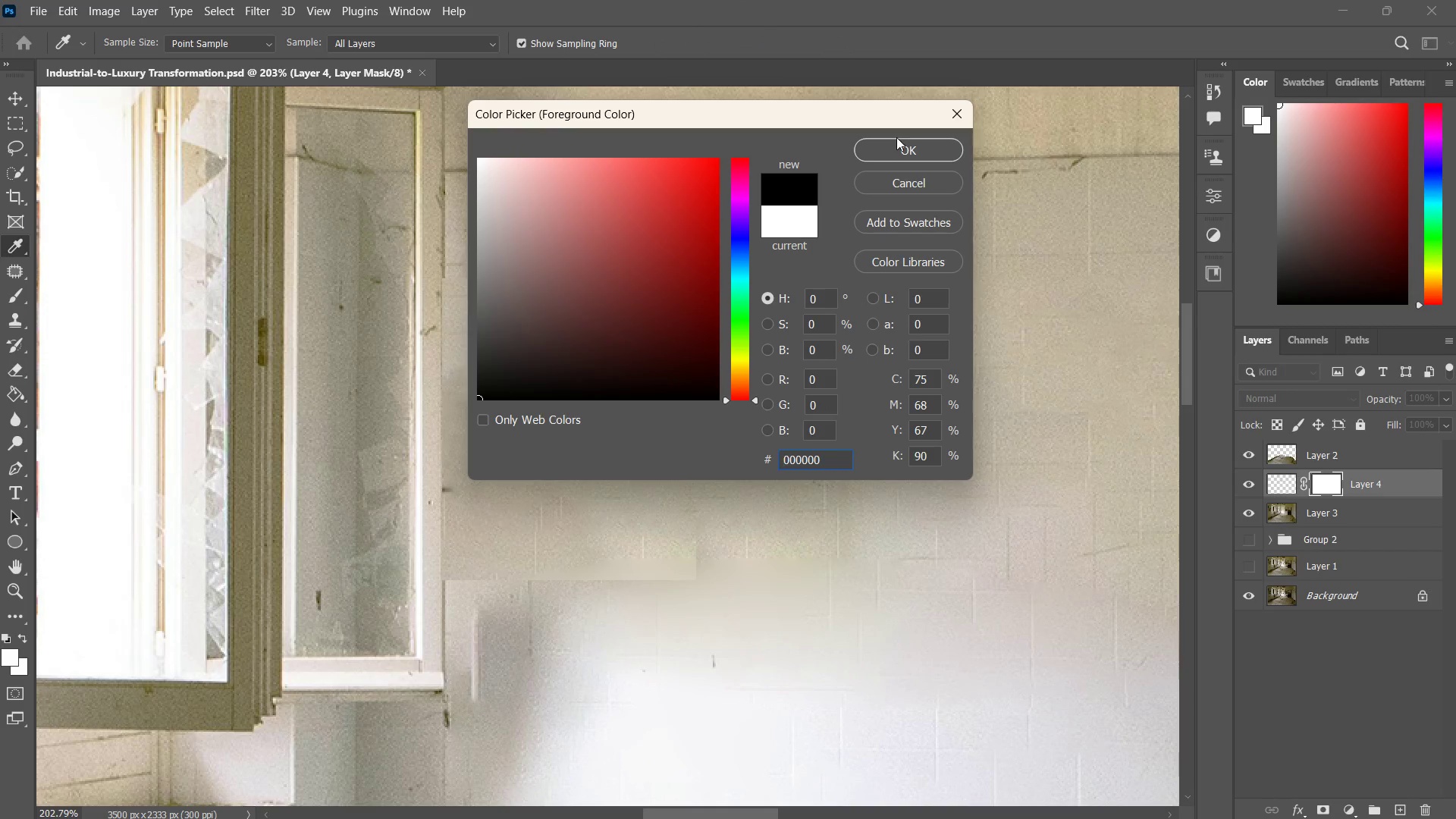 
left_click([893, 146])
 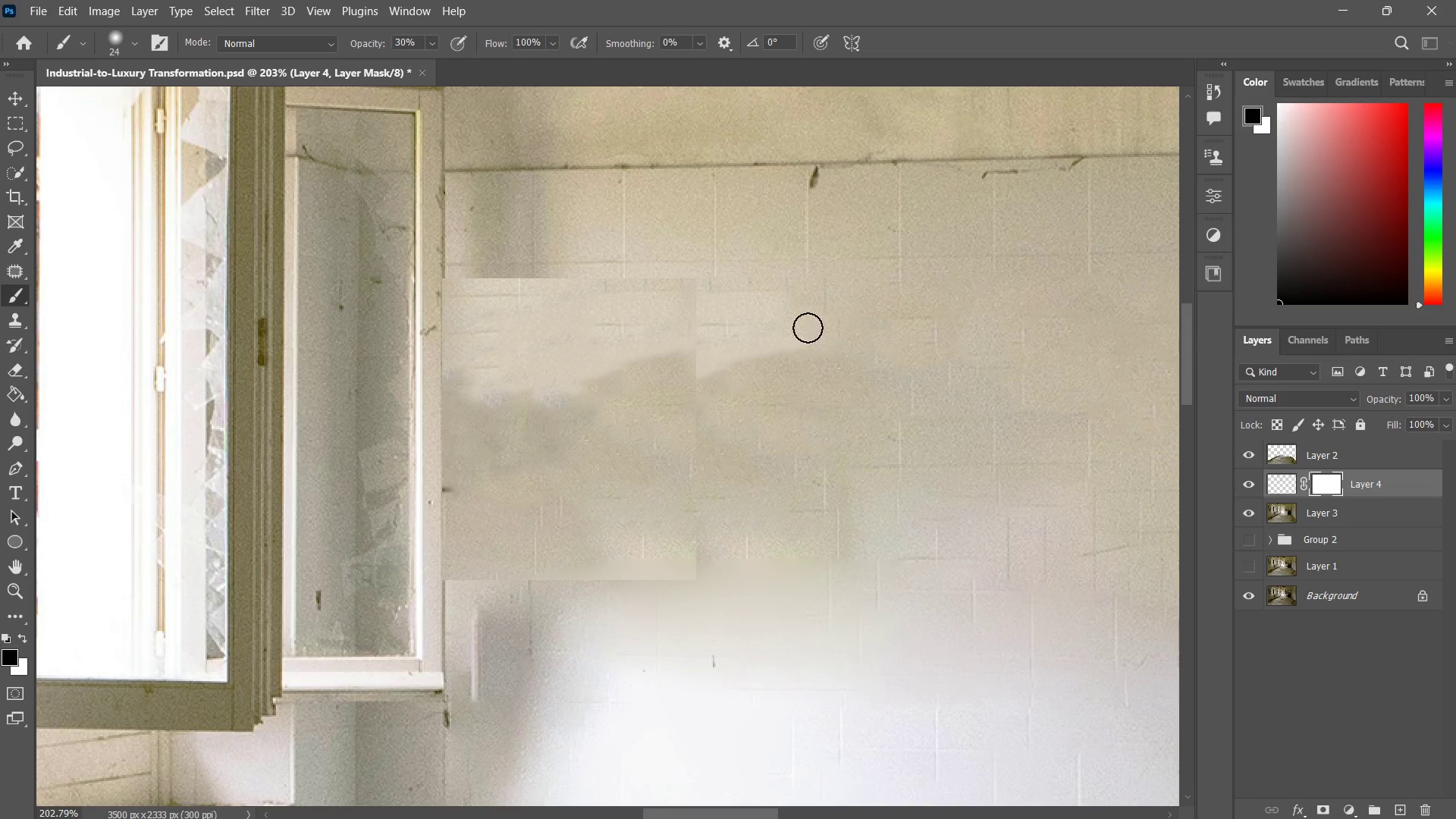 
hold_key(key=AltLeft, duration=0.62)
 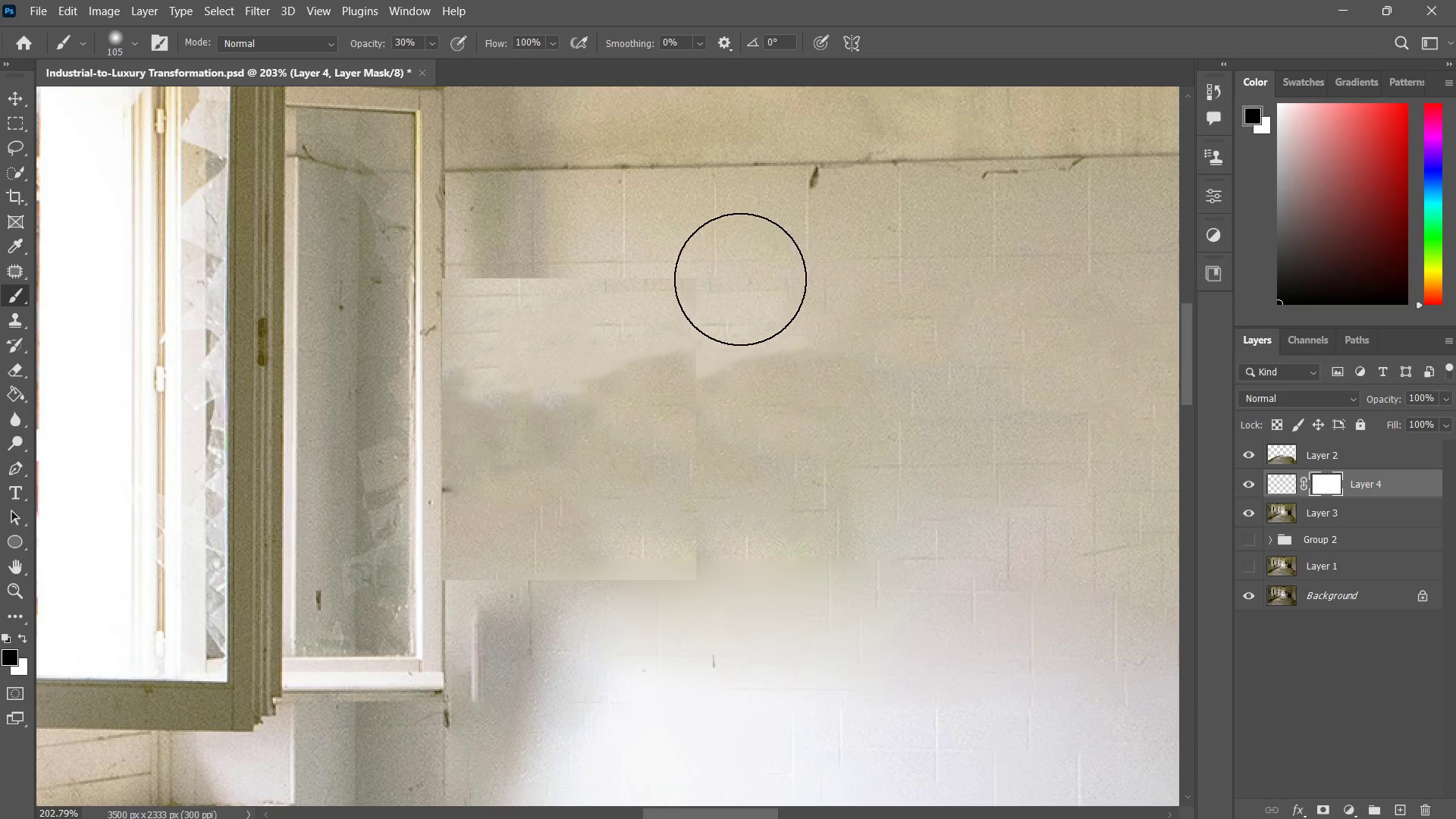 
left_click_drag(start_coordinate=[740, 279], to_coordinate=[701, 384])
 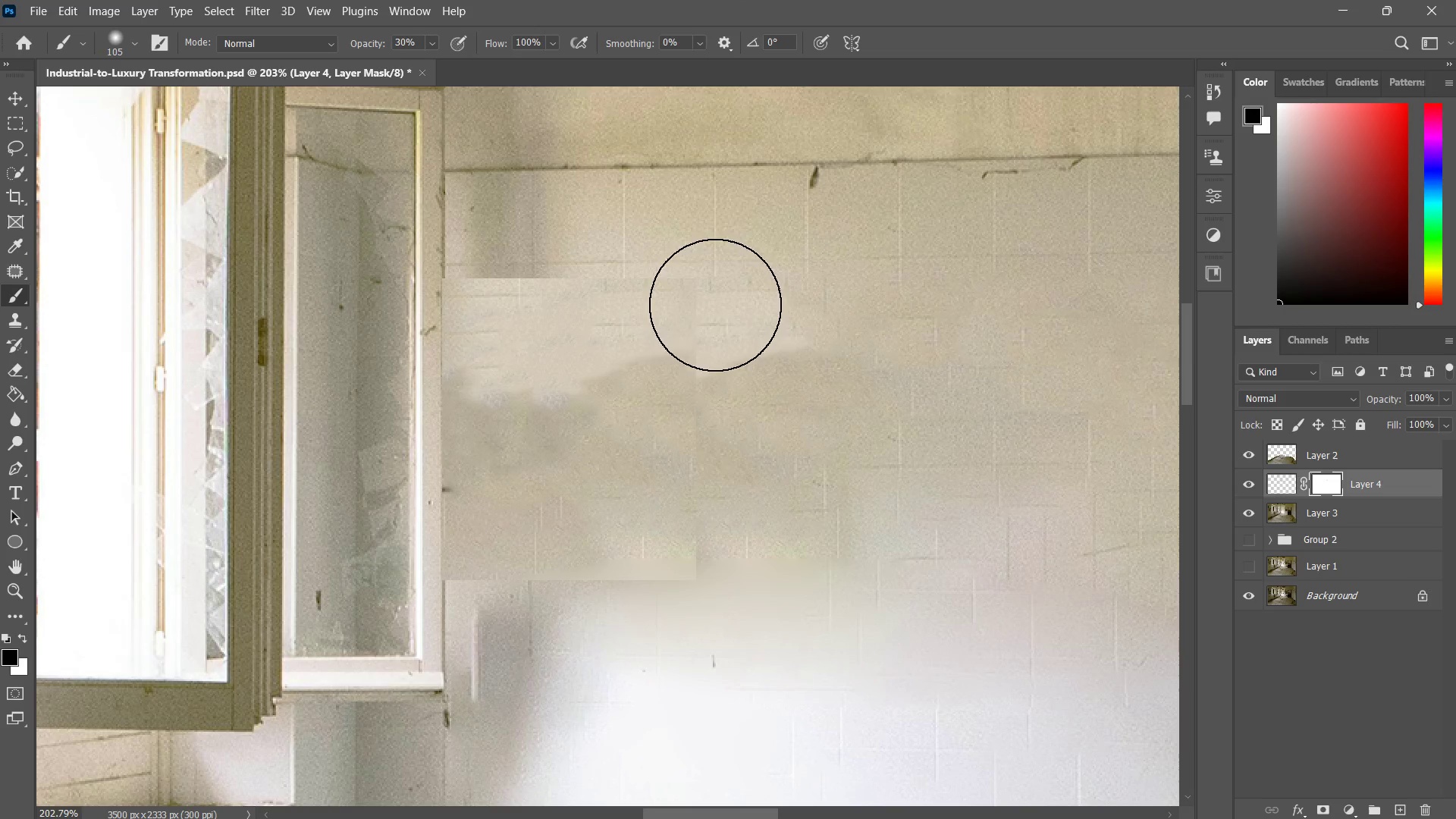 
left_click_drag(start_coordinate=[715, 305], to_coordinate=[719, 399])
 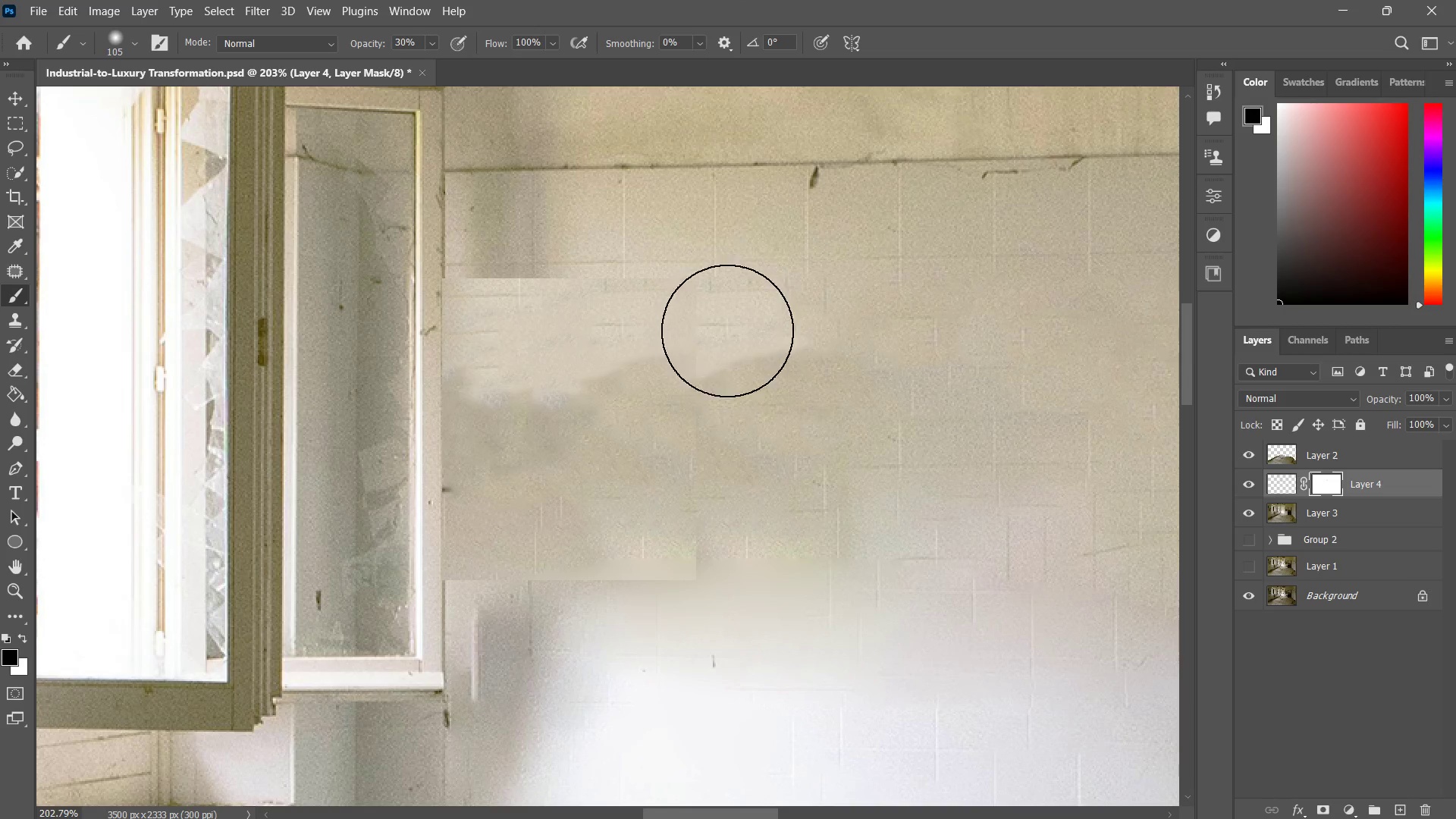 
left_click_drag(start_coordinate=[726, 307], to_coordinate=[732, 445])
 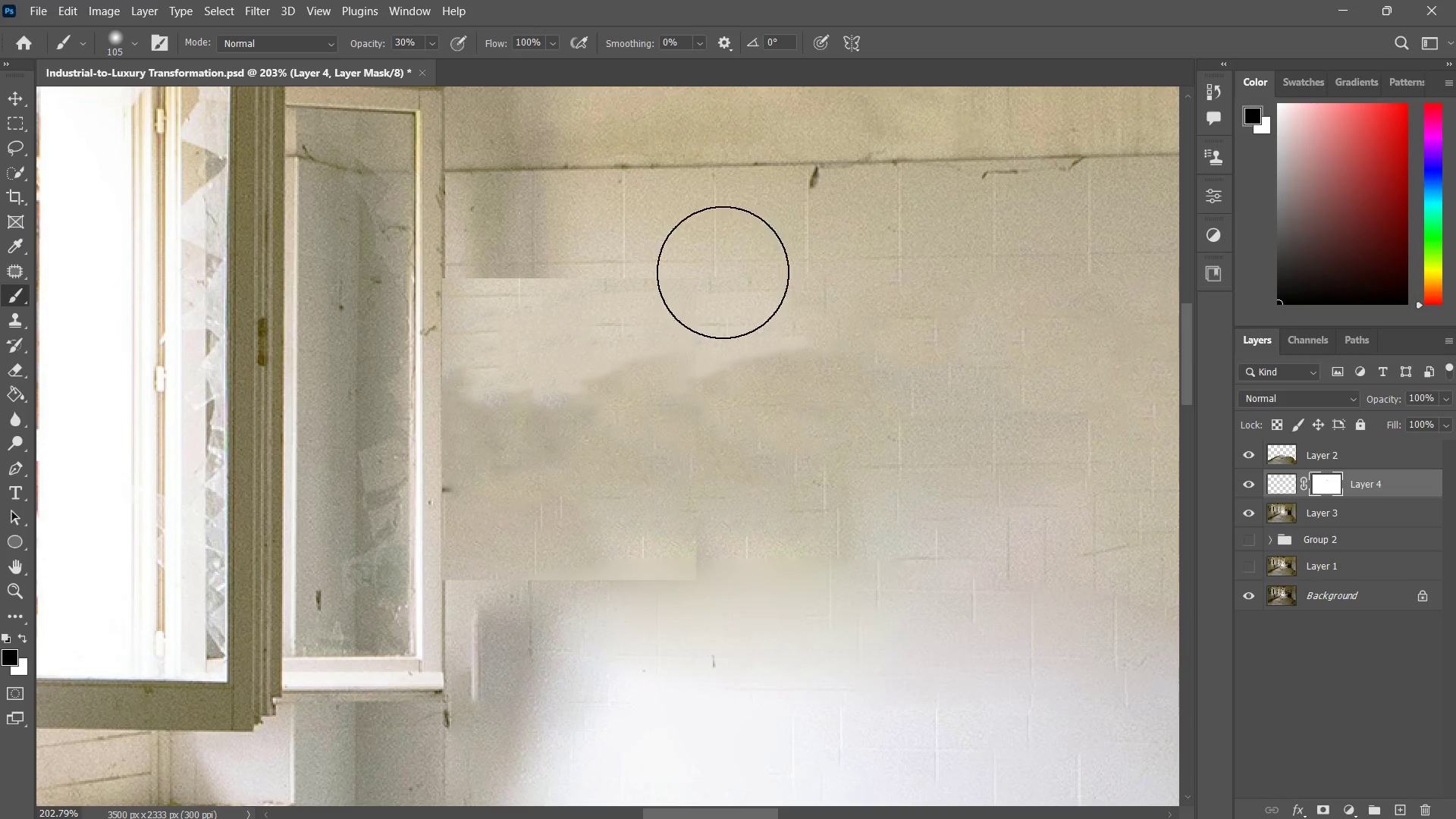 
left_click_drag(start_coordinate=[723, 272], to_coordinate=[732, 468])
 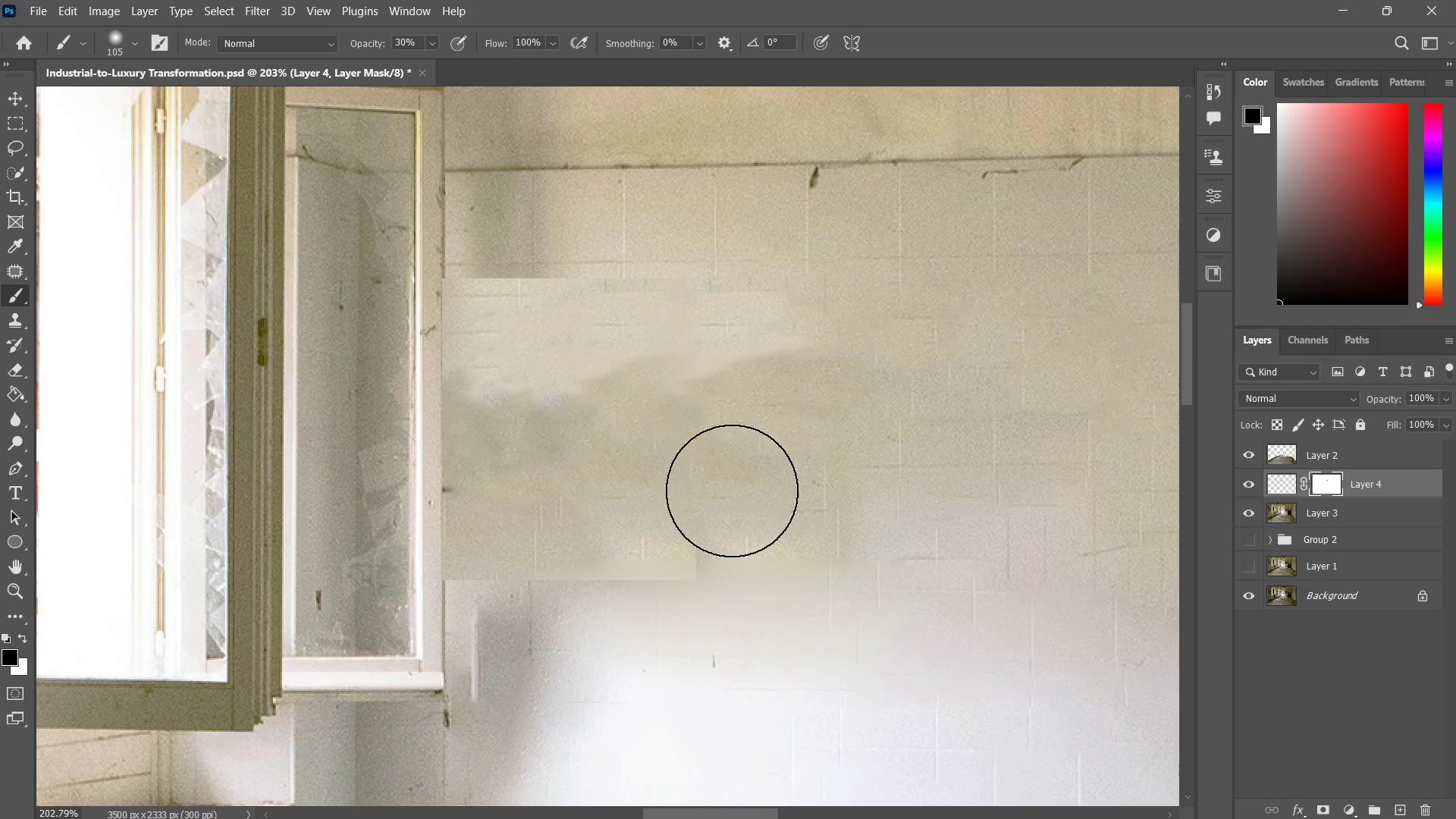 
left_click_drag(start_coordinate=[732, 323], to_coordinate=[735, 522])
 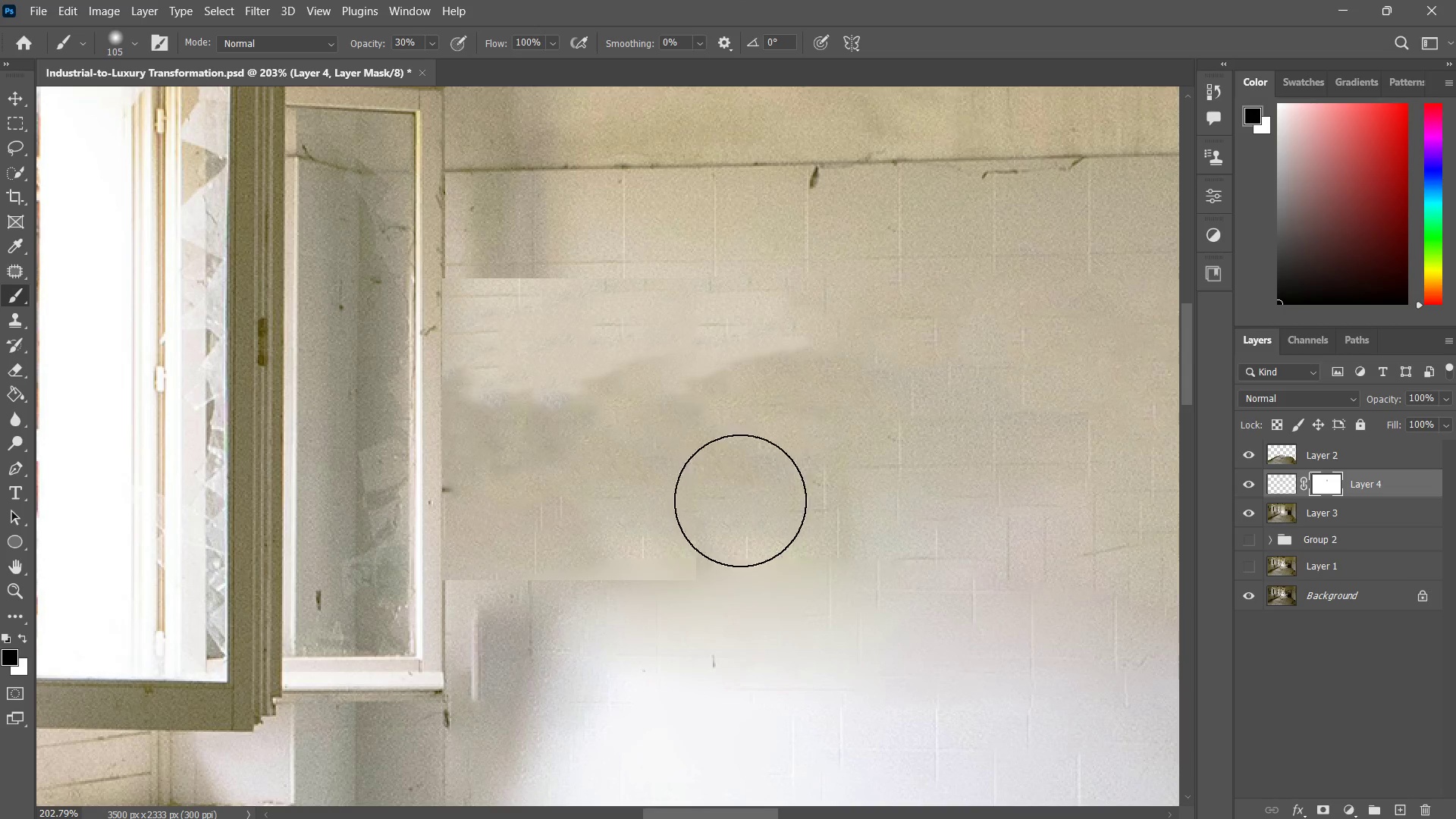 
left_click_drag(start_coordinate=[745, 431], to_coordinate=[729, 627])
 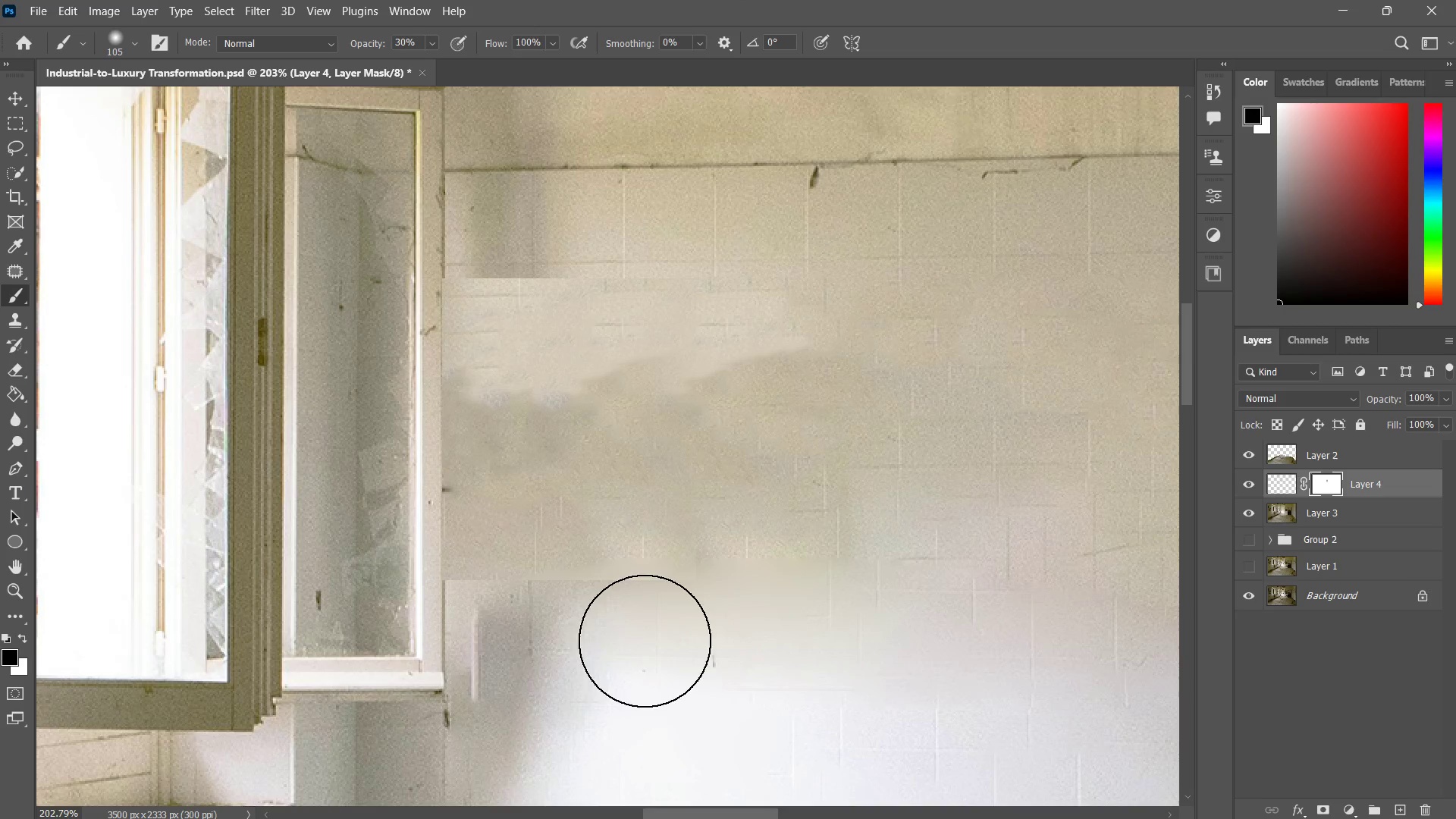 
left_click_drag(start_coordinate=[719, 554], to_coordinate=[648, 618])
 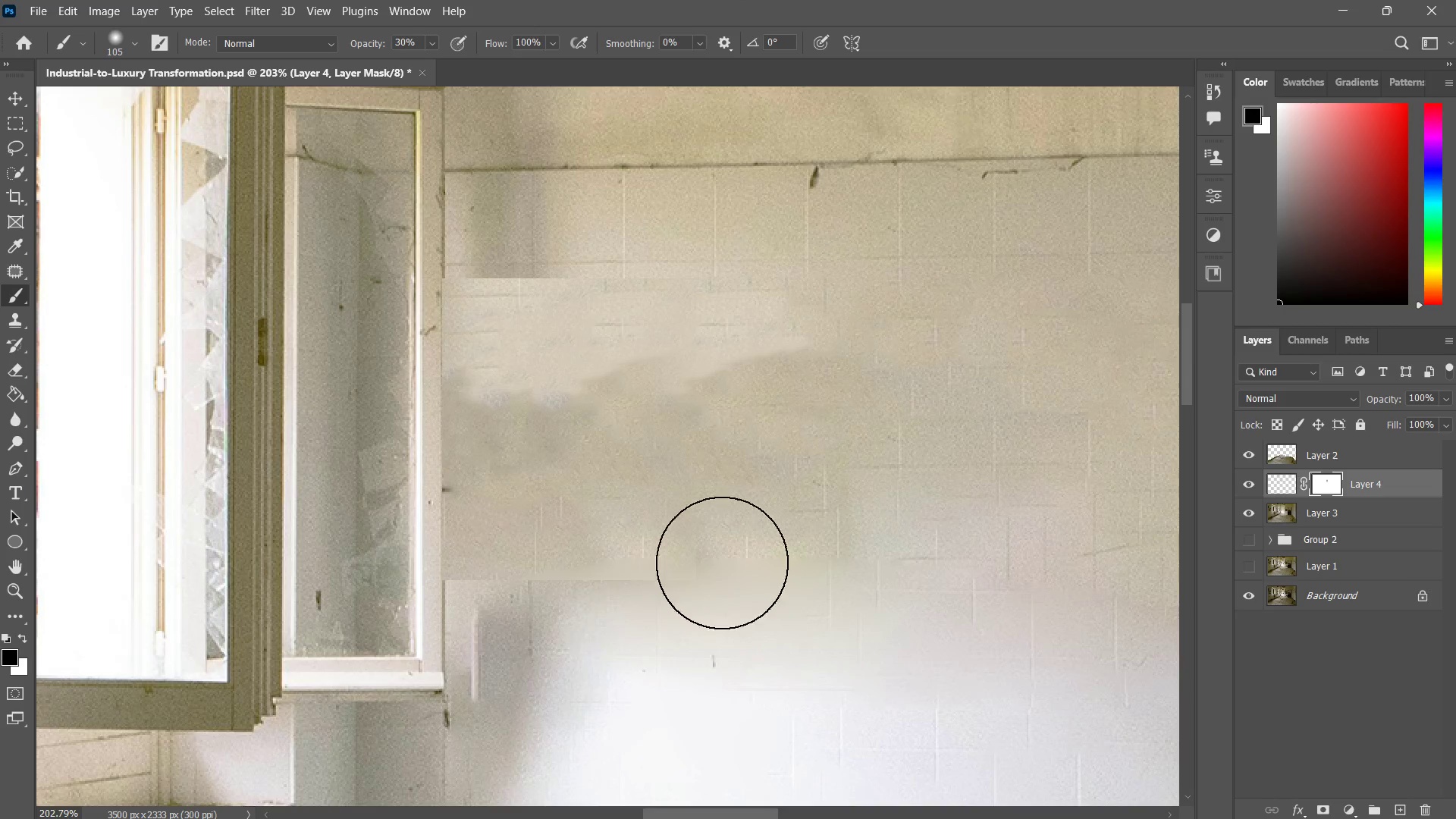 
left_click_drag(start_coordinate=[721, 563], to_coordinate=[555, 627])
 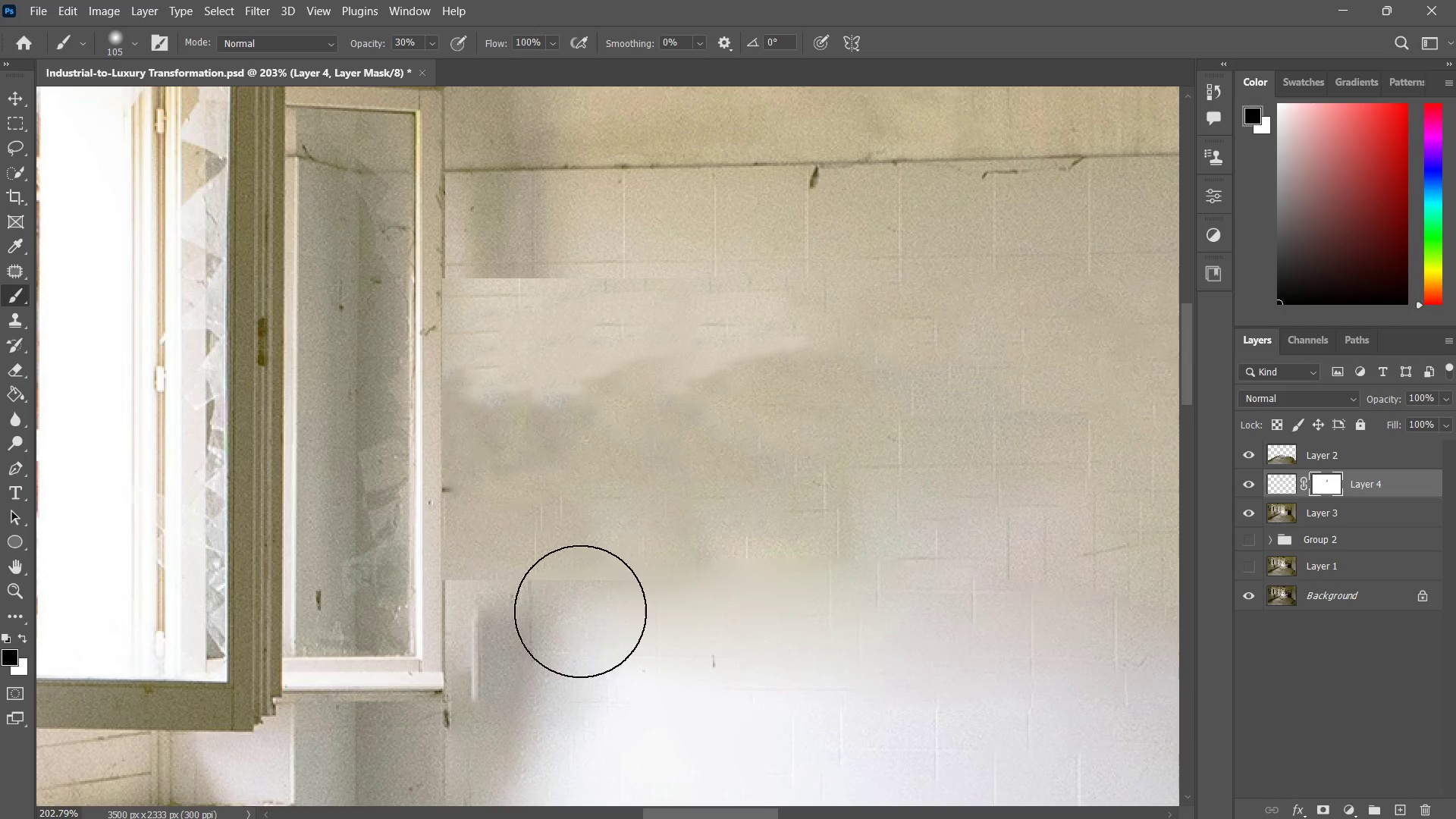 
left_click_drag(start_coordinate=[657, 591], to_coordinate=[503, 627])
 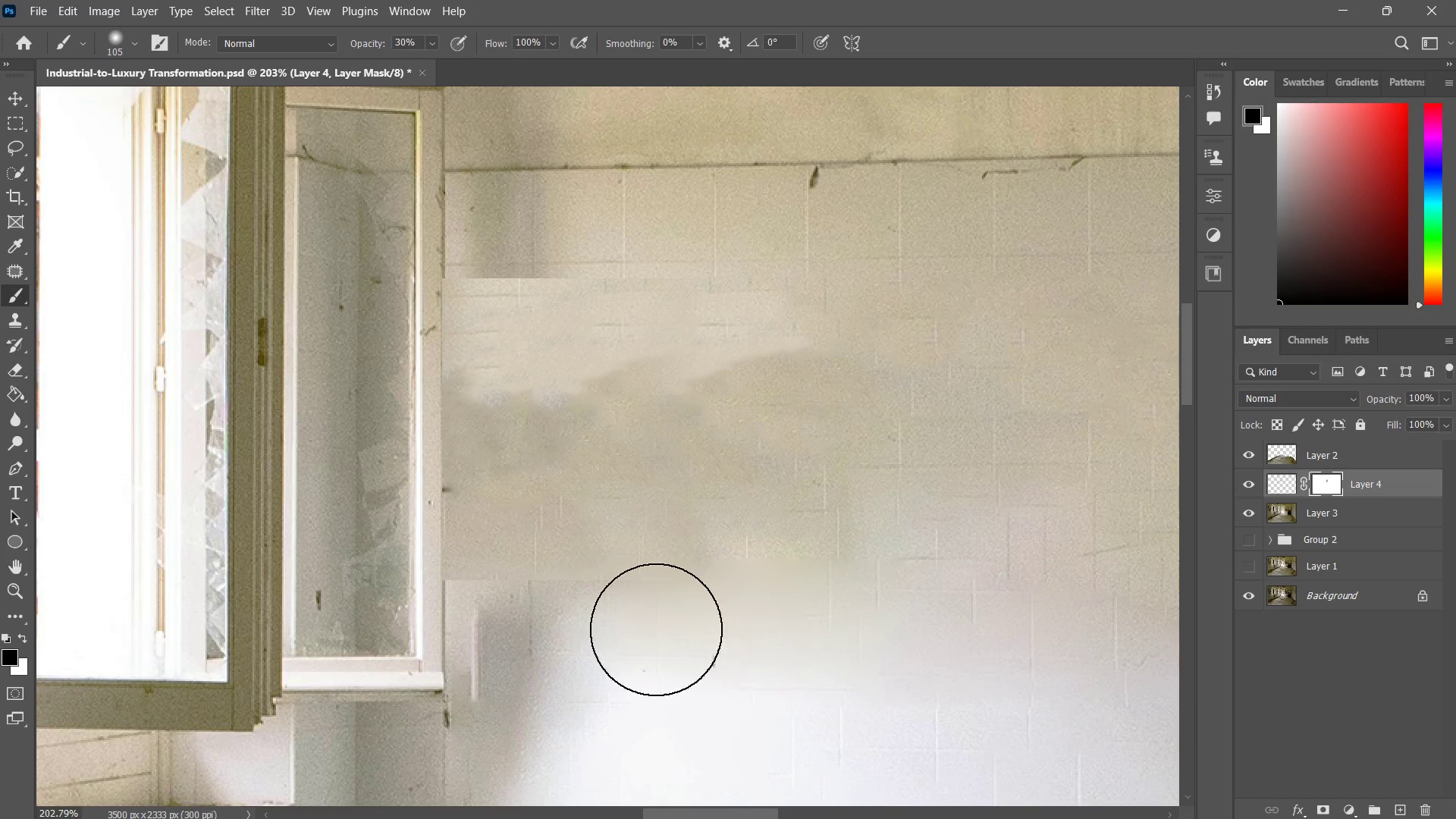 
left_click_drag(start_coordinate=[732, 610], to_coordinate=[572, 641])
 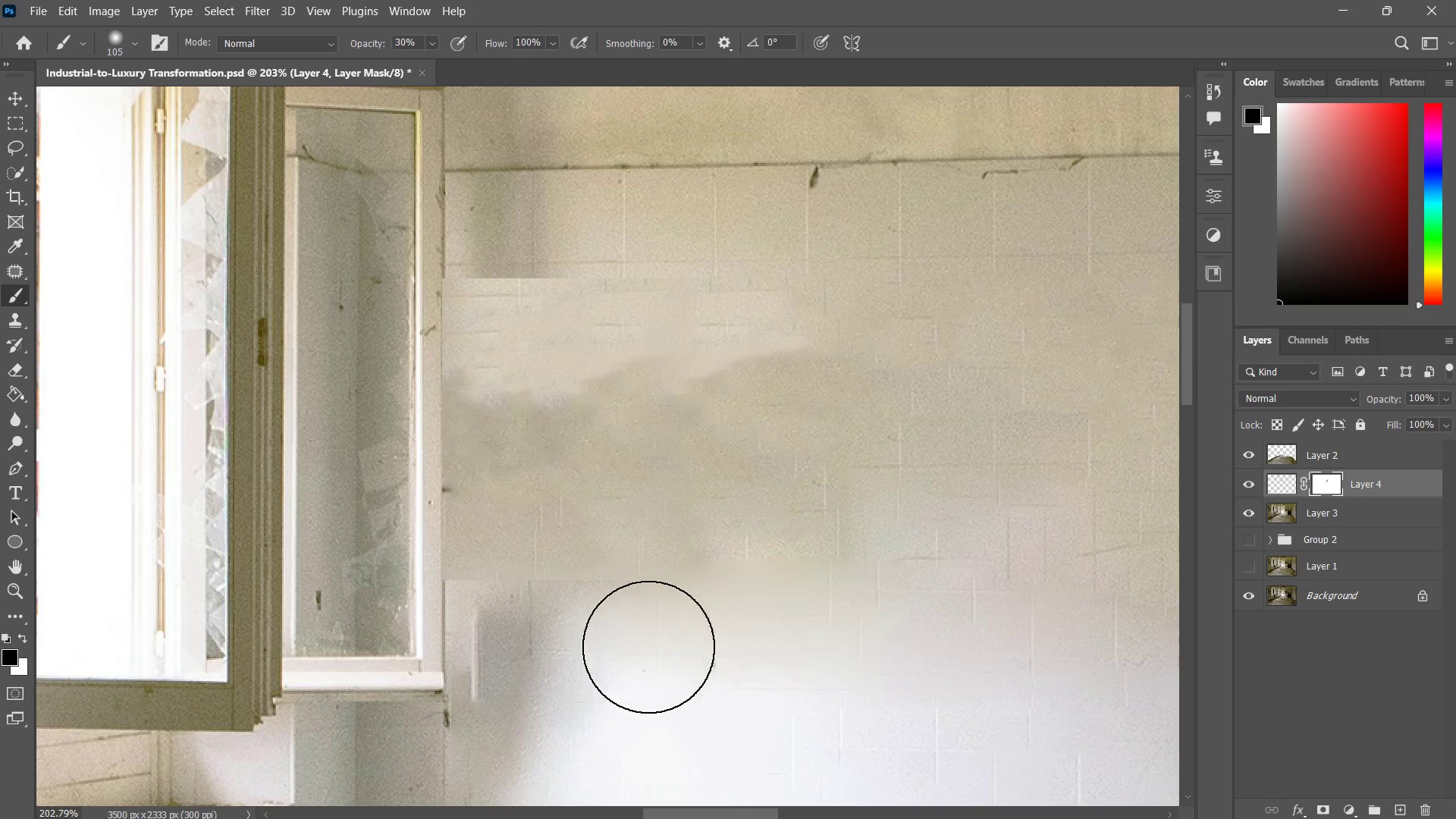 
left_click_drag(start_coordinate=[730, 647], to_coordinate=[375, 593])
 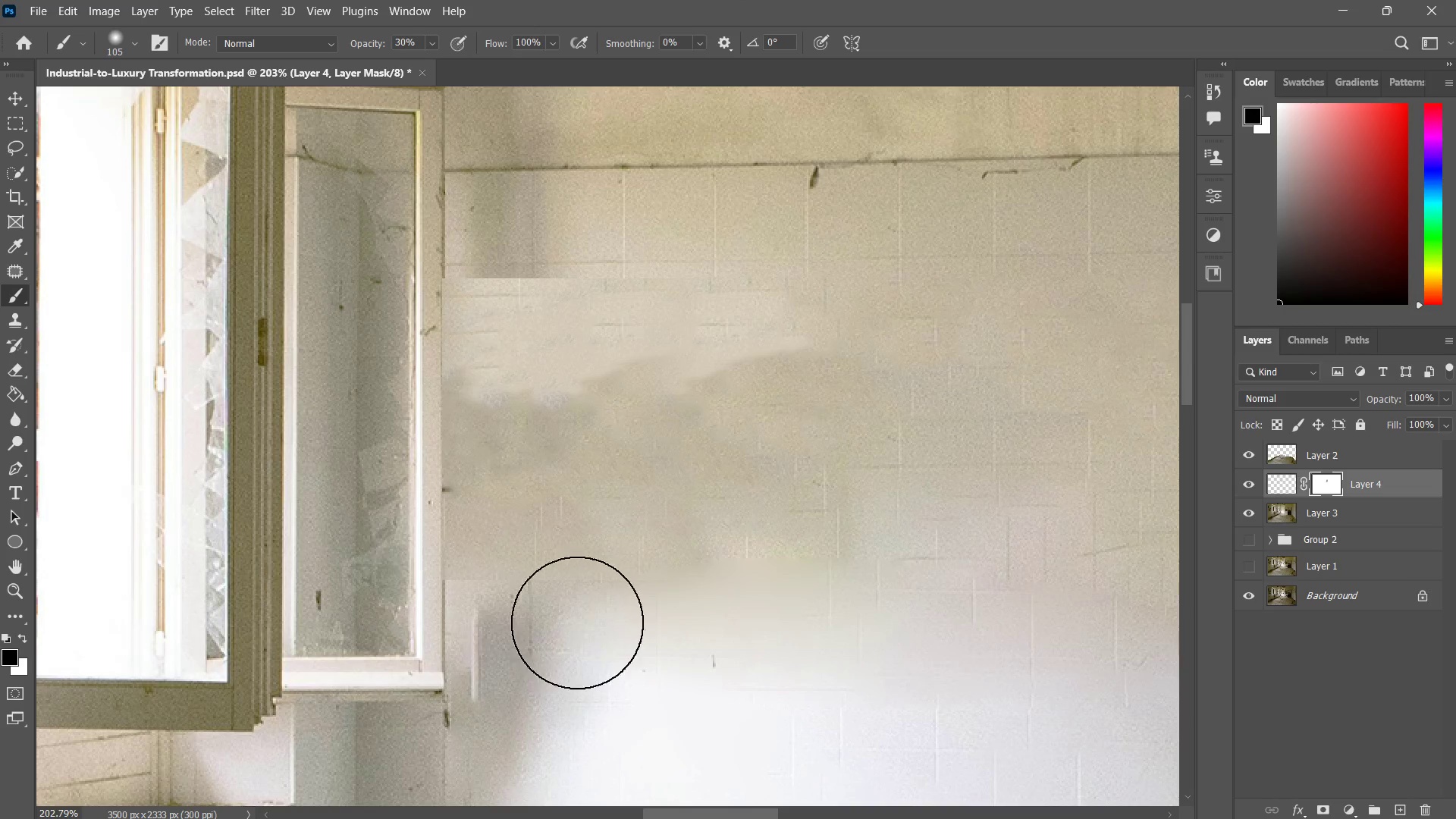 
left_click_drag(start_coordinate=[606, 617], to_coordinate=[424, 625])
 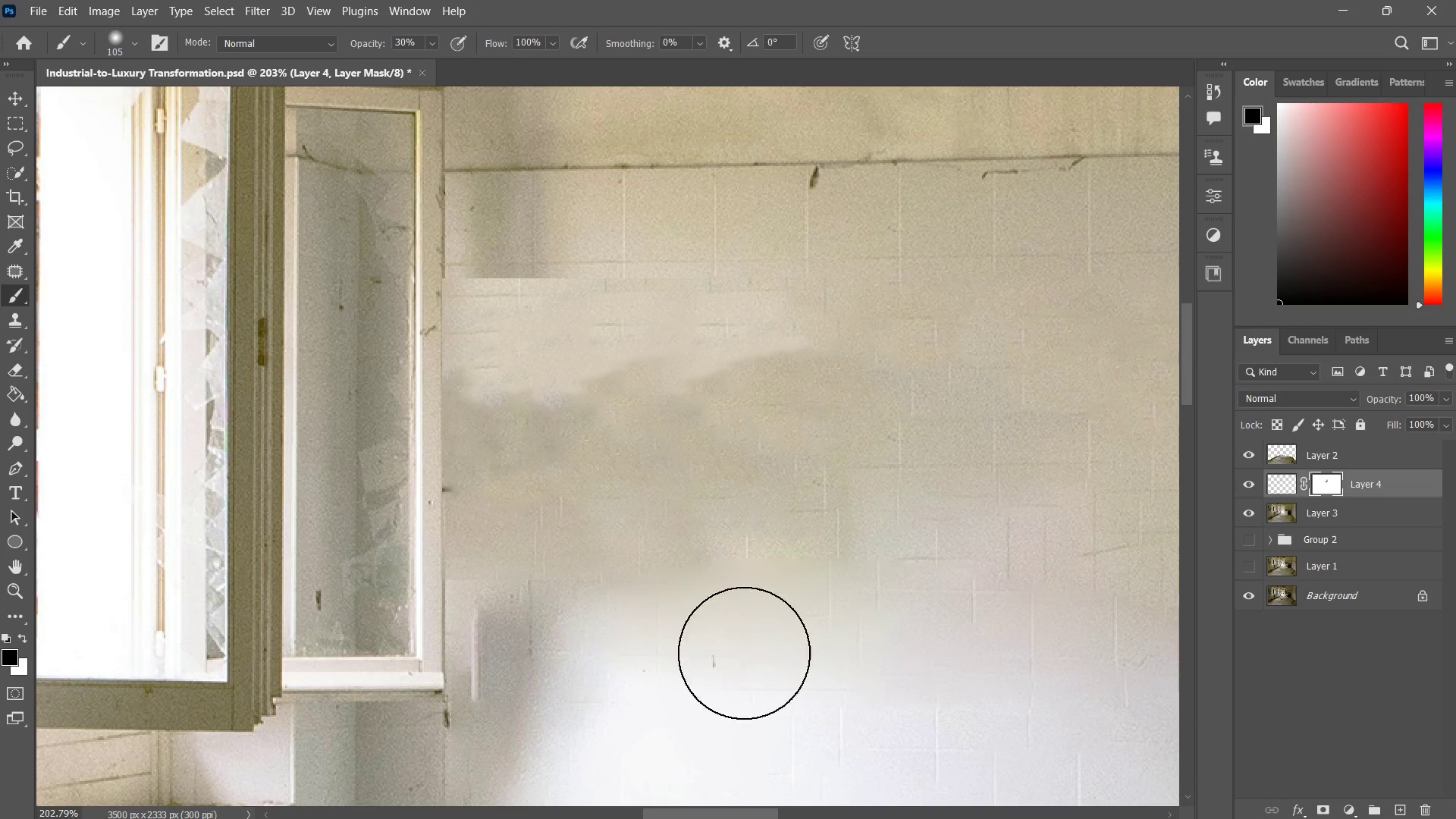 
left_click_drag(start_coordinate=[756, 651], to_coordinate=[599, 642])
 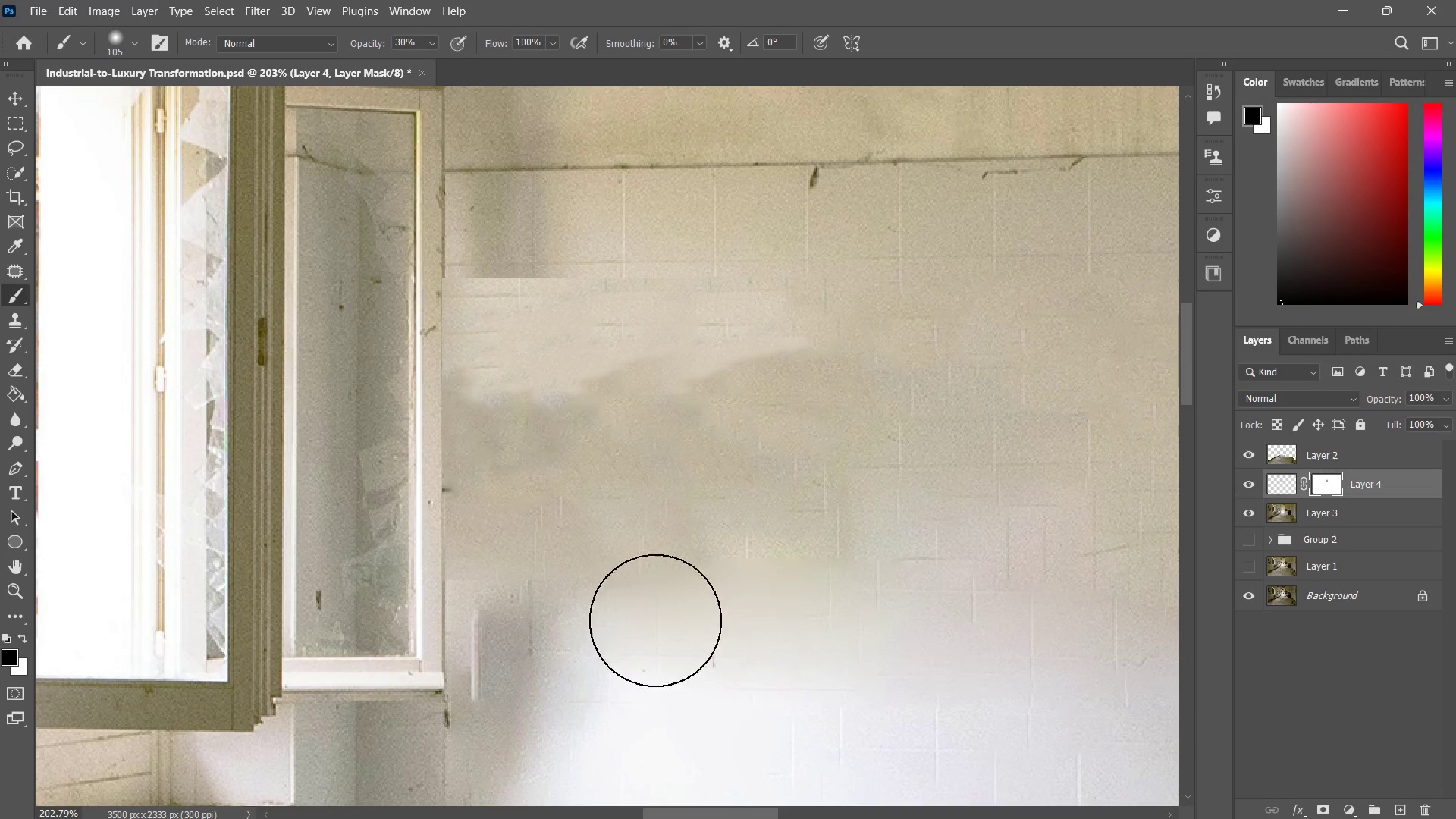 
left_click_drag(start_coordinate=[666, 620], to_coordinate=[557, 610])
 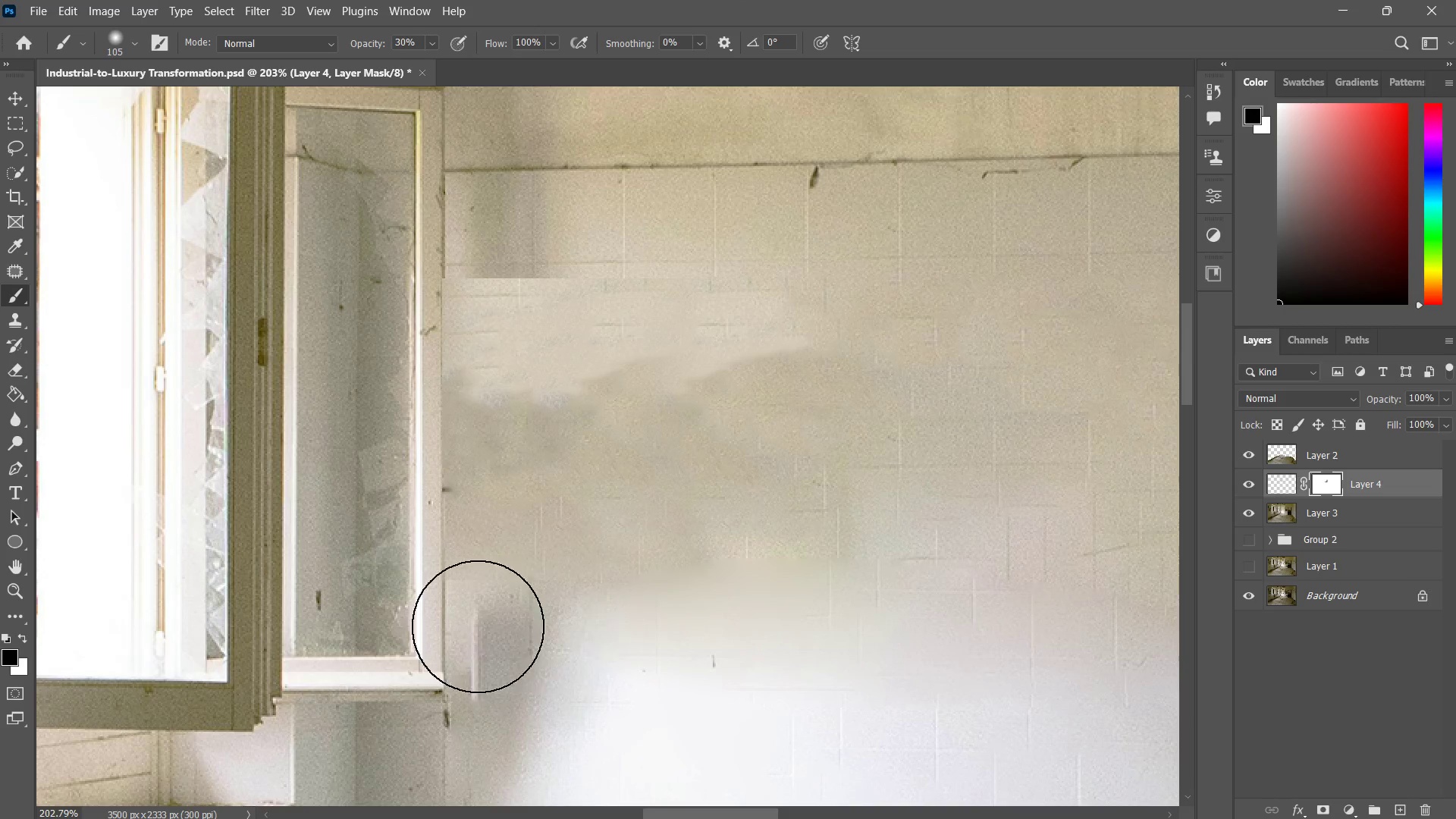 
left_click_drag(start_coordinate=[613, 598], to_coordinate=[499, 626])
 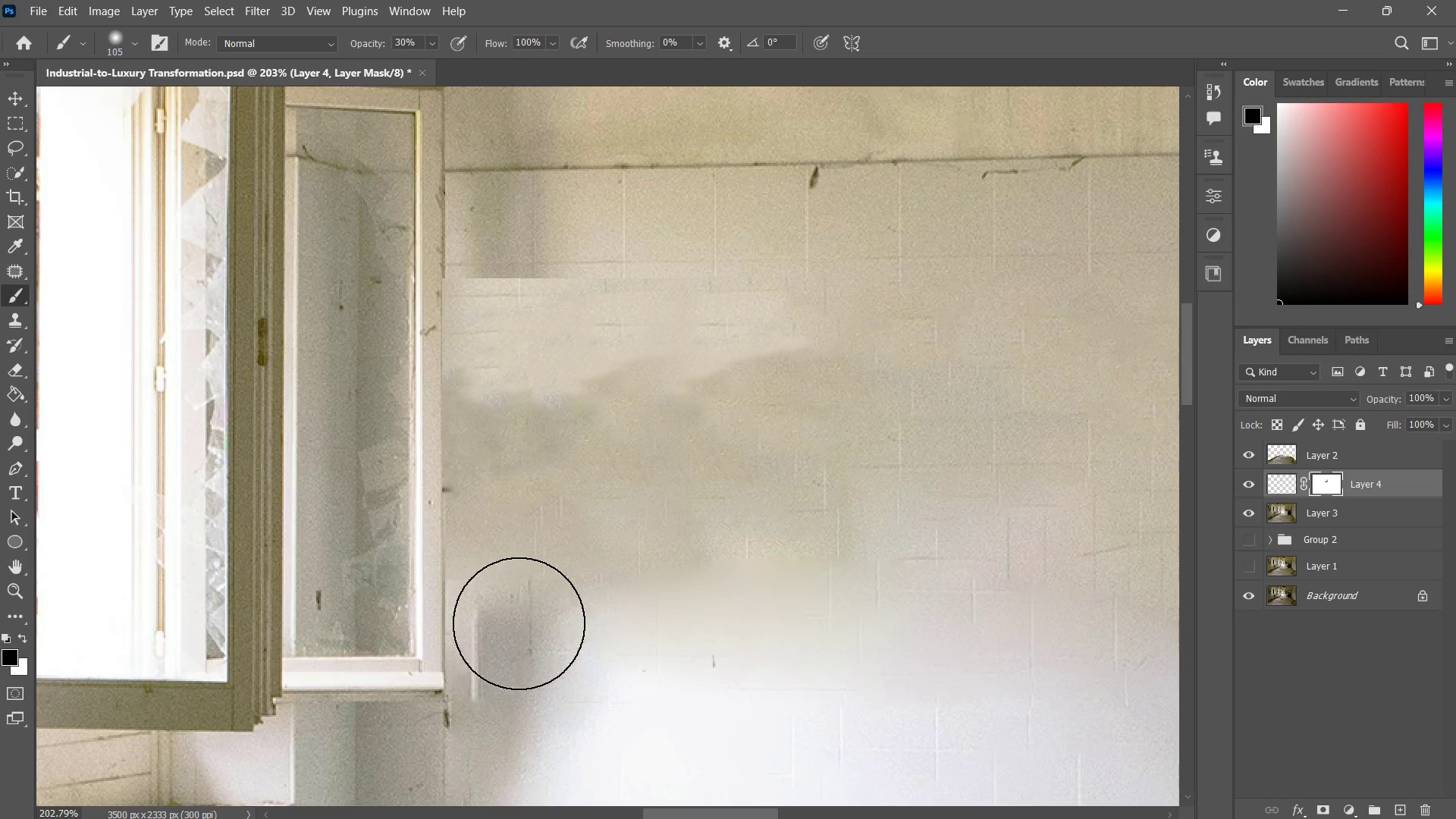 
left_click_drag(start_coordinate=[533, 624], to_coordinate=[444, 633])
 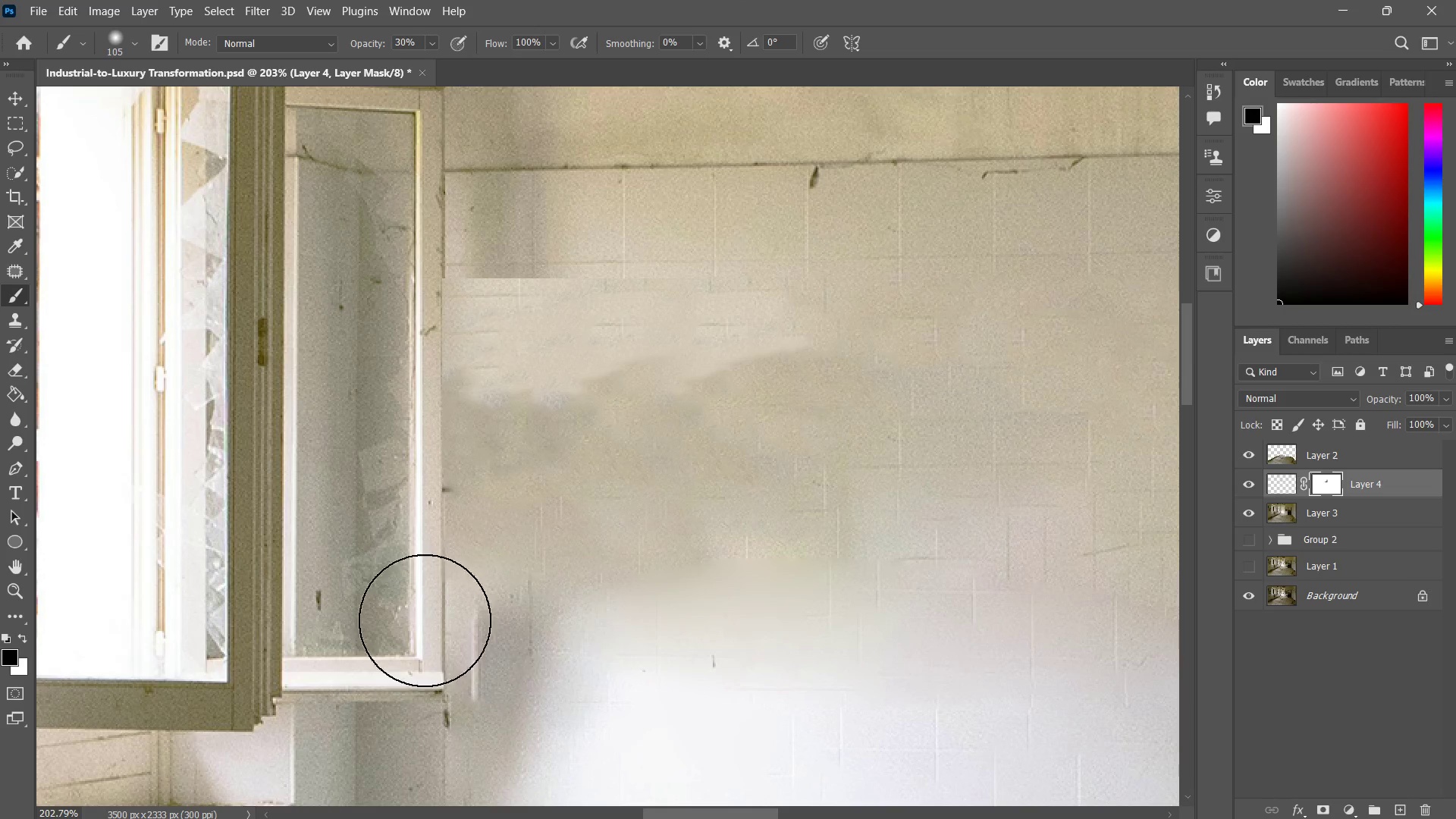 
left_click_drag(start_coordinate=[477, 624], to_coordinate=[508, 615])
 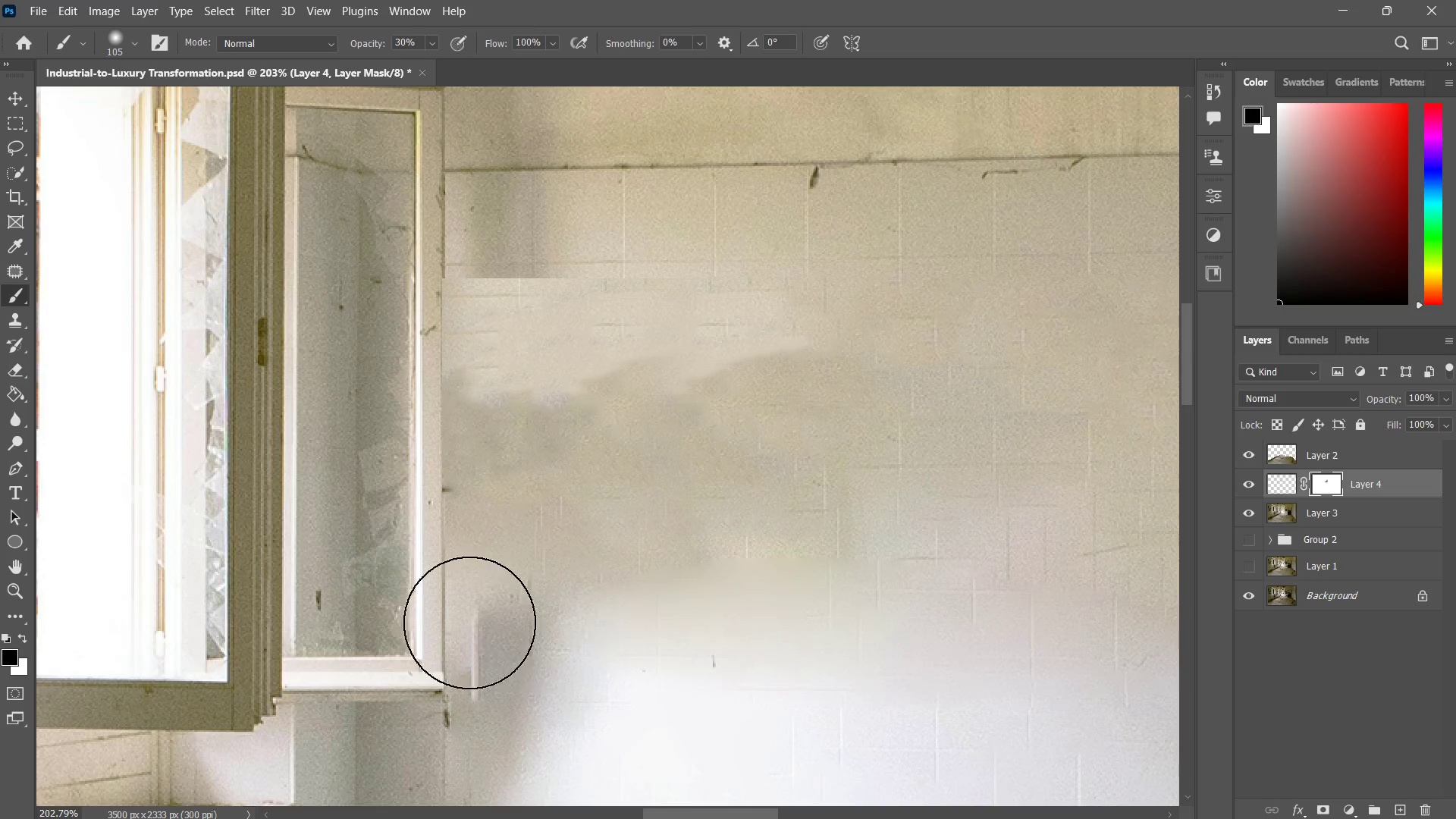 
left_click_drag(start_coordinate=[536, 617], to_coordinate=[498, 621])
 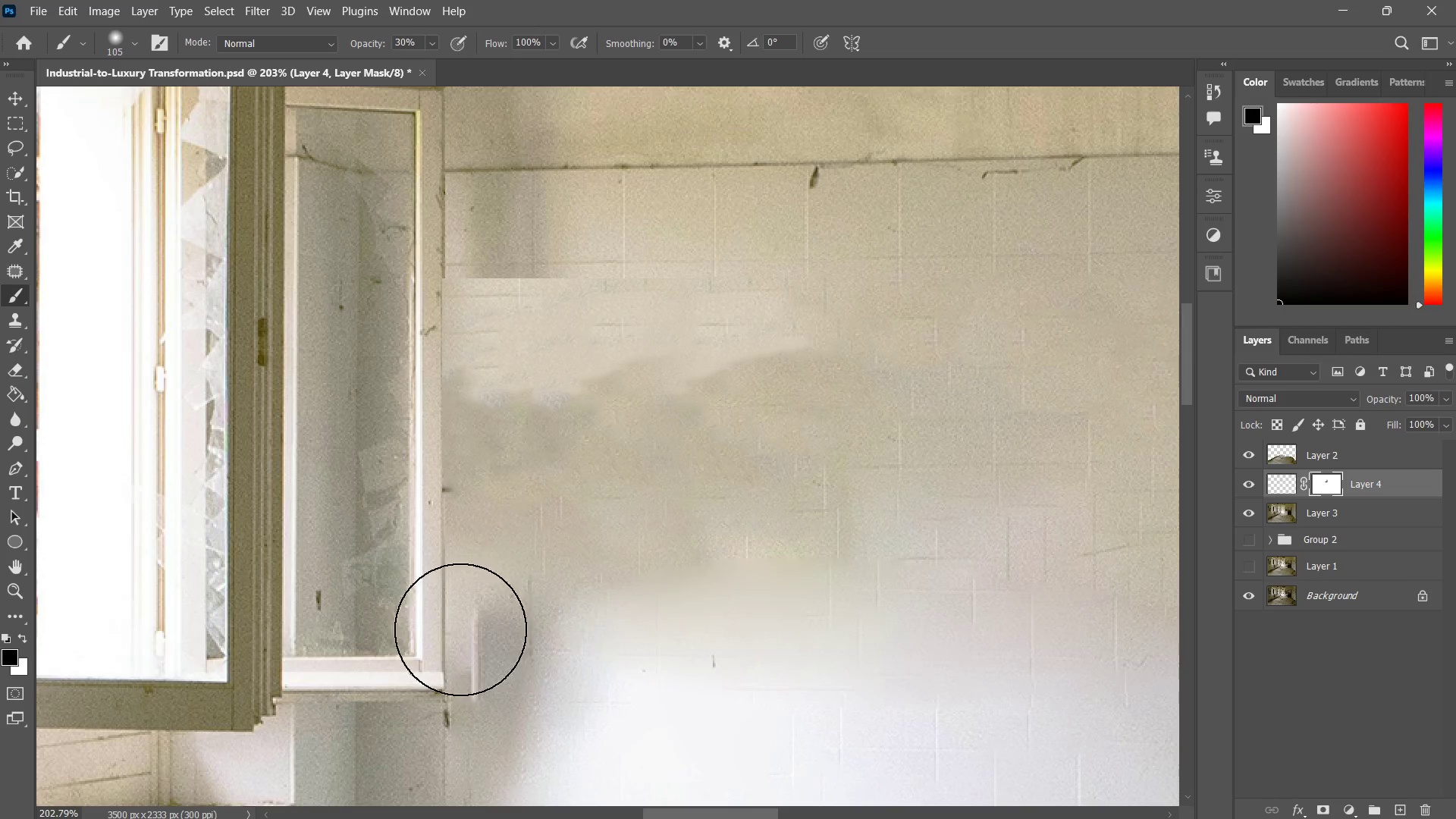 
left_click_drag(start_coordinate=[499, 621], to_coordinate=[720, 632])
 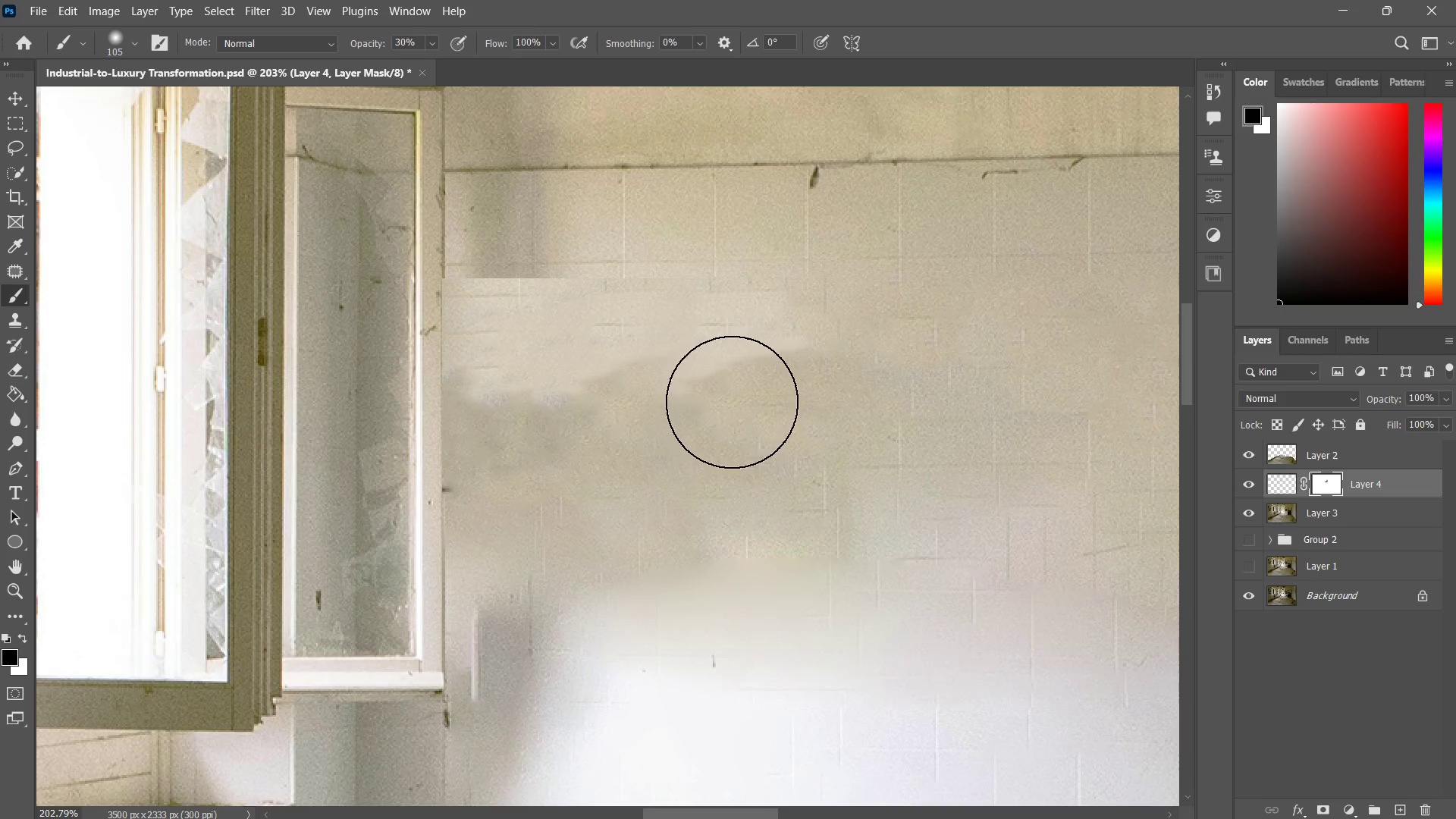 
left_click_drag(start_coordinate=[758, 441], to_coordinate=[723, 344])
 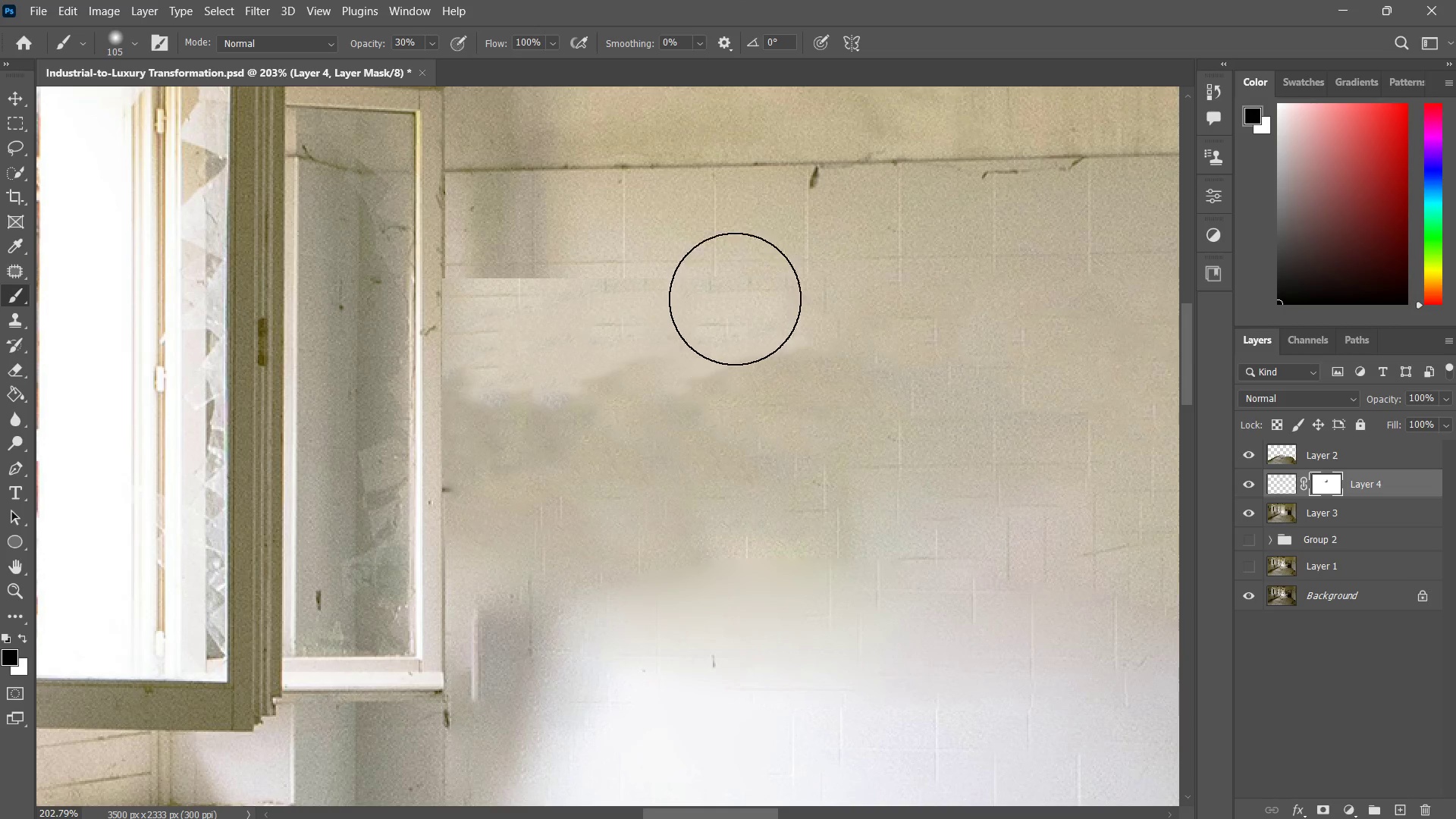 
left_click_drag(start_coordinate=[733, 297], to_coordinate=[618, 253])
 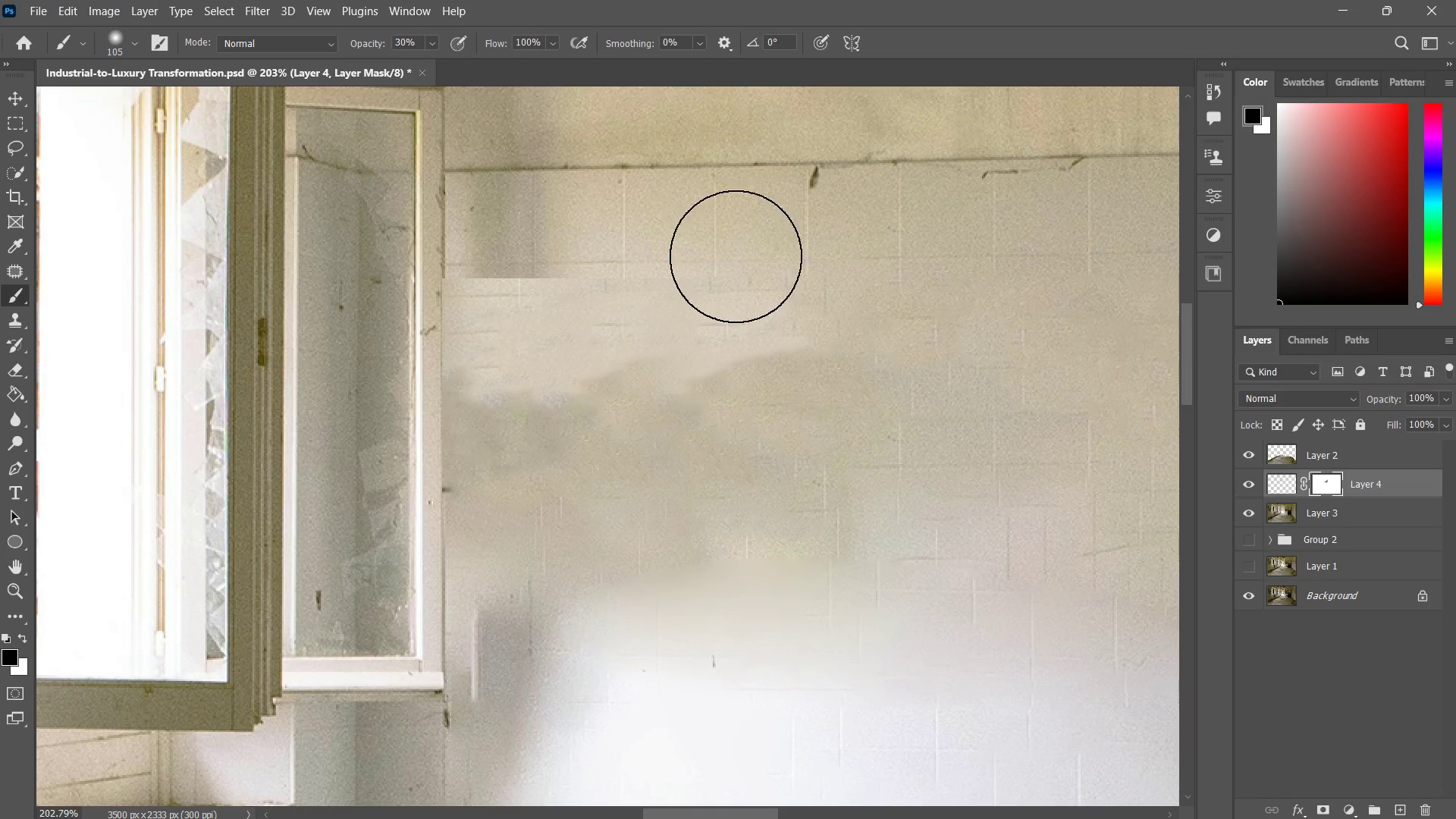 
left_click_drag(start_coordinate=[736, 256], to_coordinate=[508, 259])
 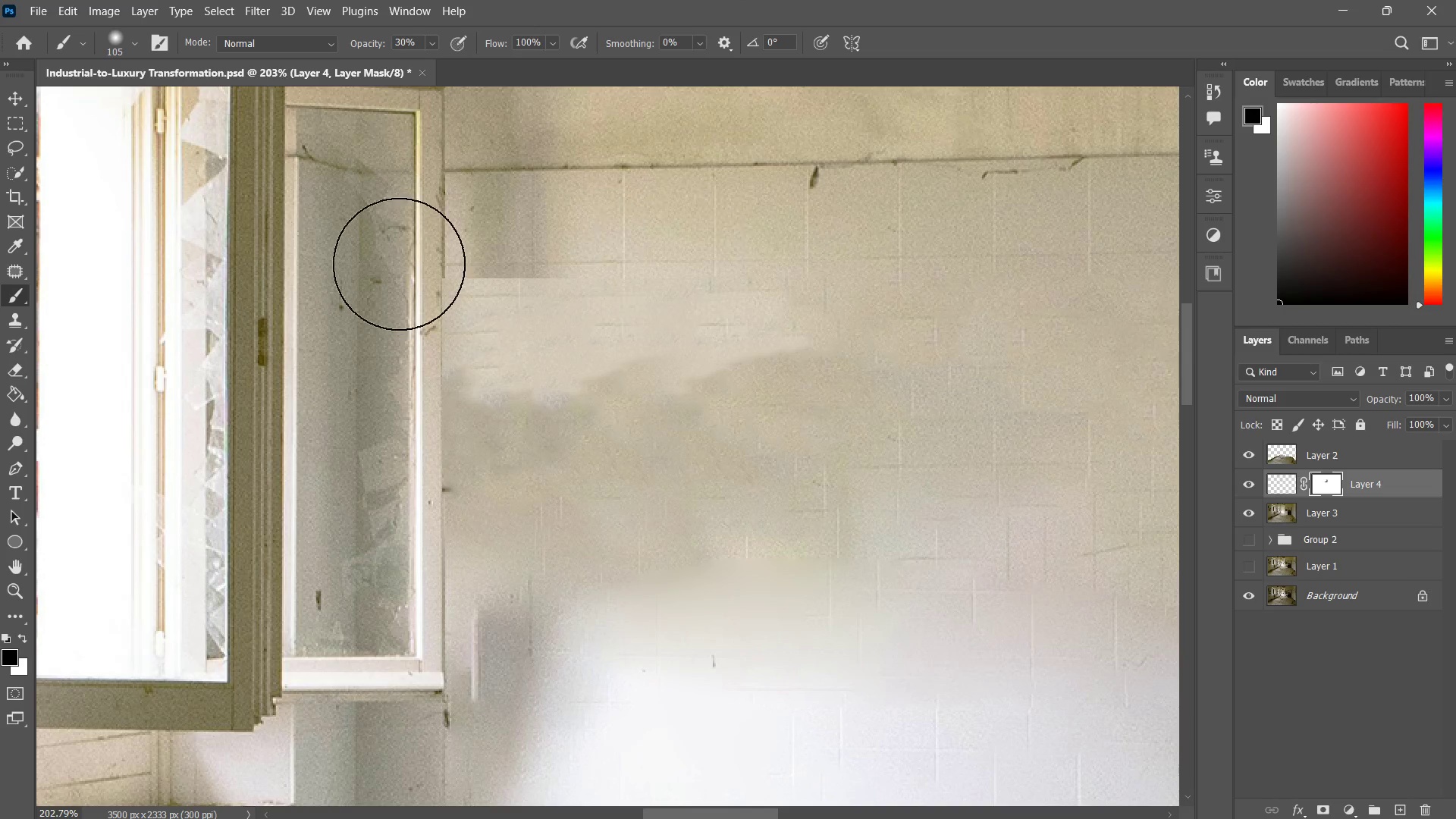 
left_click_drag(start_coordinate=[707, 253], to_coordinate=[387, 264])
 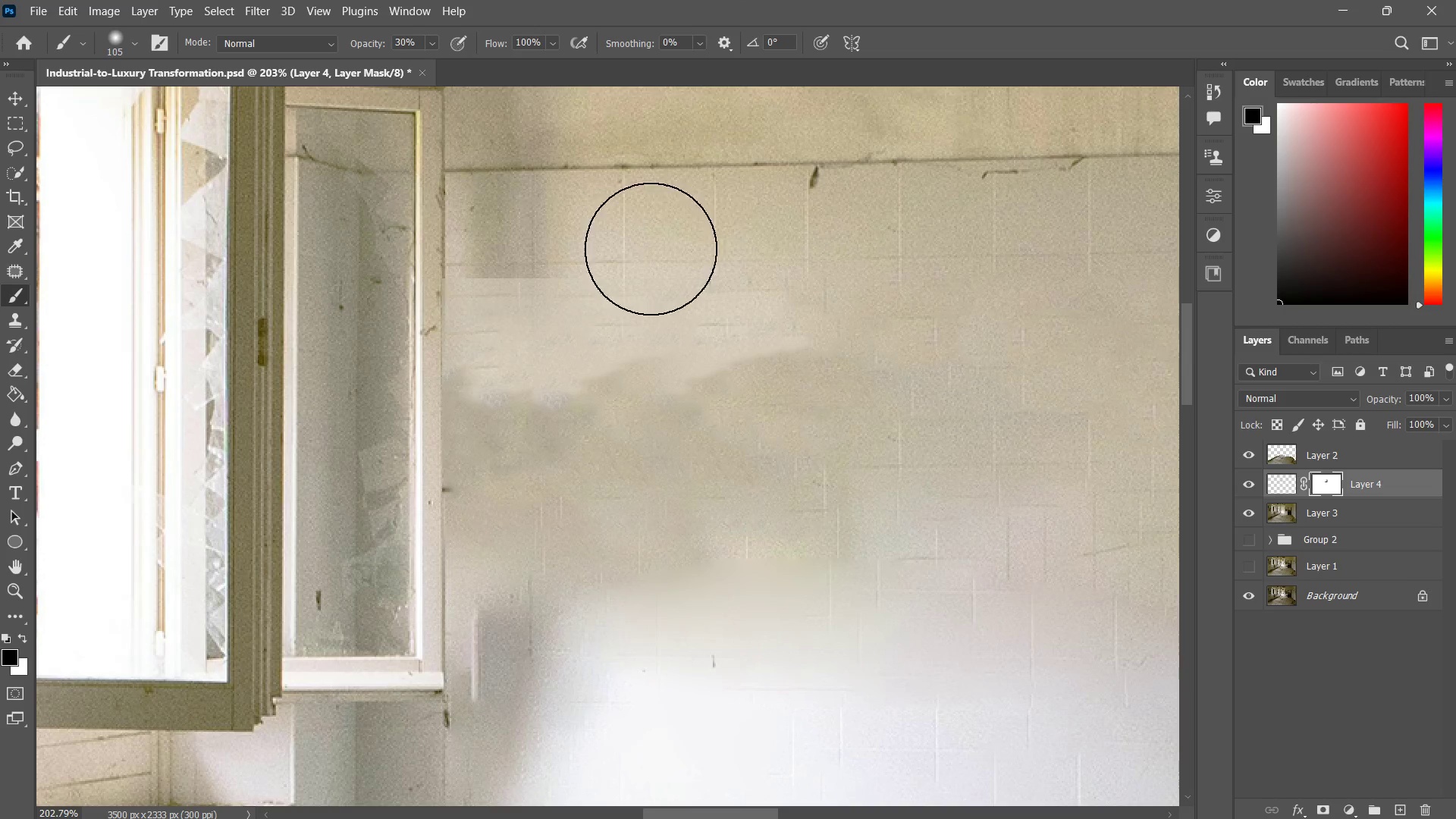 
left_click_drag(start_coordinate=[652, 249], to_coordinate=[491, 272])
 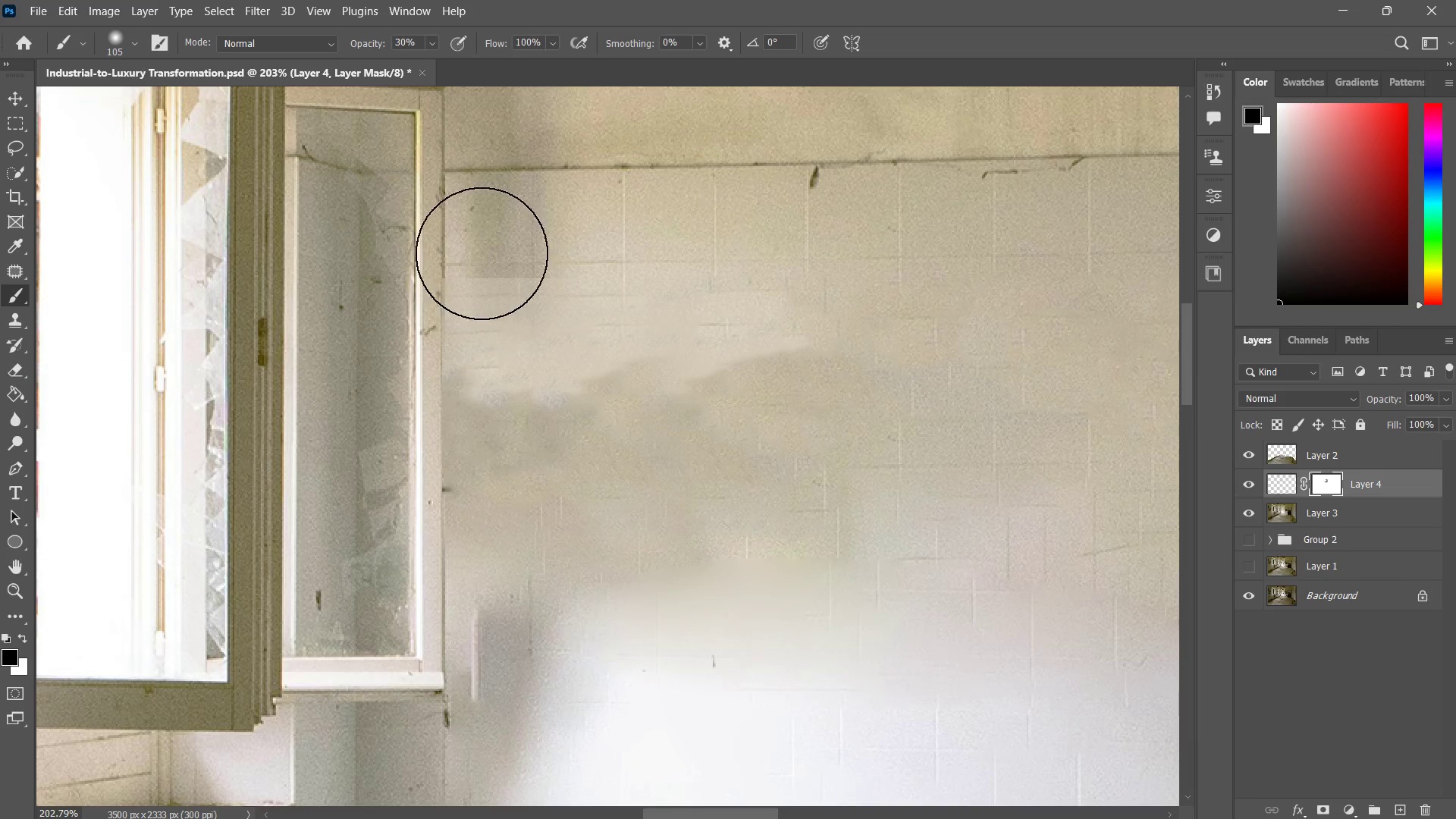 
left_click_drag(start_coordinate=[684, 256], to_coordinate=[439, 253])
 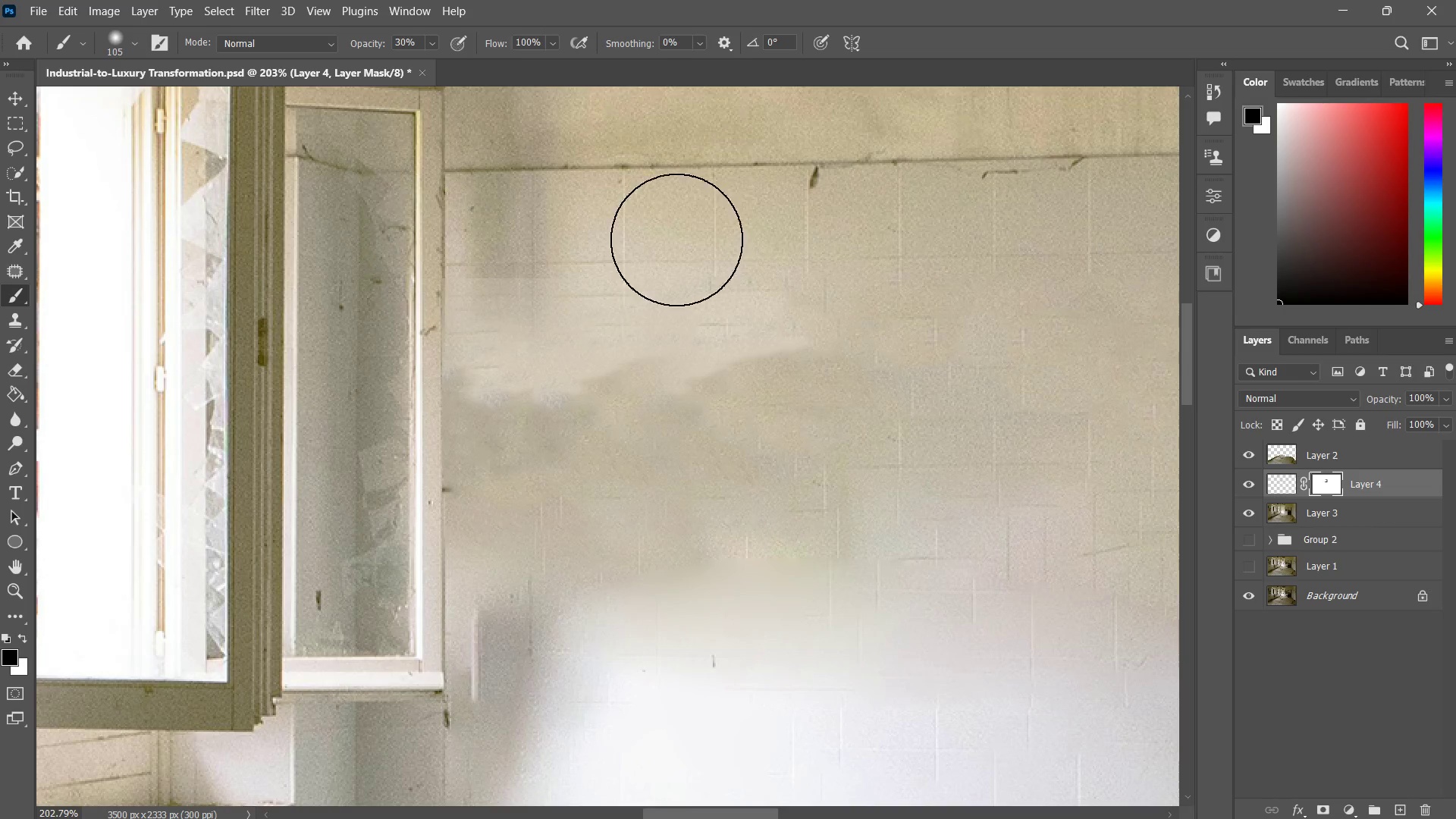 
left_click_drag(start_coordinate=[676, 240], to_coordinate=[464, 276])
 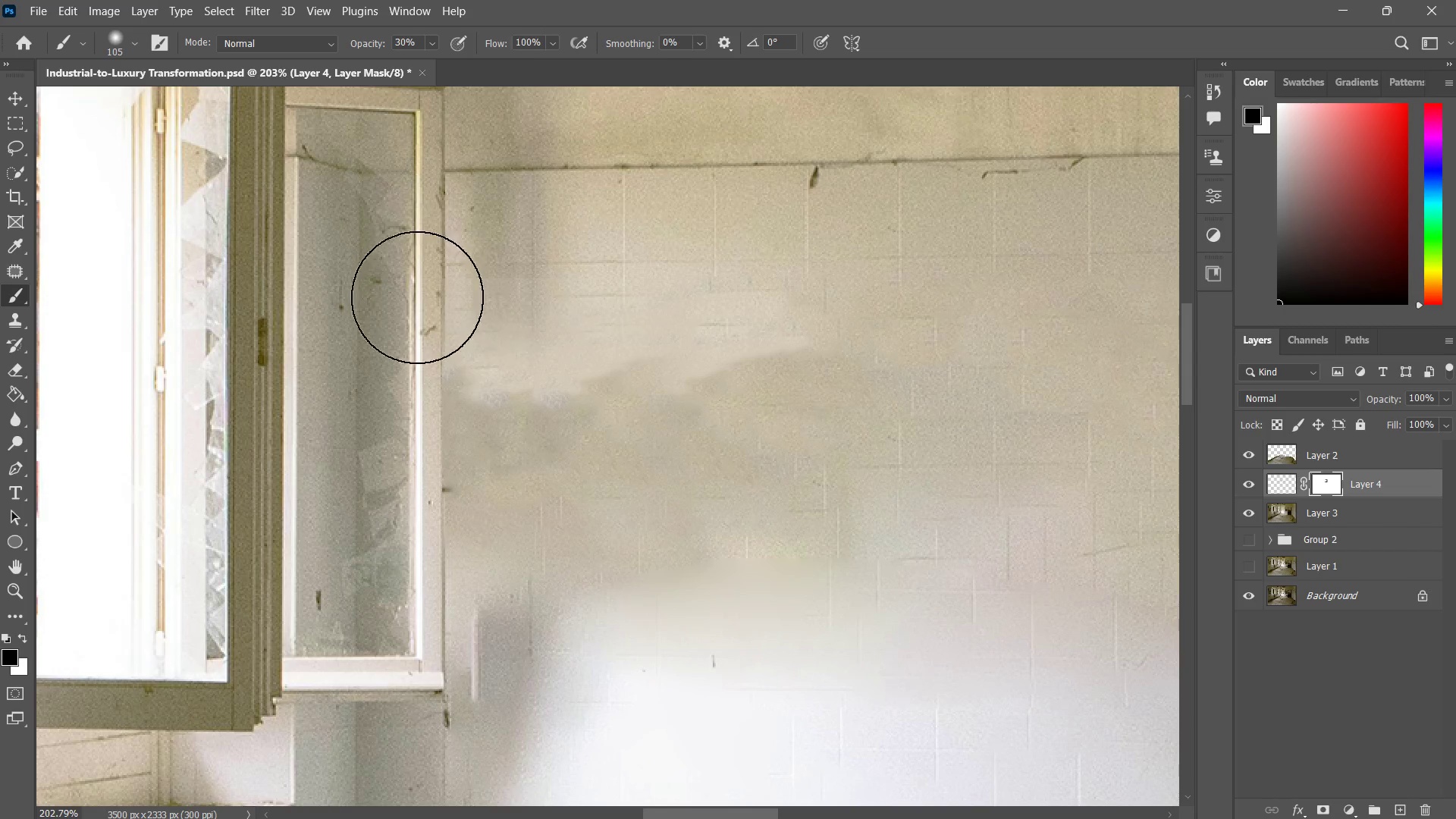 
left_click_drag(start_coordinate=[617, 273], to_coordinate=[415, 297])
 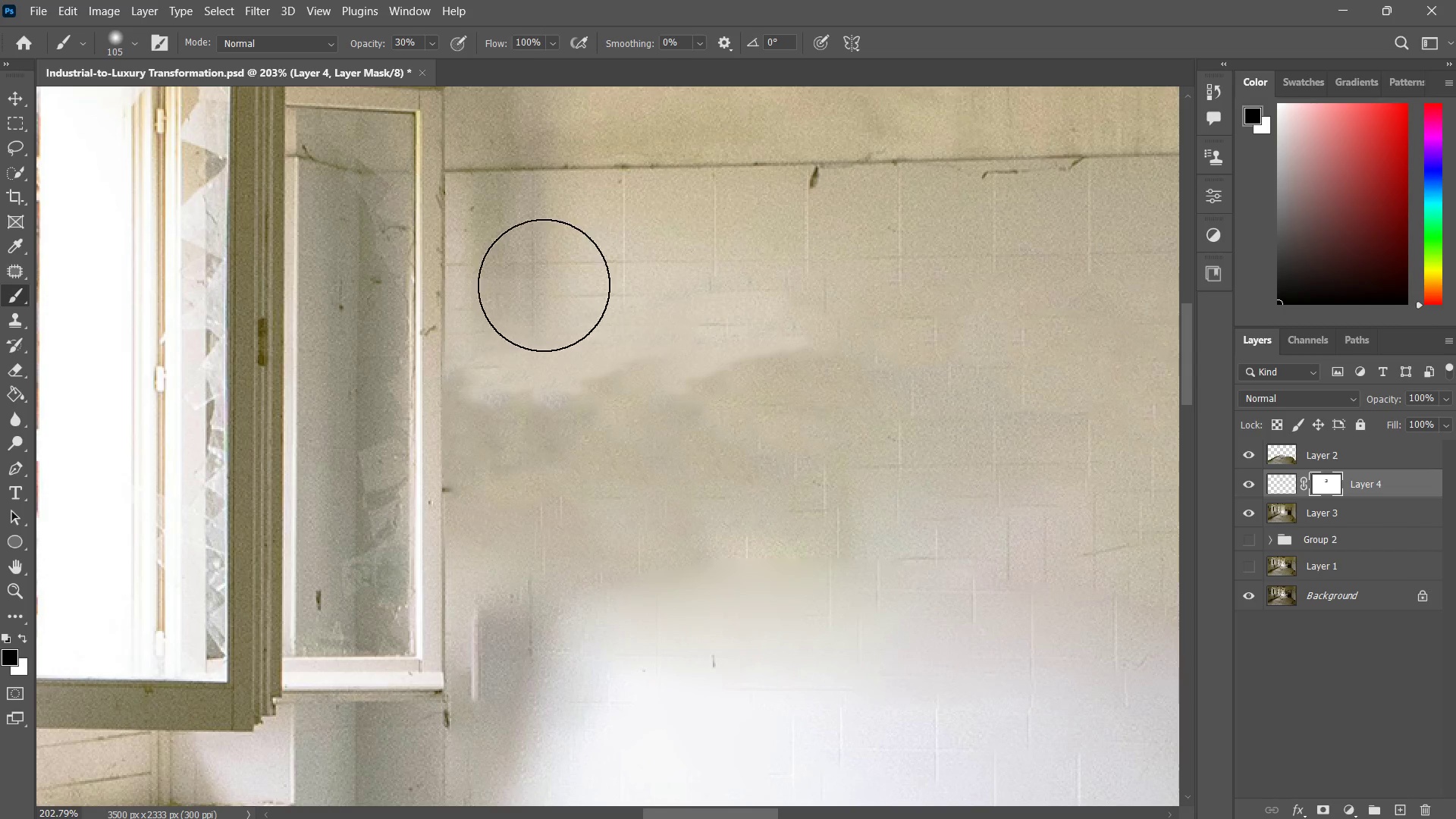 
left_click_drag(start_coordinate=[648, 278], to_coordinate=[466, 280])
 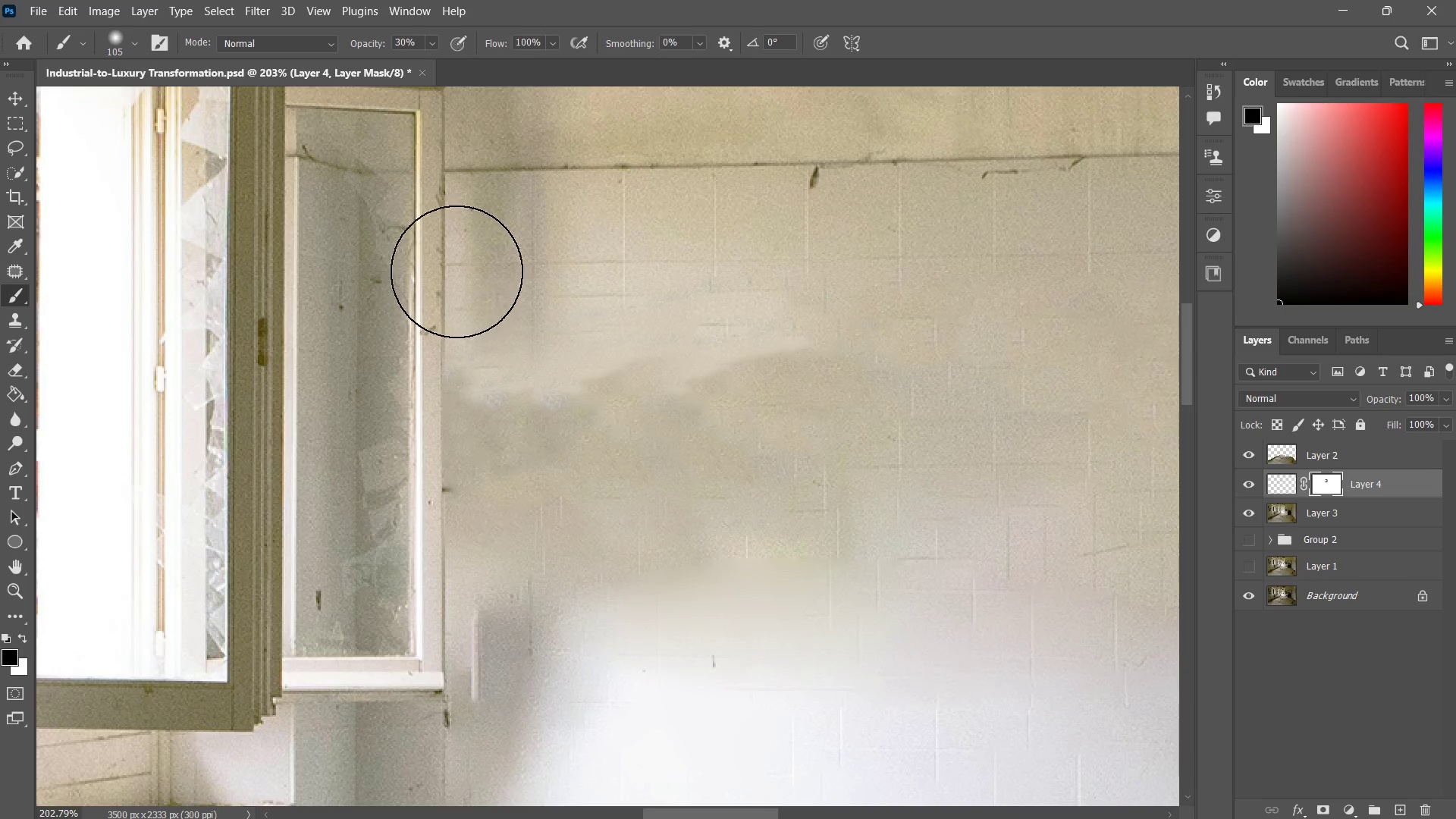 
left_click_drag(start_coordinate=[542, 259], to_coordinate=[445, 275])
 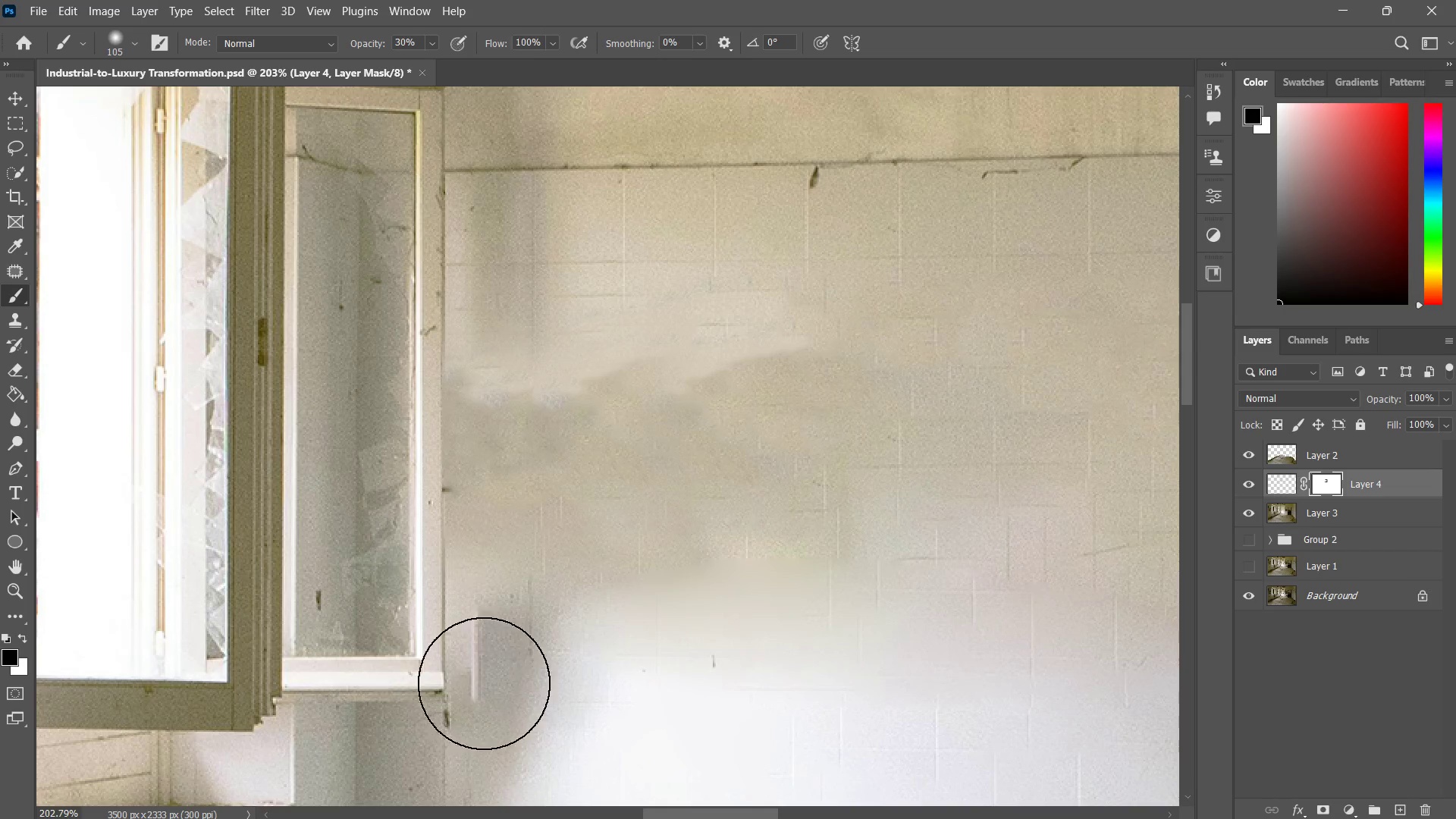 
type(zz)
 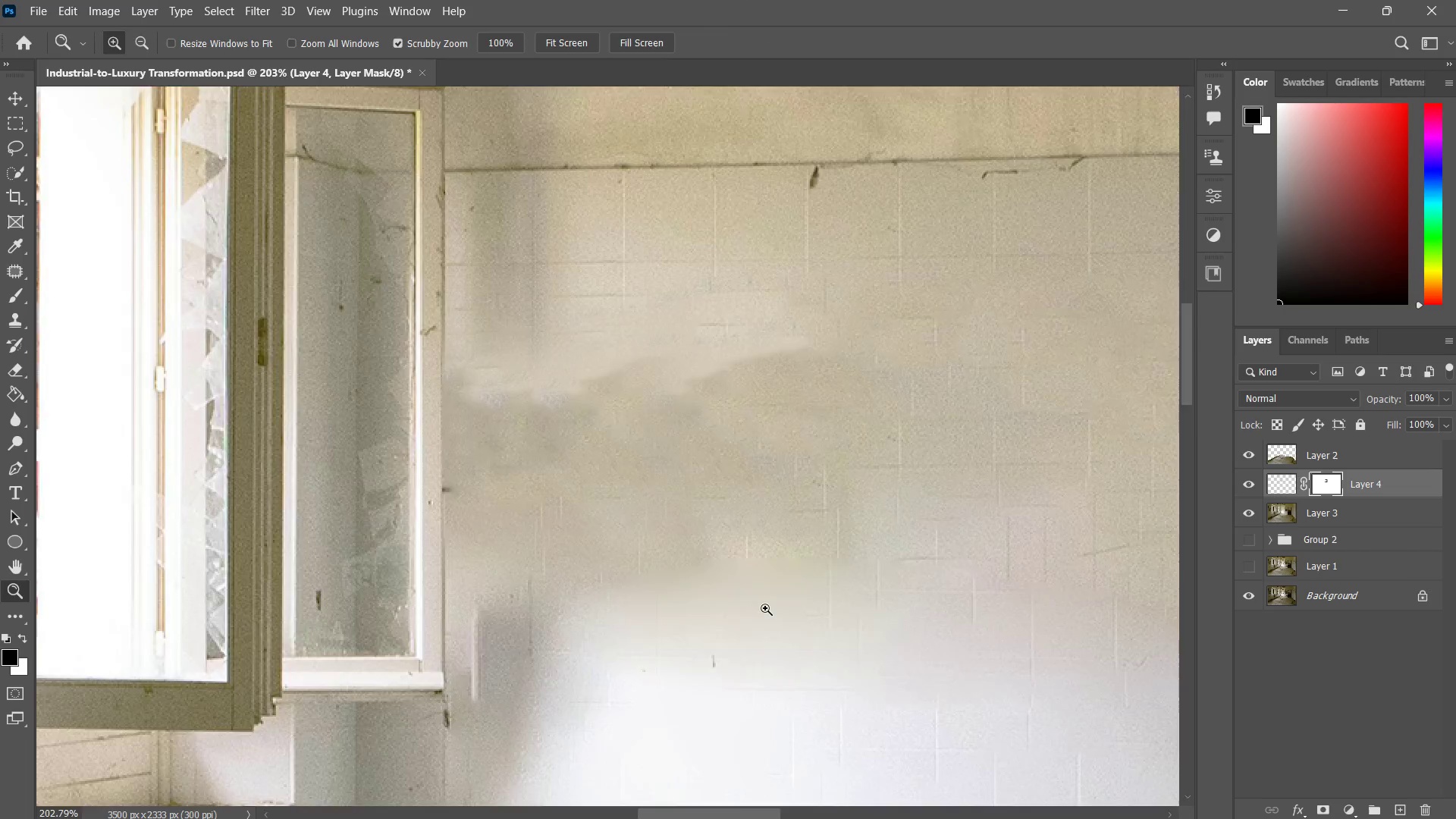 
left_click_drag(start_coordinate=[793, 585], to_coordinate=[752, 629])
 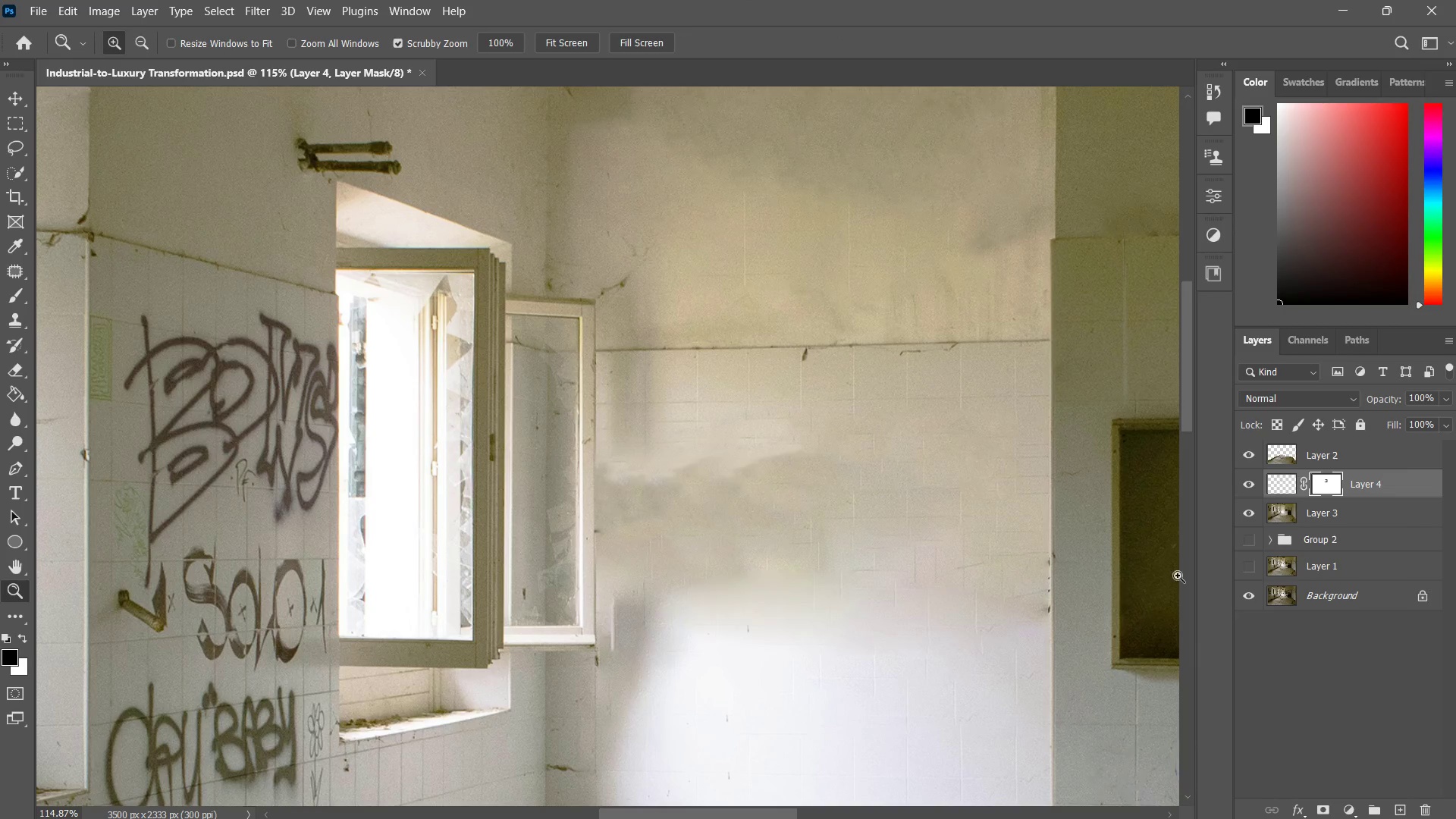 
hold_key(key=ShiftLeft, duration=0.61)
left_click([1345, 521])
 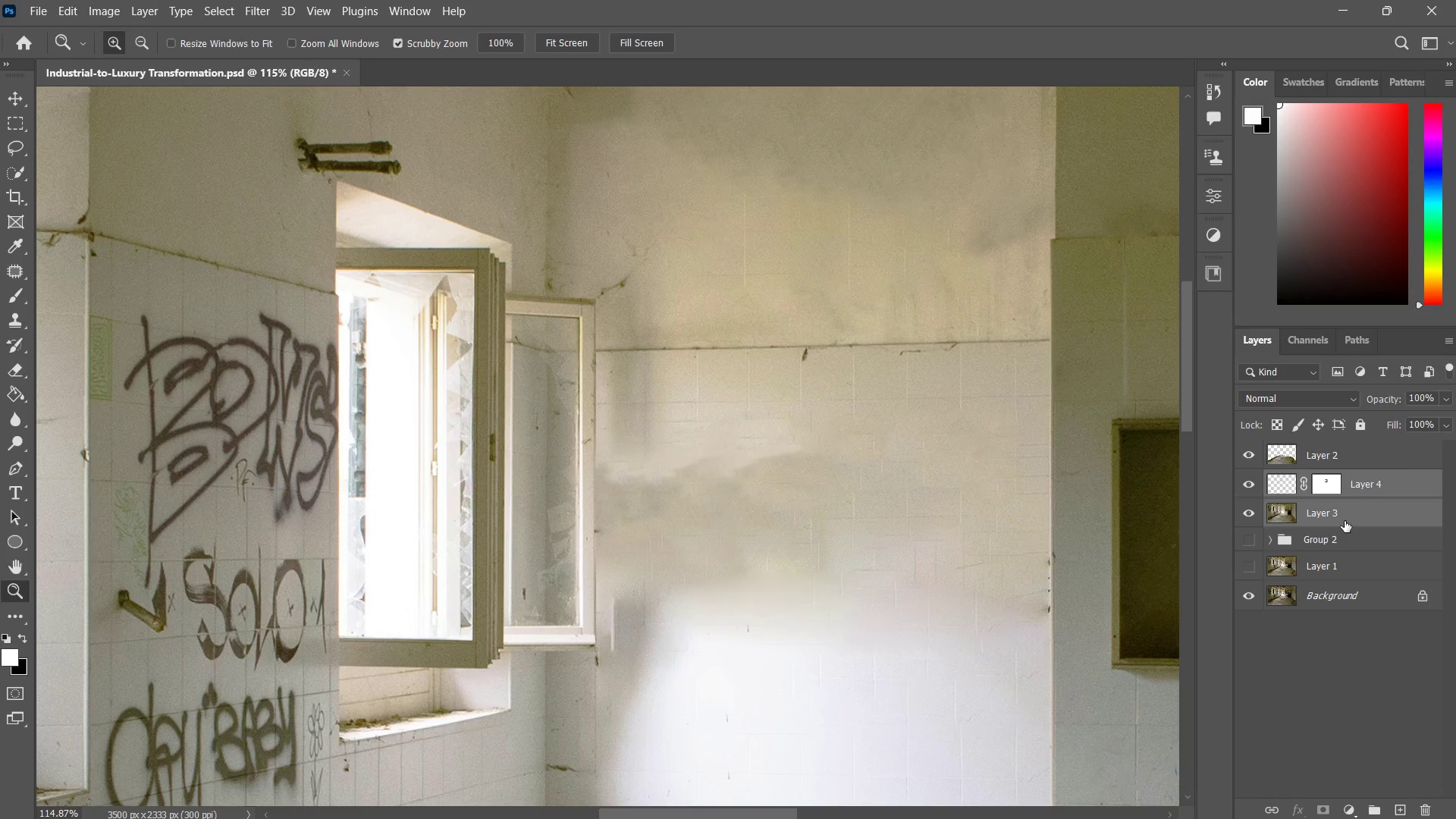 
key(Control+E)
 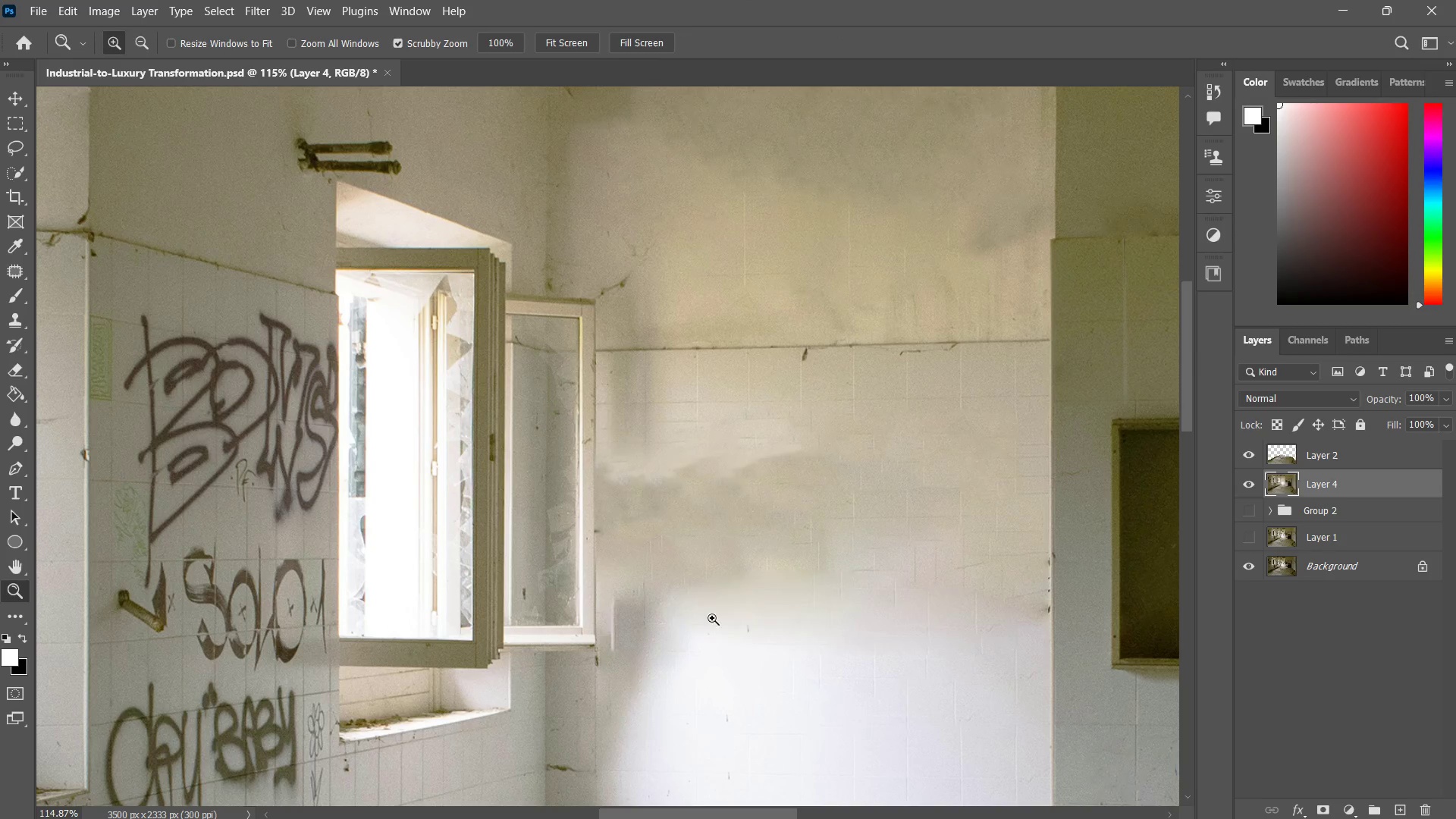 
type(z zj)
 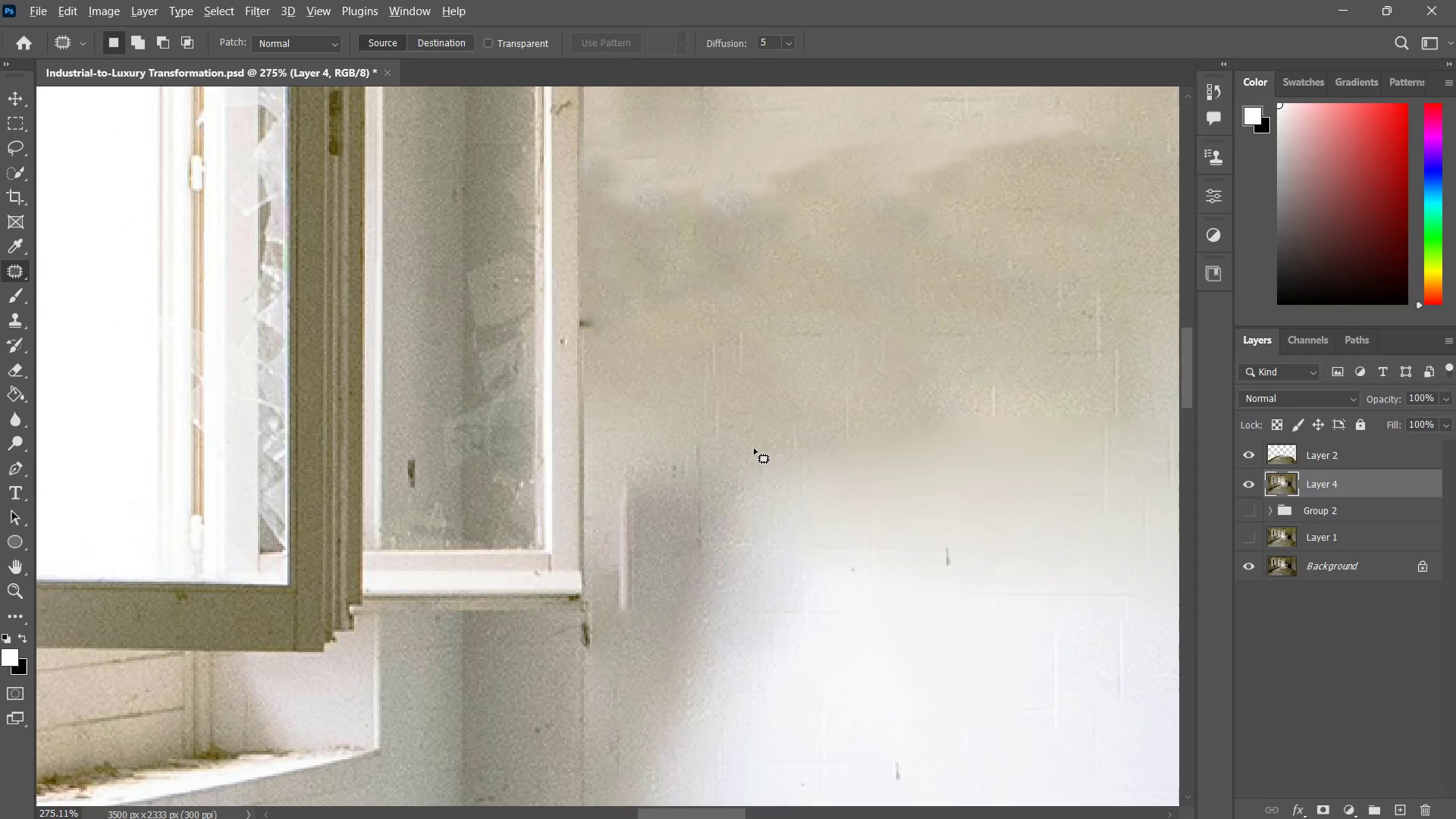 
left_click_drag(start_coordinate=[683, 617], to_coordinate=[653, 651])
 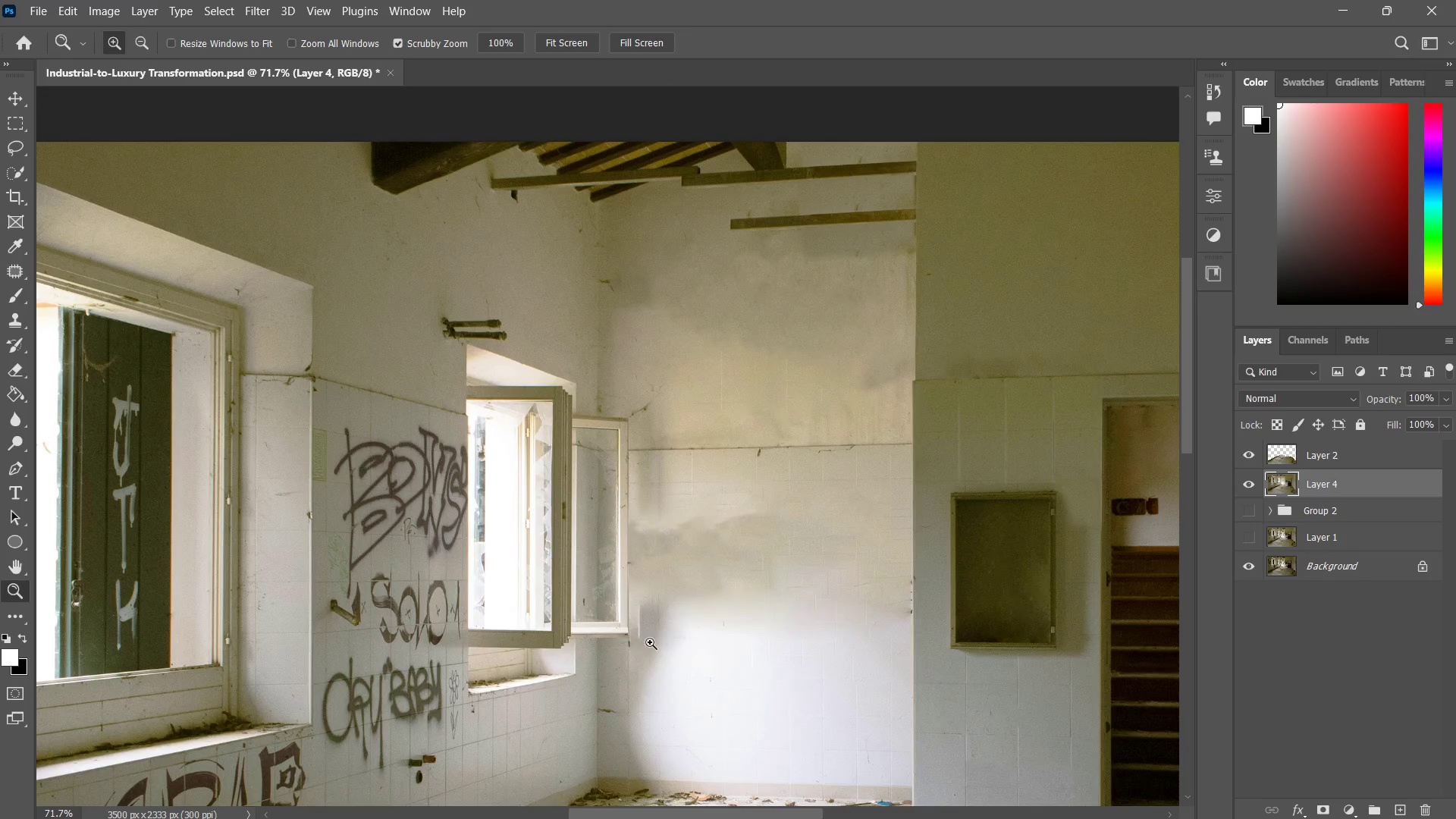 
left_click_drag(start_coordinate=[645, 648], to_coordinate=[733, 550])
 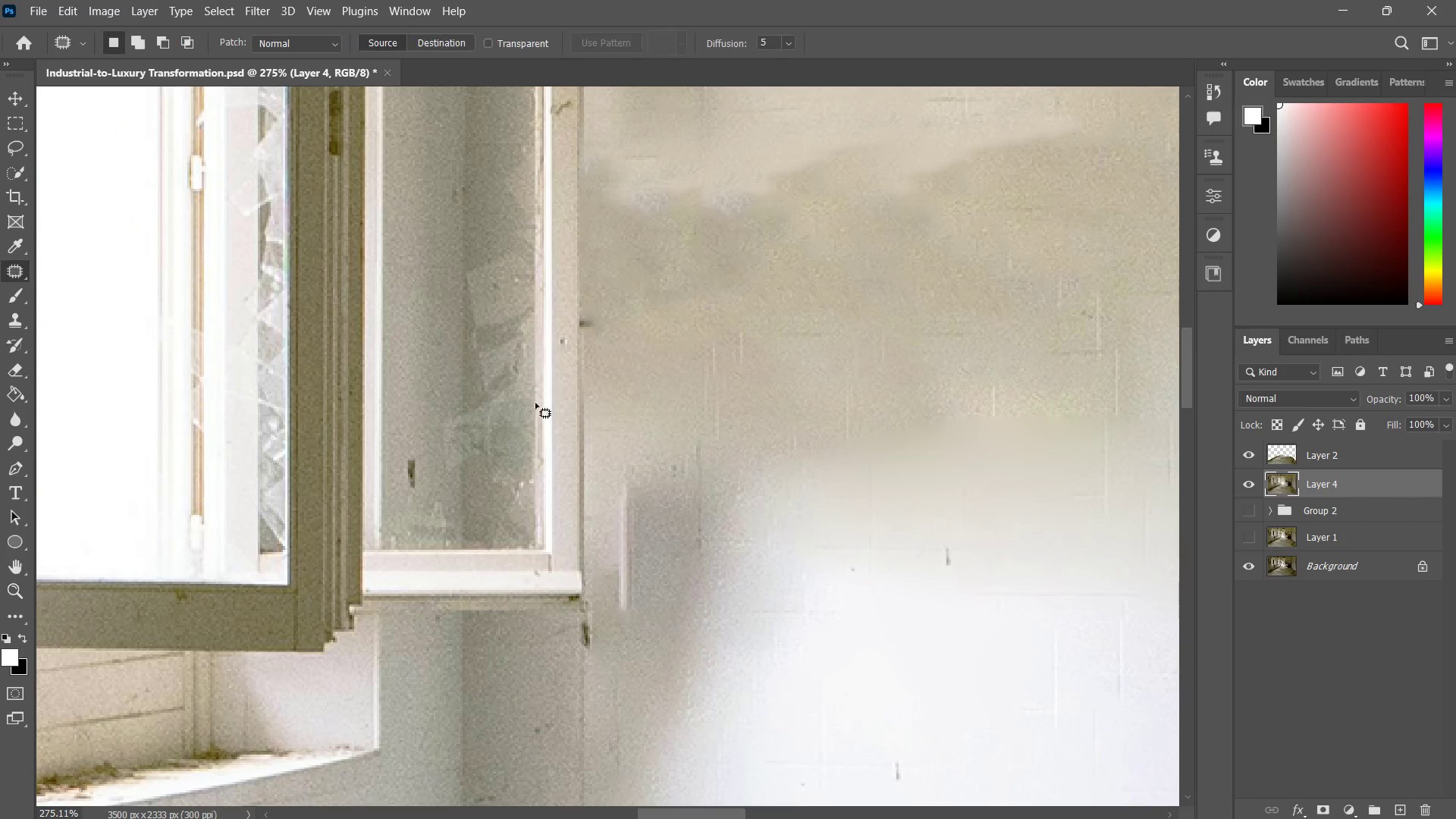 
hold_key(key=AltLeft, duration=0.47)
 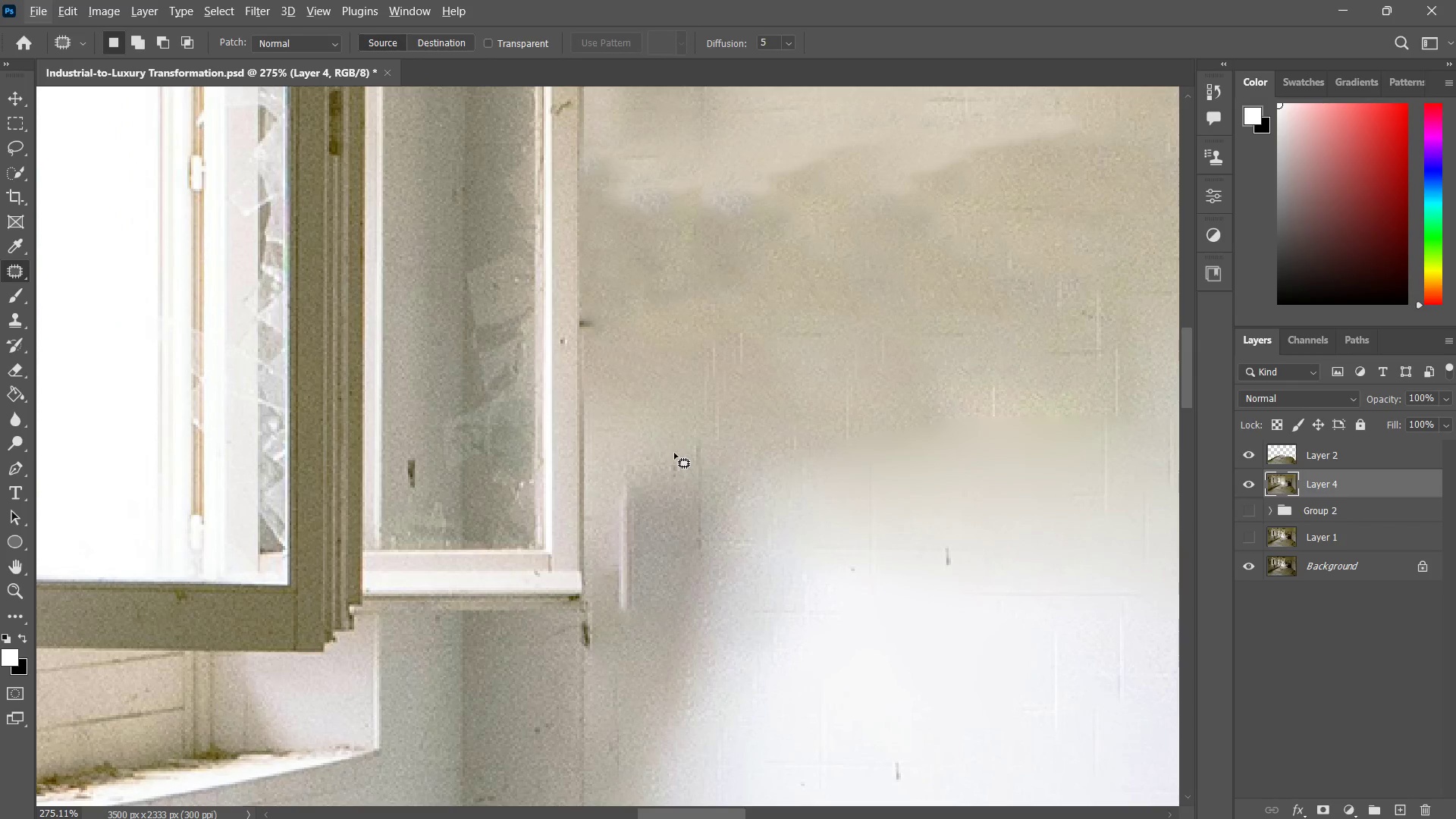 
left_click_drag(start_coordinate=[676, 453], to_coordinate=[690, 510])
 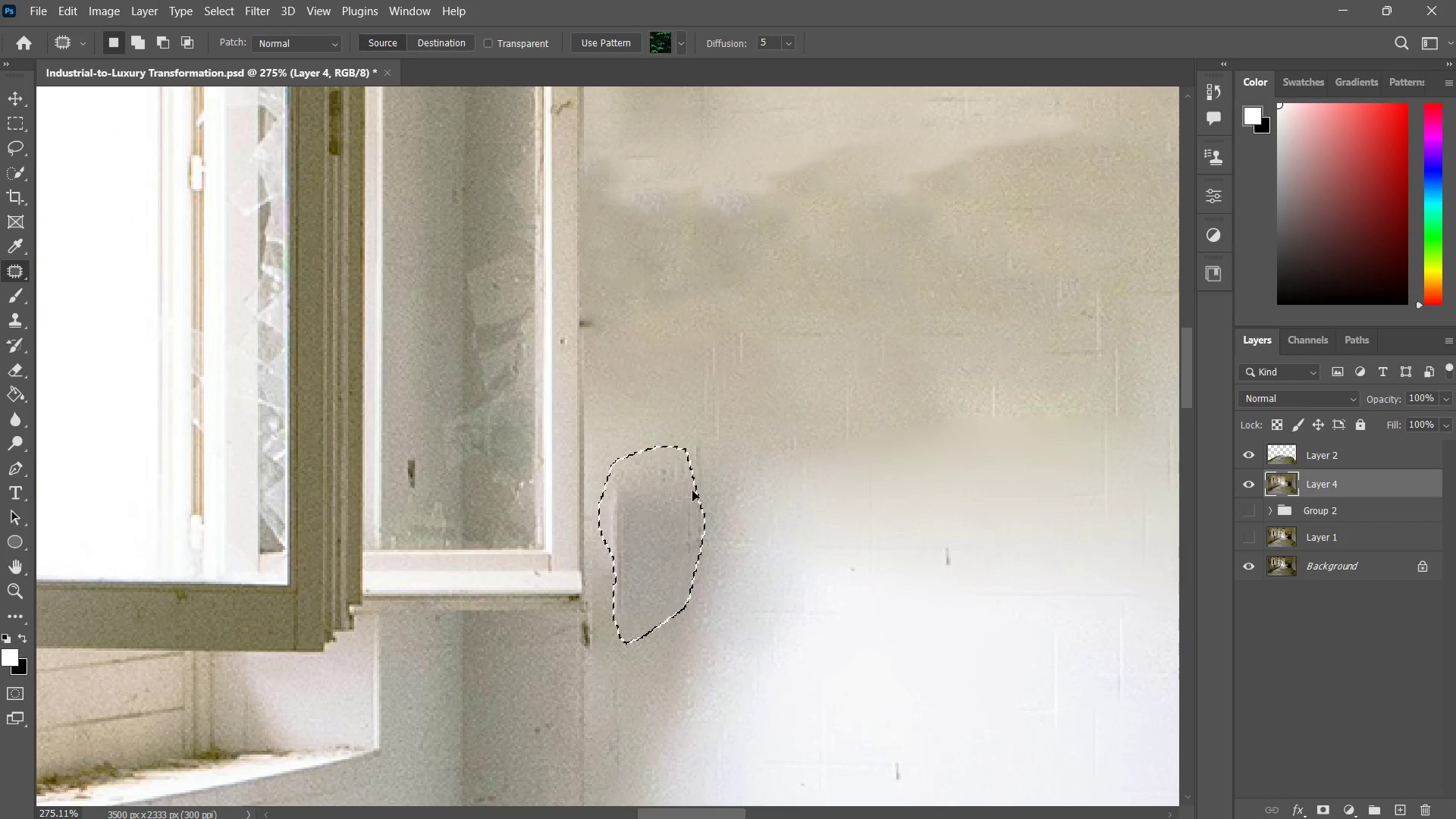 
left_click_drag(start_coordinate=[648, 519], to_coordinate=[786, 434])
 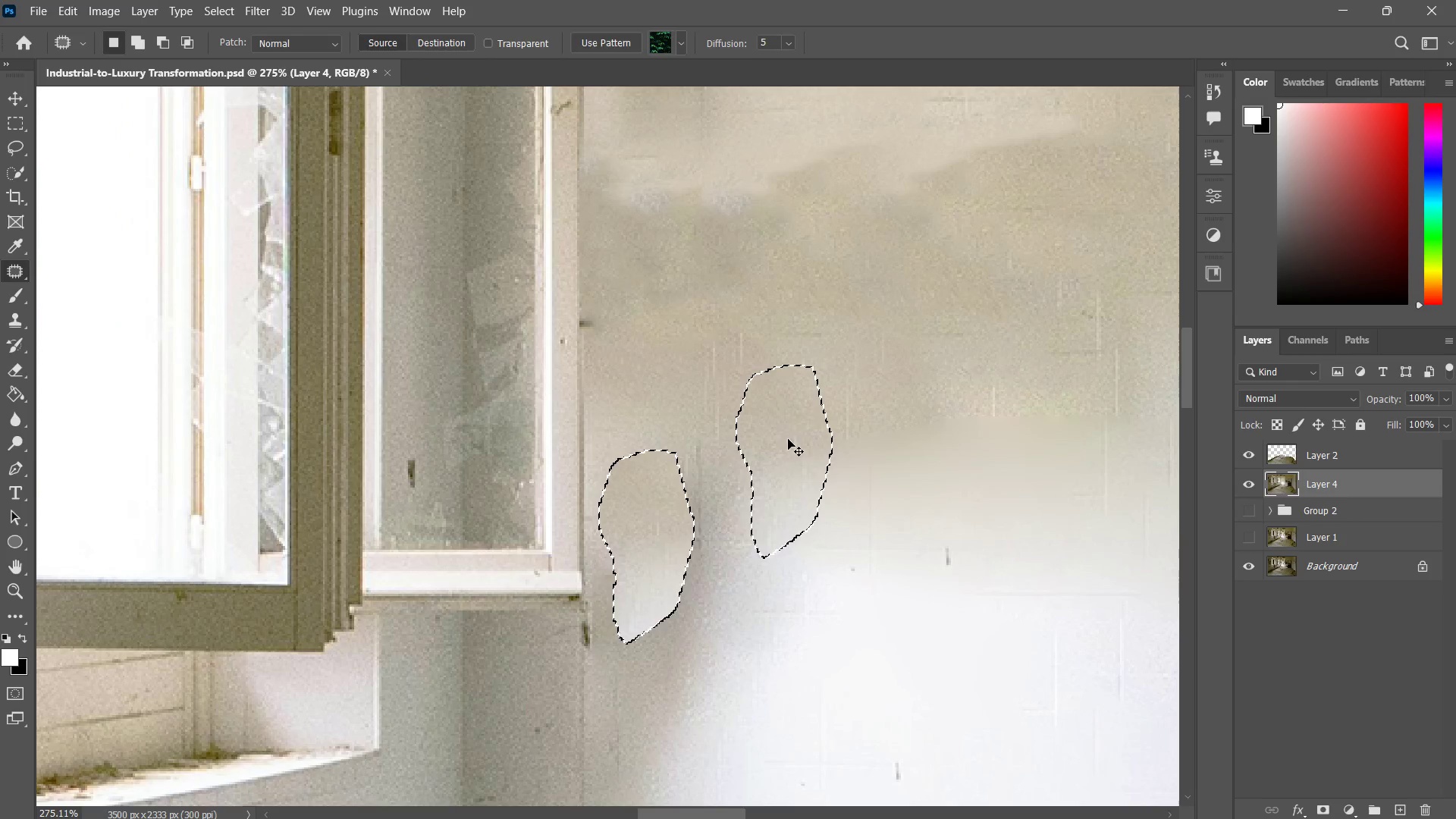 
key(Control+ControlLeft)
 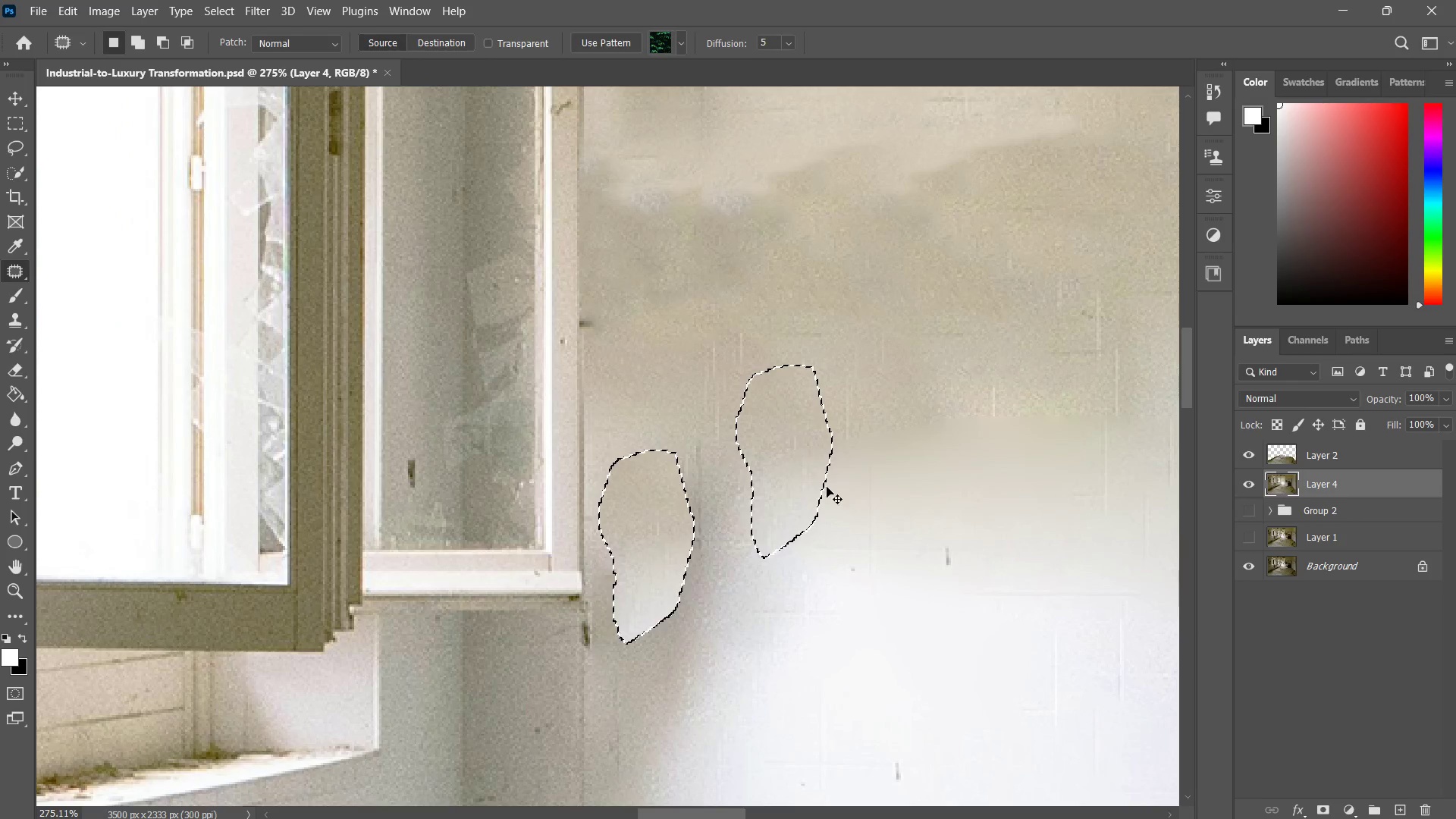 
key(Control+D)
 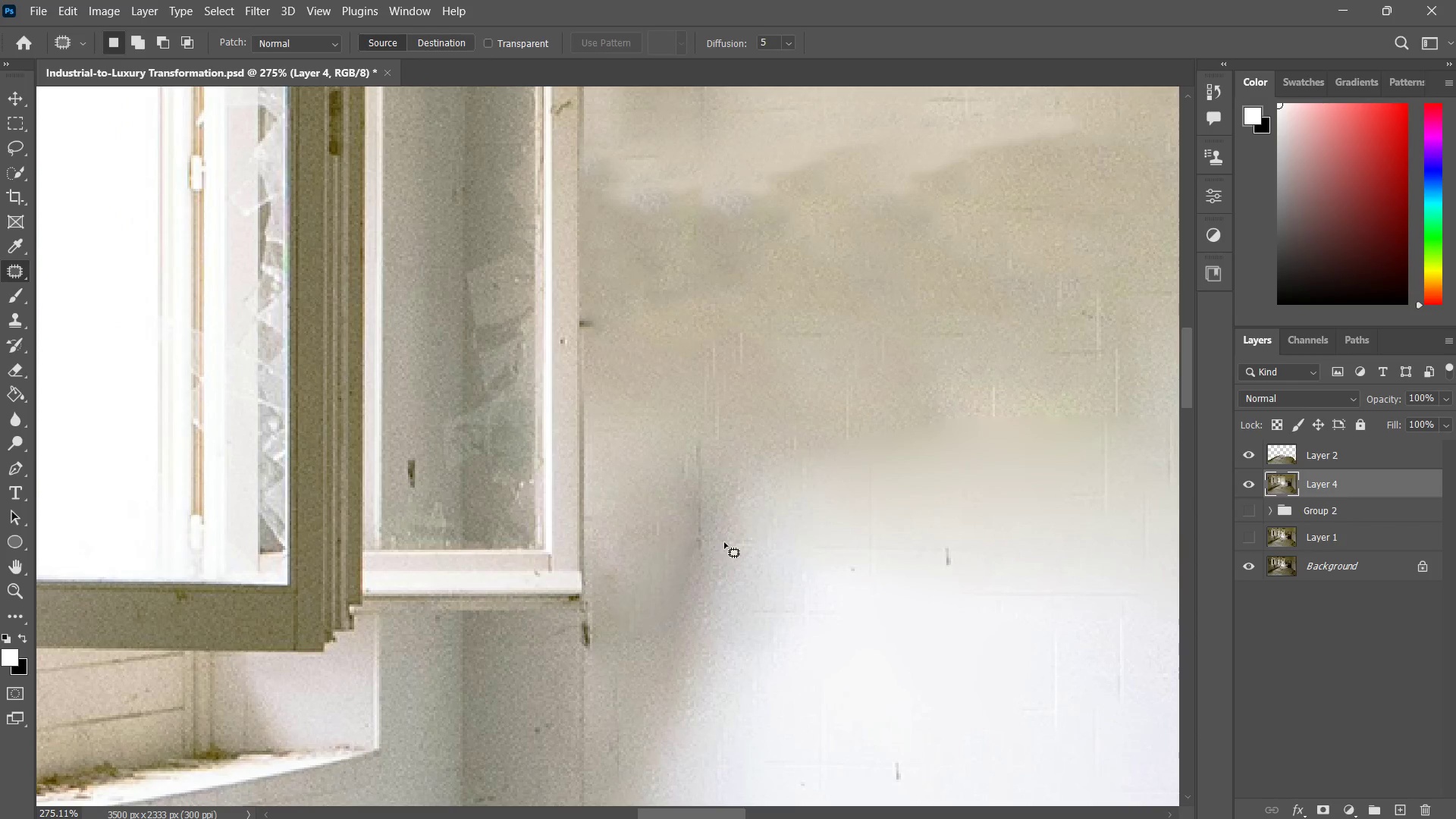 
type(zj)
 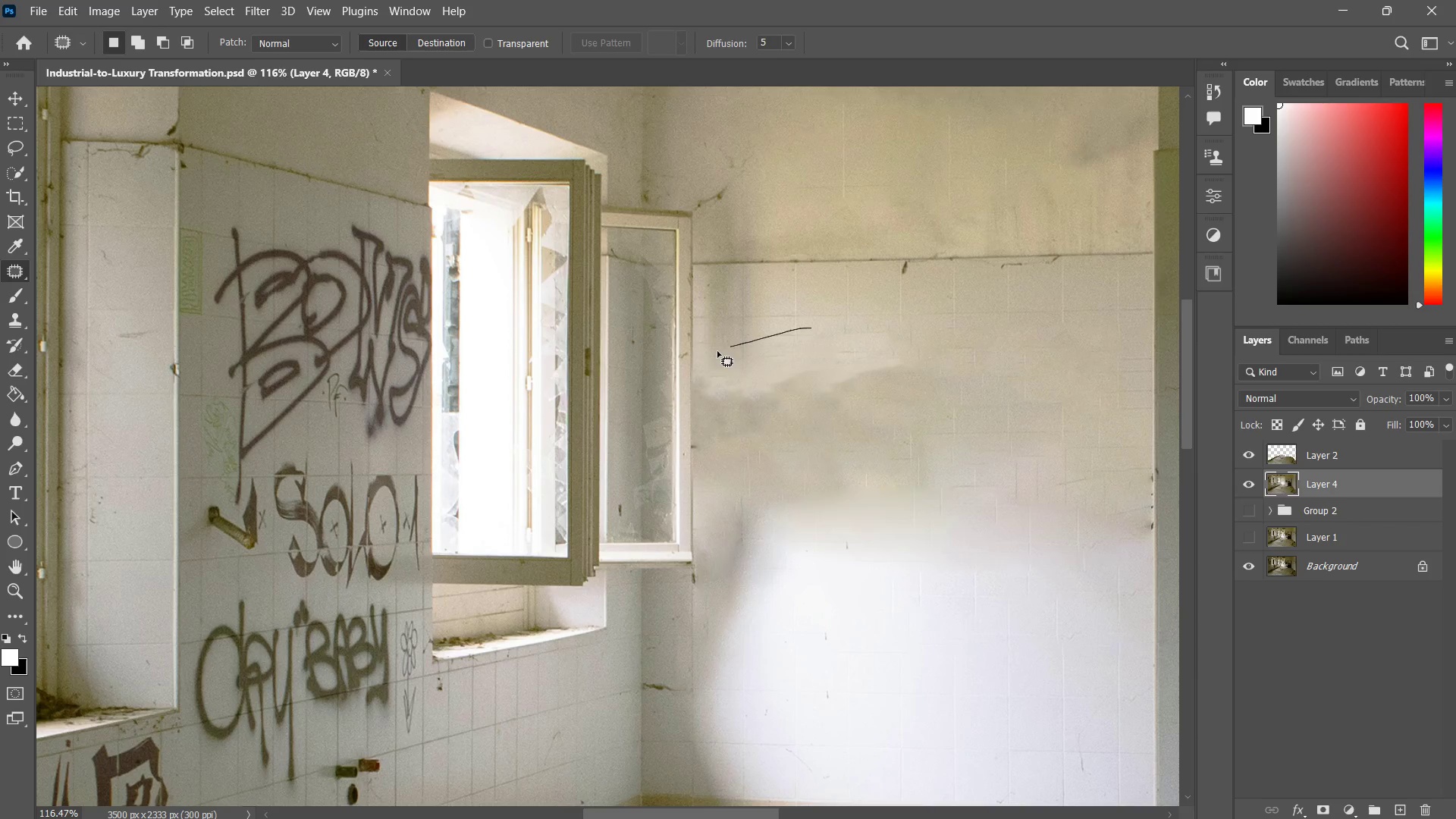 
left_click_drag(start_coordinate=[795, 504], to_coordinate=[739, 590])
 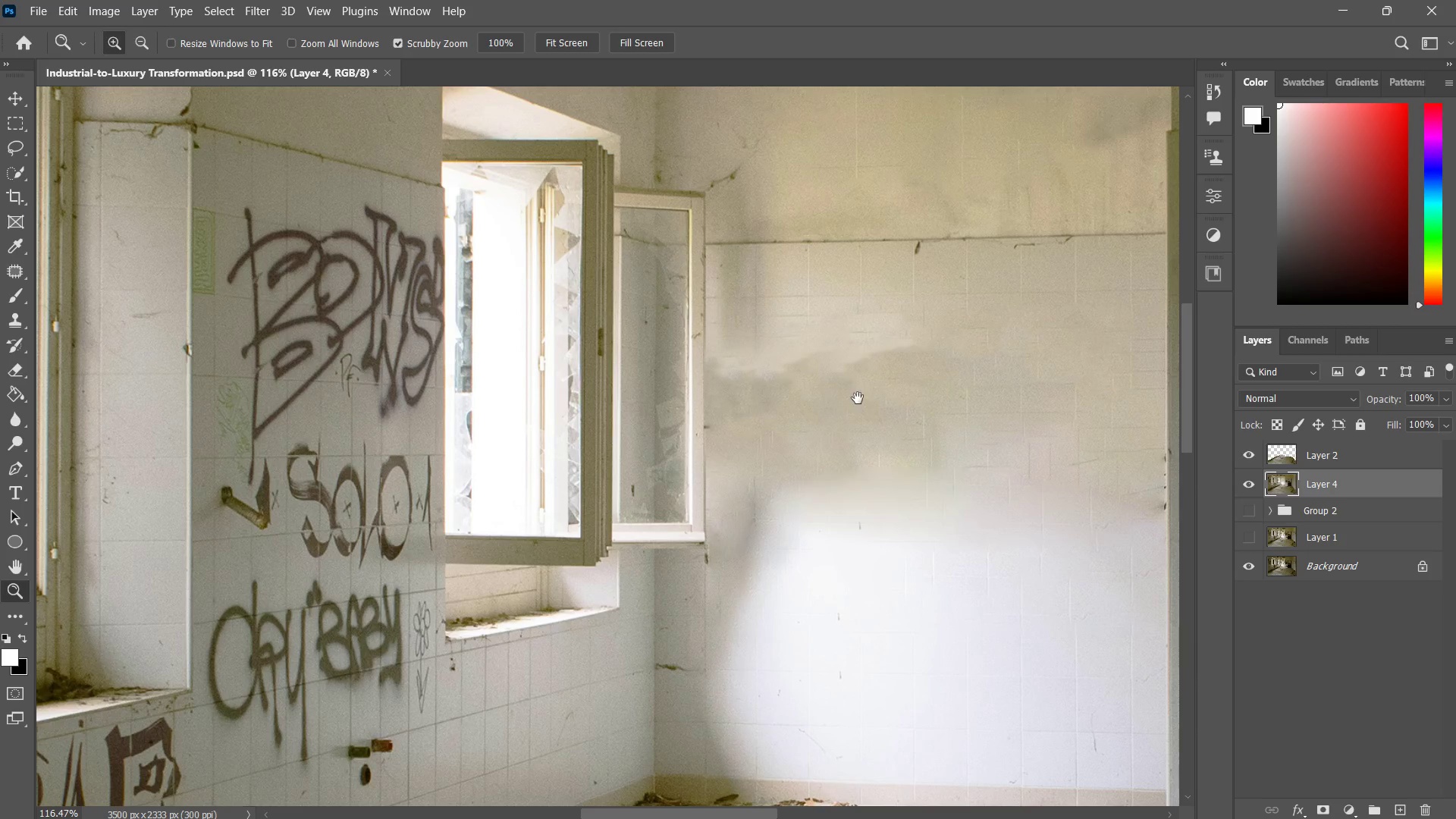 
hold_key(key=Space, duration=0.53)
 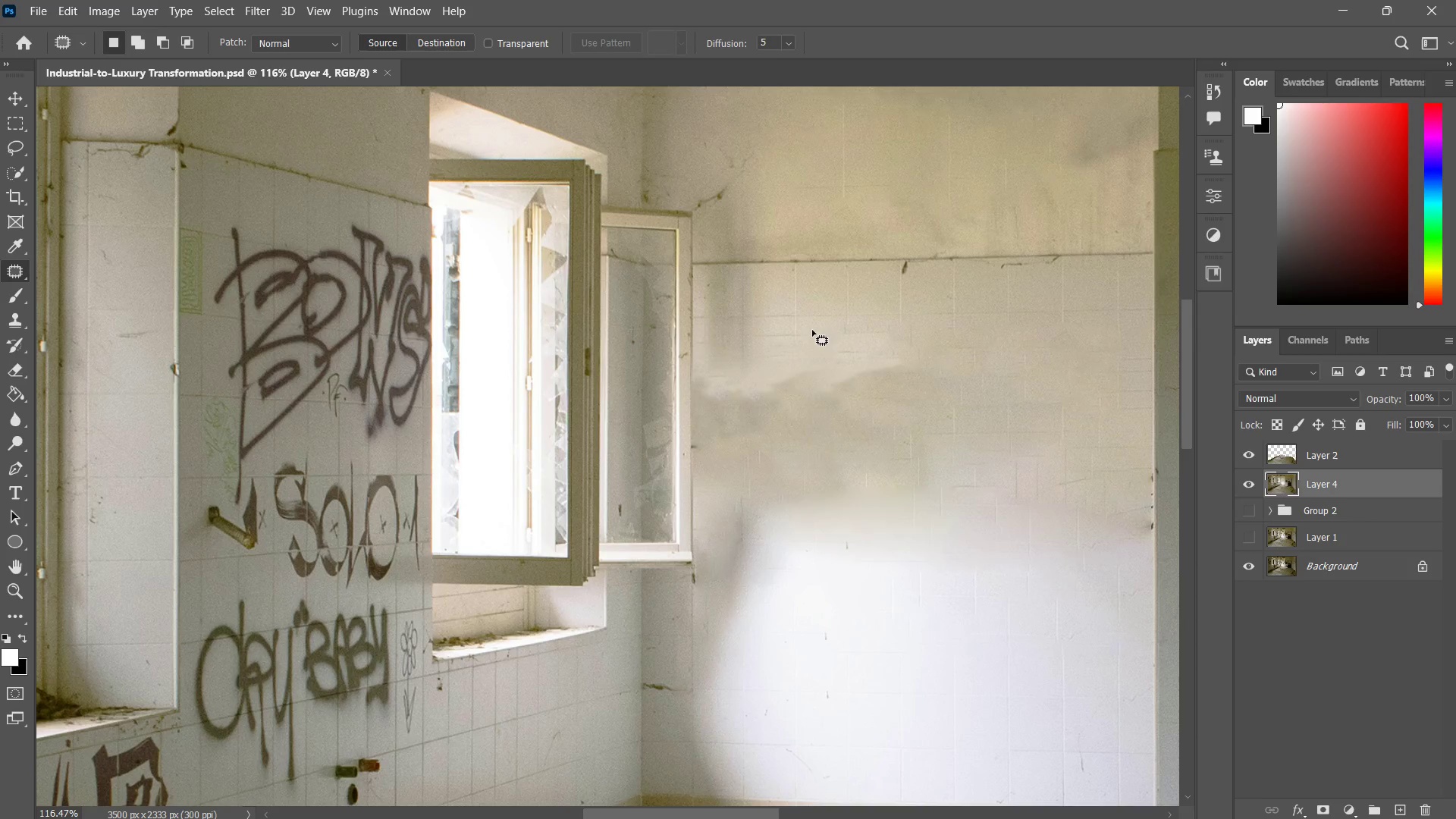 
left_click_drag(start_coordinate=[858, 398], to_coordinate=[845, 418])
 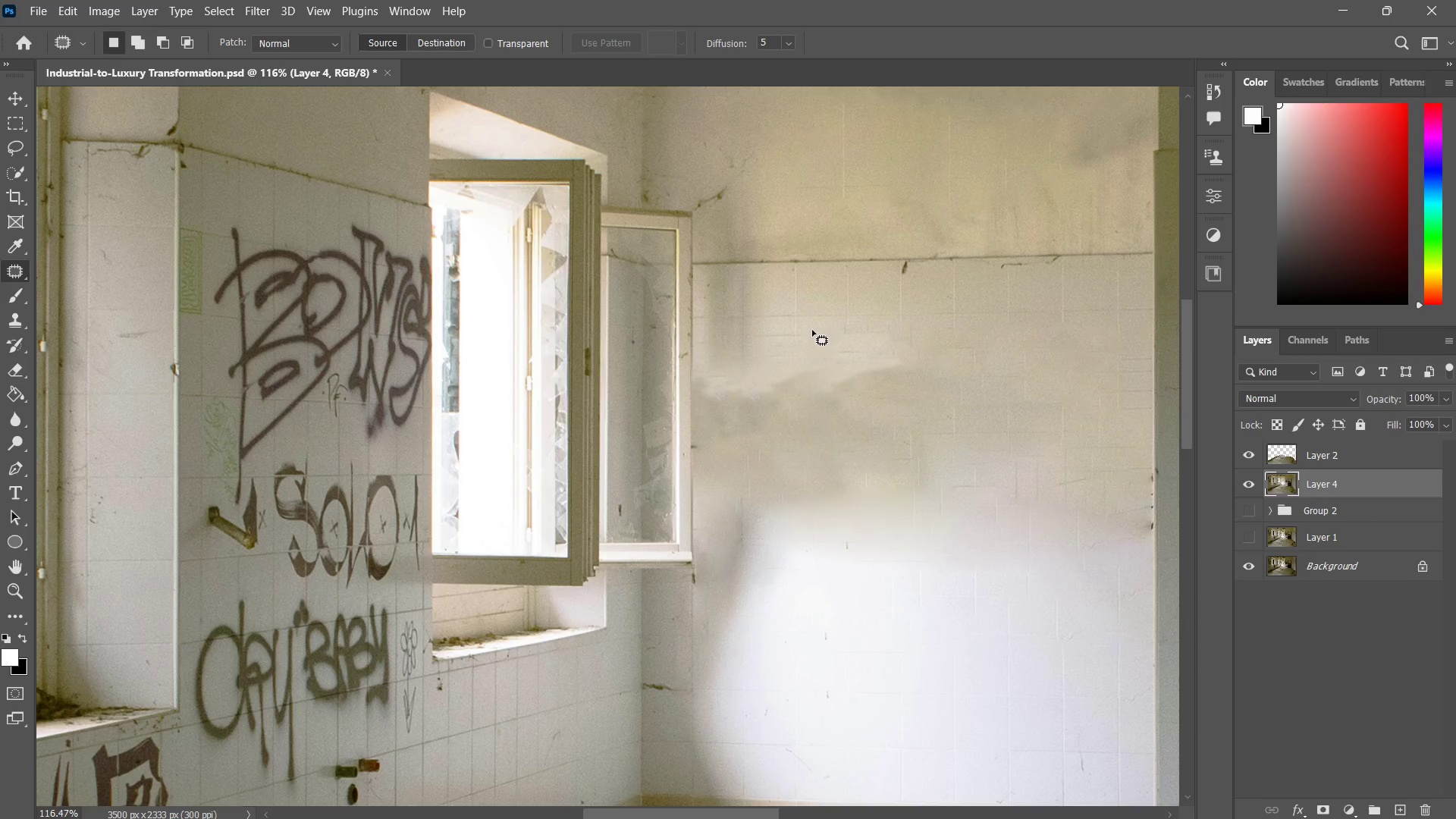 
left_click_drag(start_coordinate=[811, 328], to_coordinate=[838, 323])
 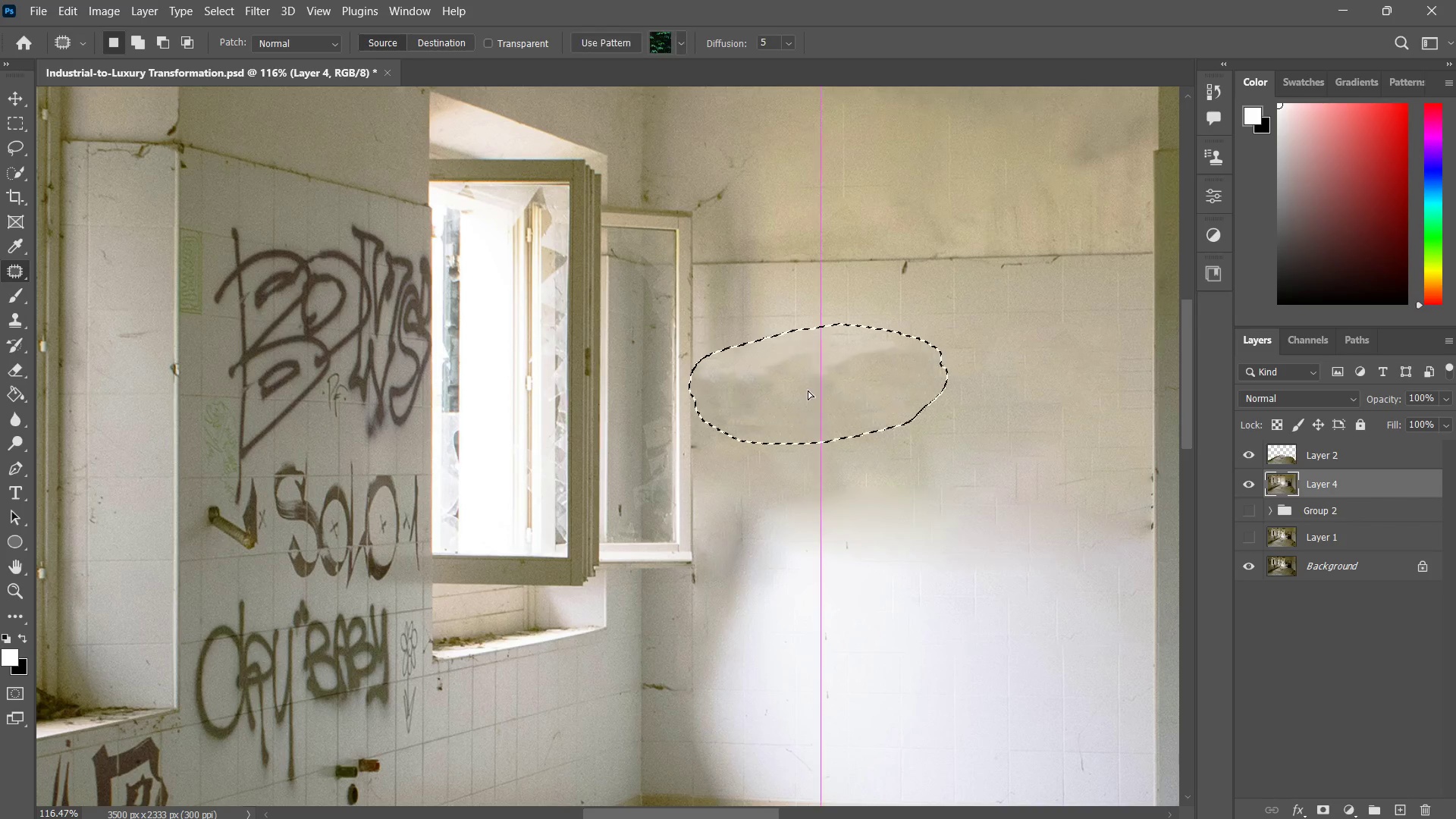 
left_click_drag(start_coordinate=[800, 365], to_coordinate=[825, 441])
 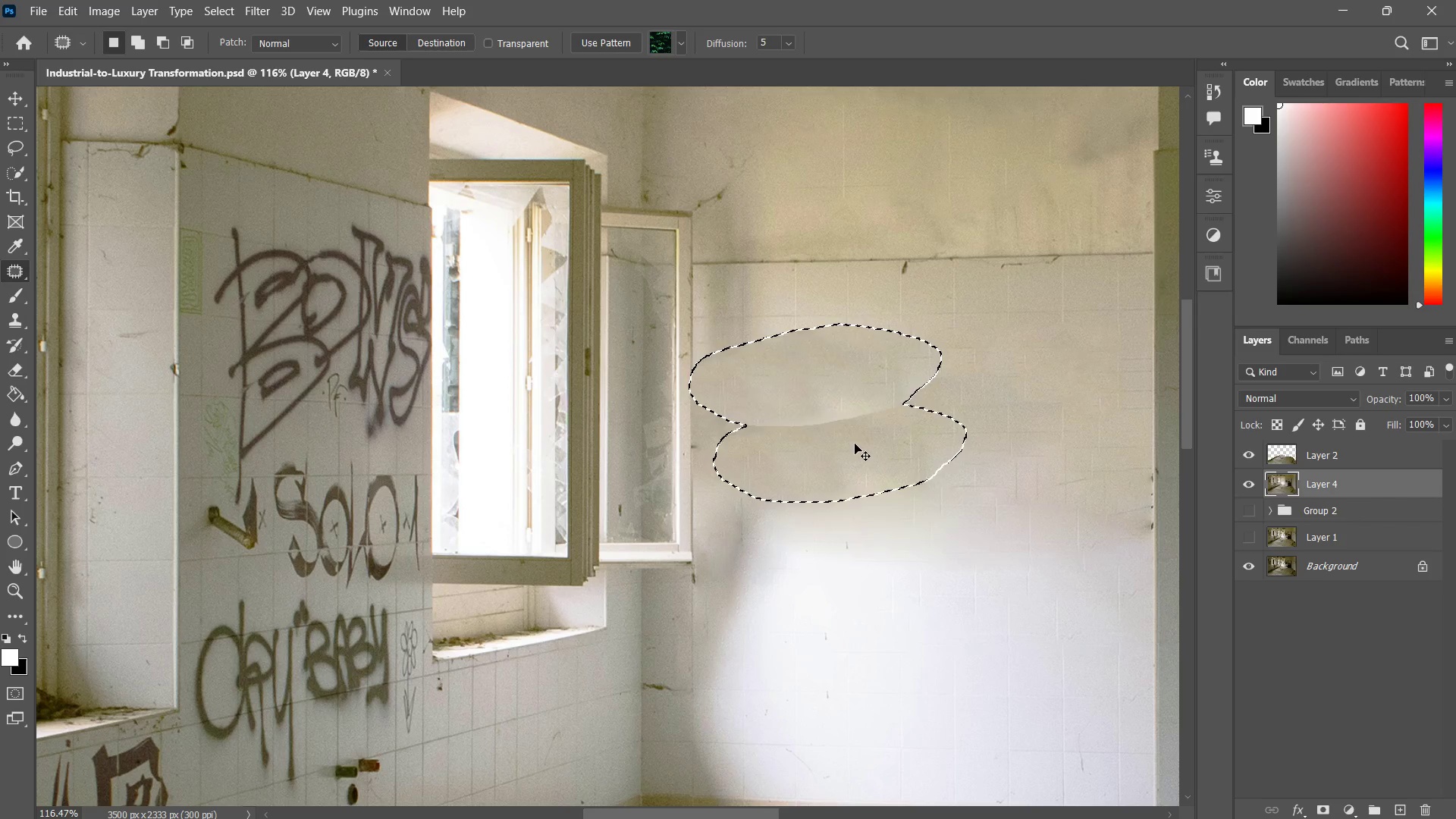 
key(Control+ControlLeft)
 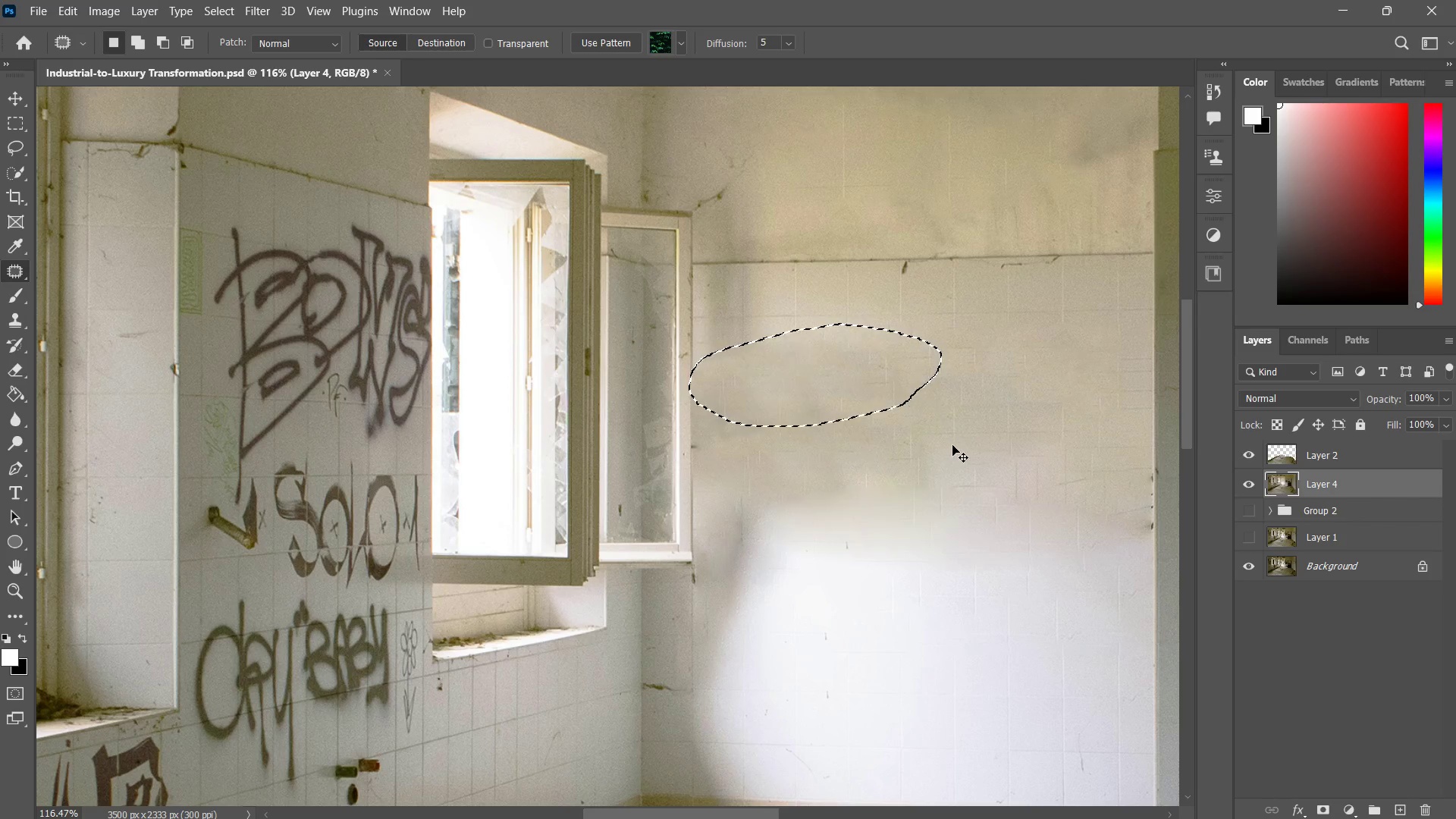 
key(Control+D)
 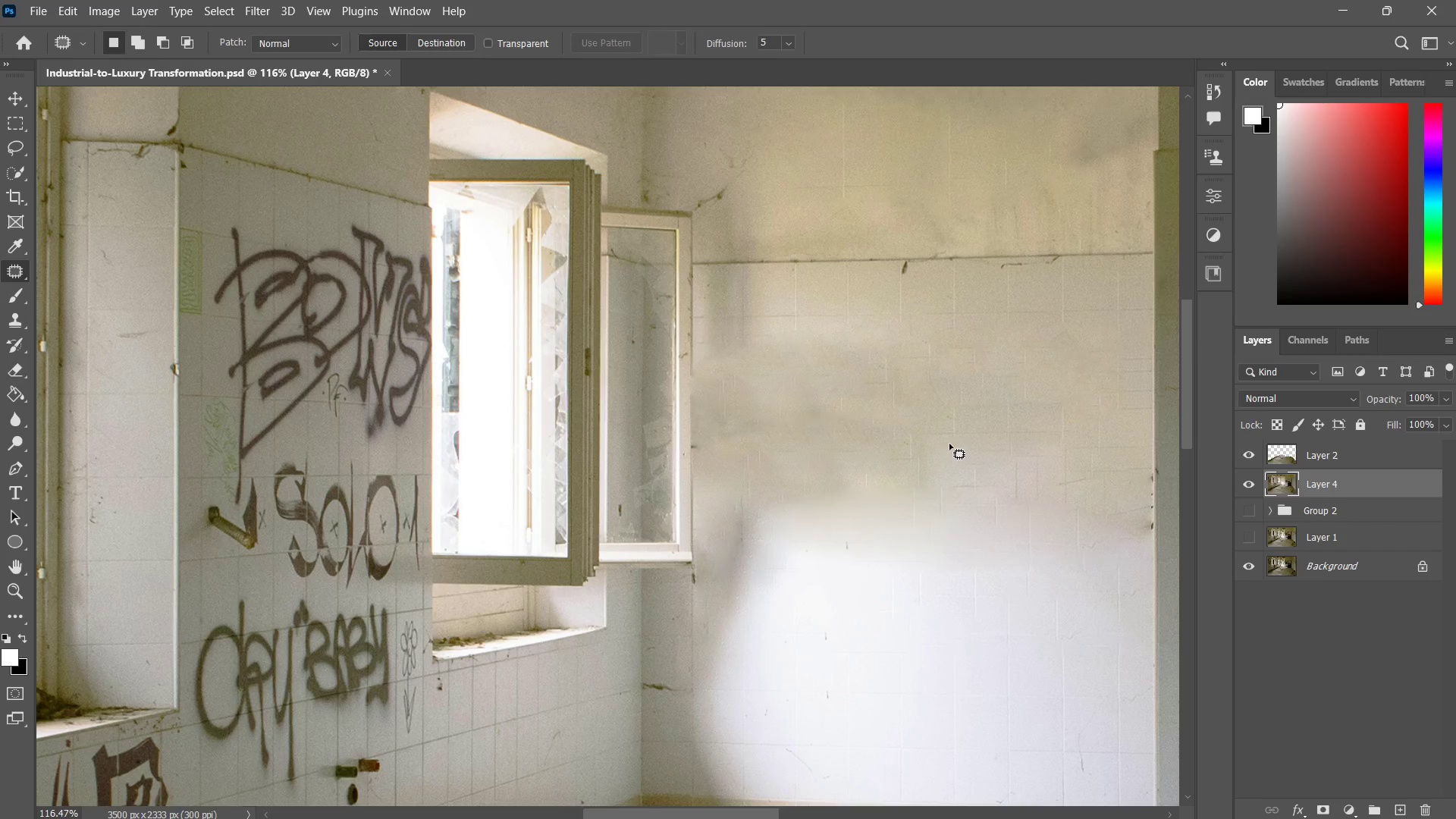 
type(zz)
 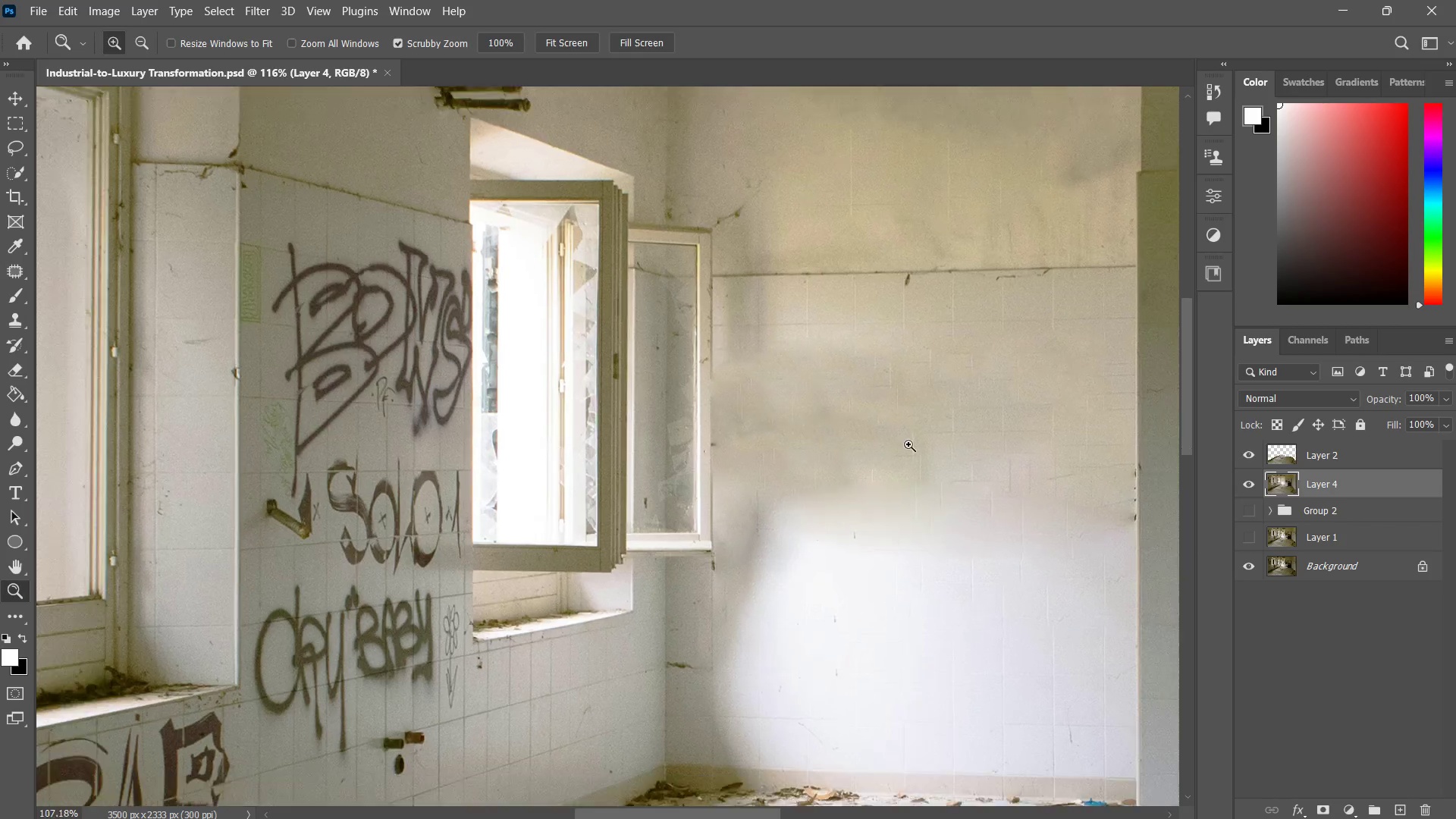 
left_click_drag(start_coordinate=[941, 416], to_coordinate=[946, 446])
 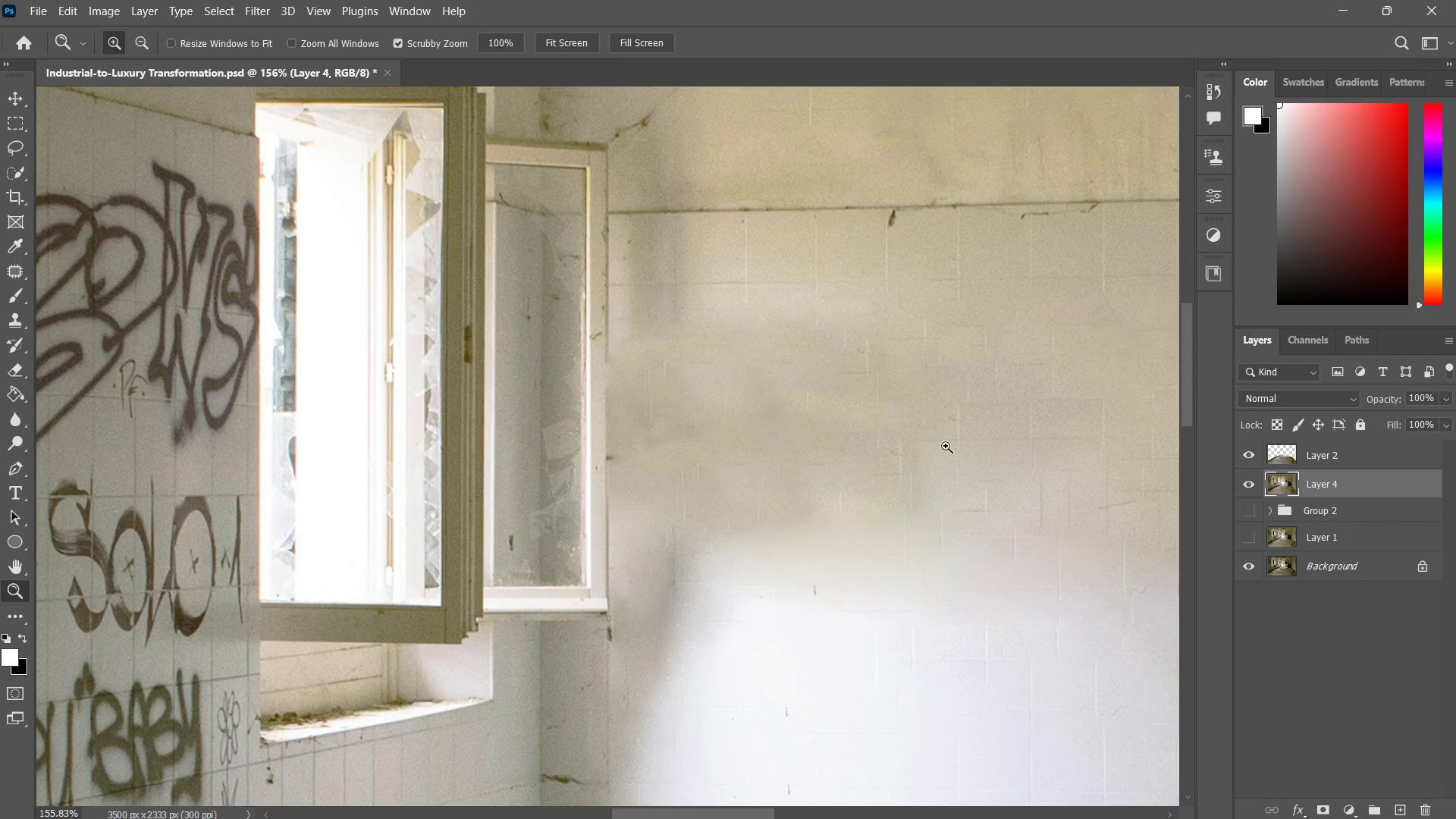 
key(Z)
 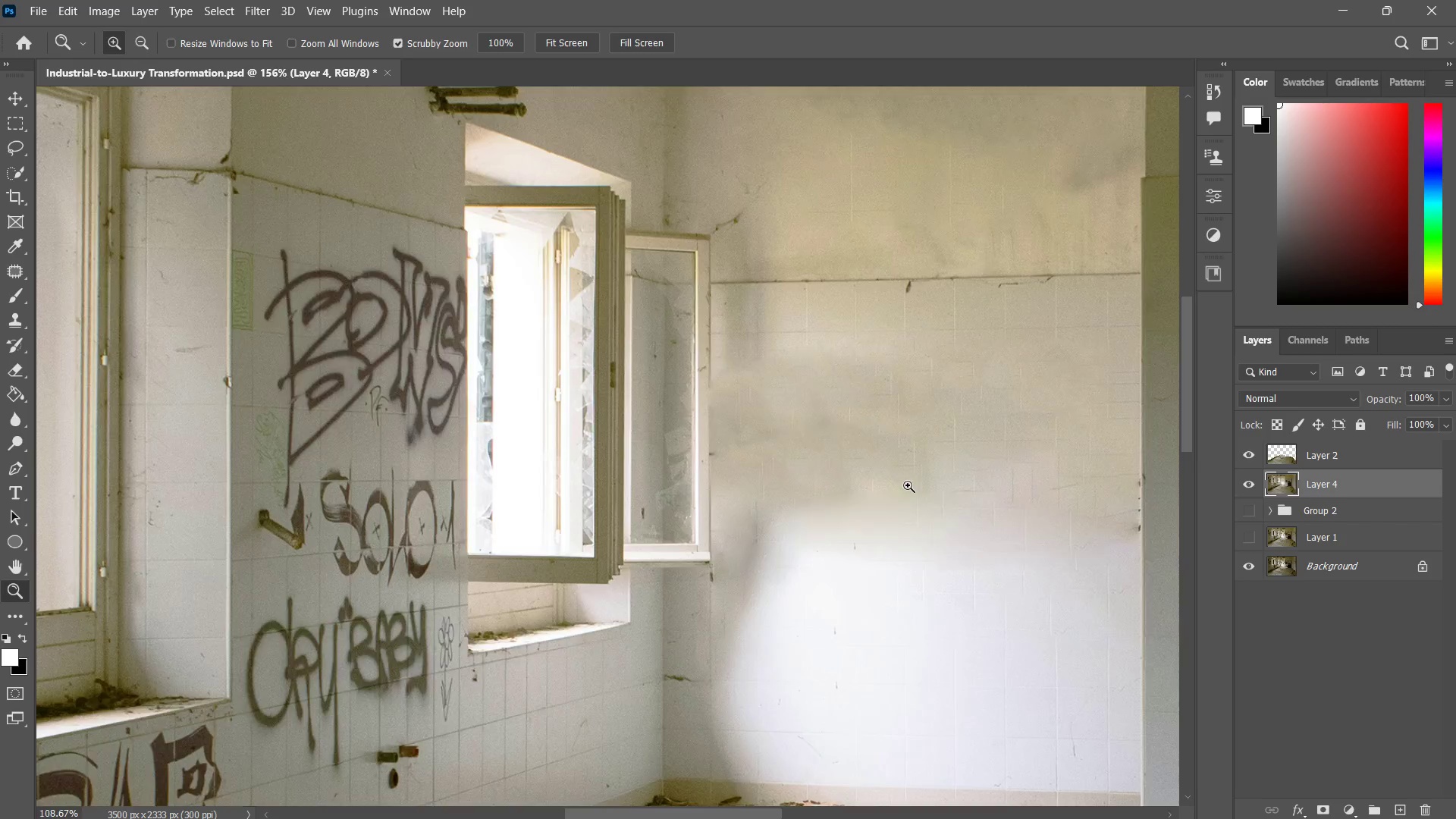 
left_click_drag(start_coordinate=[946, 446], to_coordinate=[905, 489])
 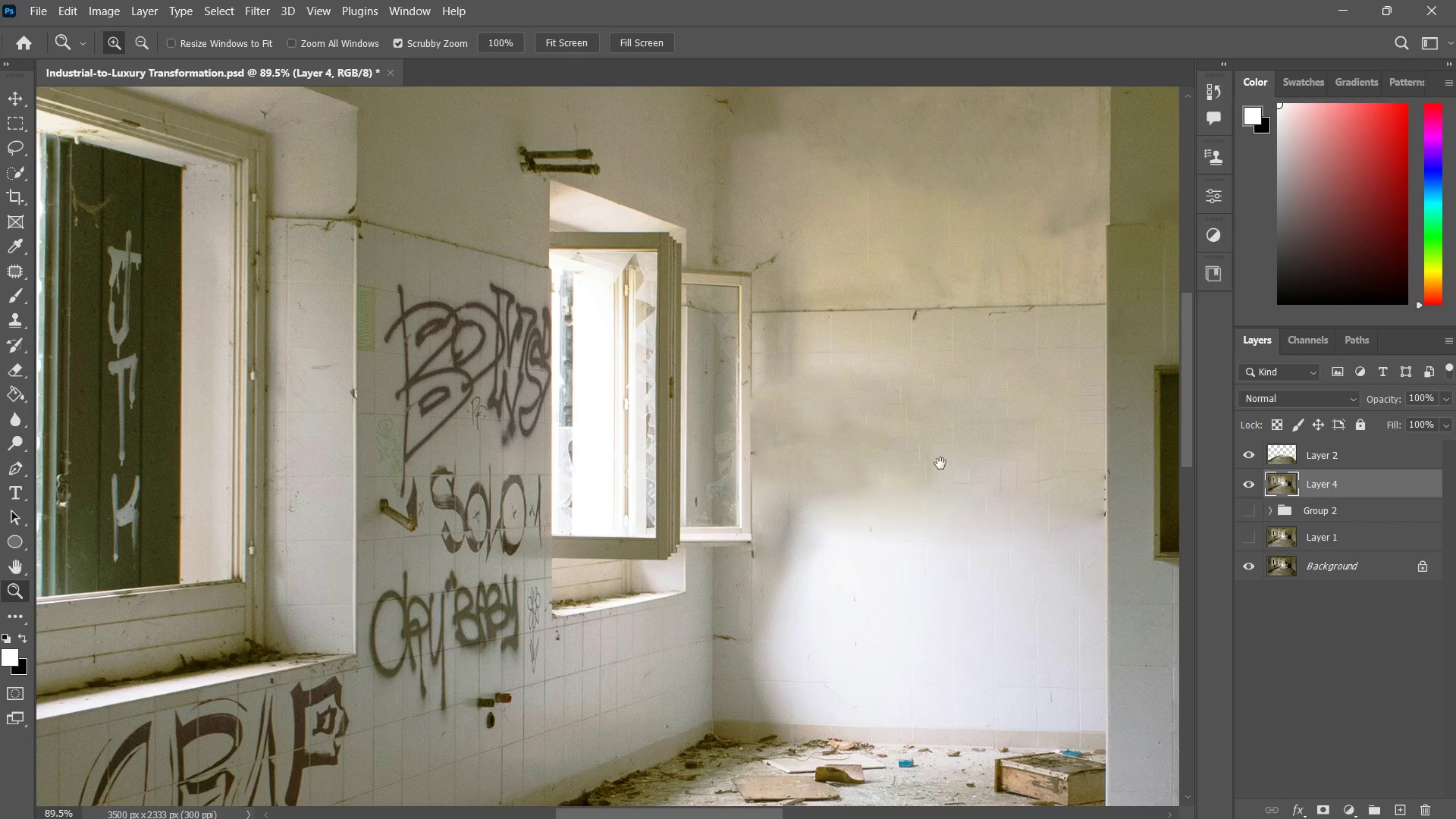 
hold_key(key=Space, duration=0.31)
 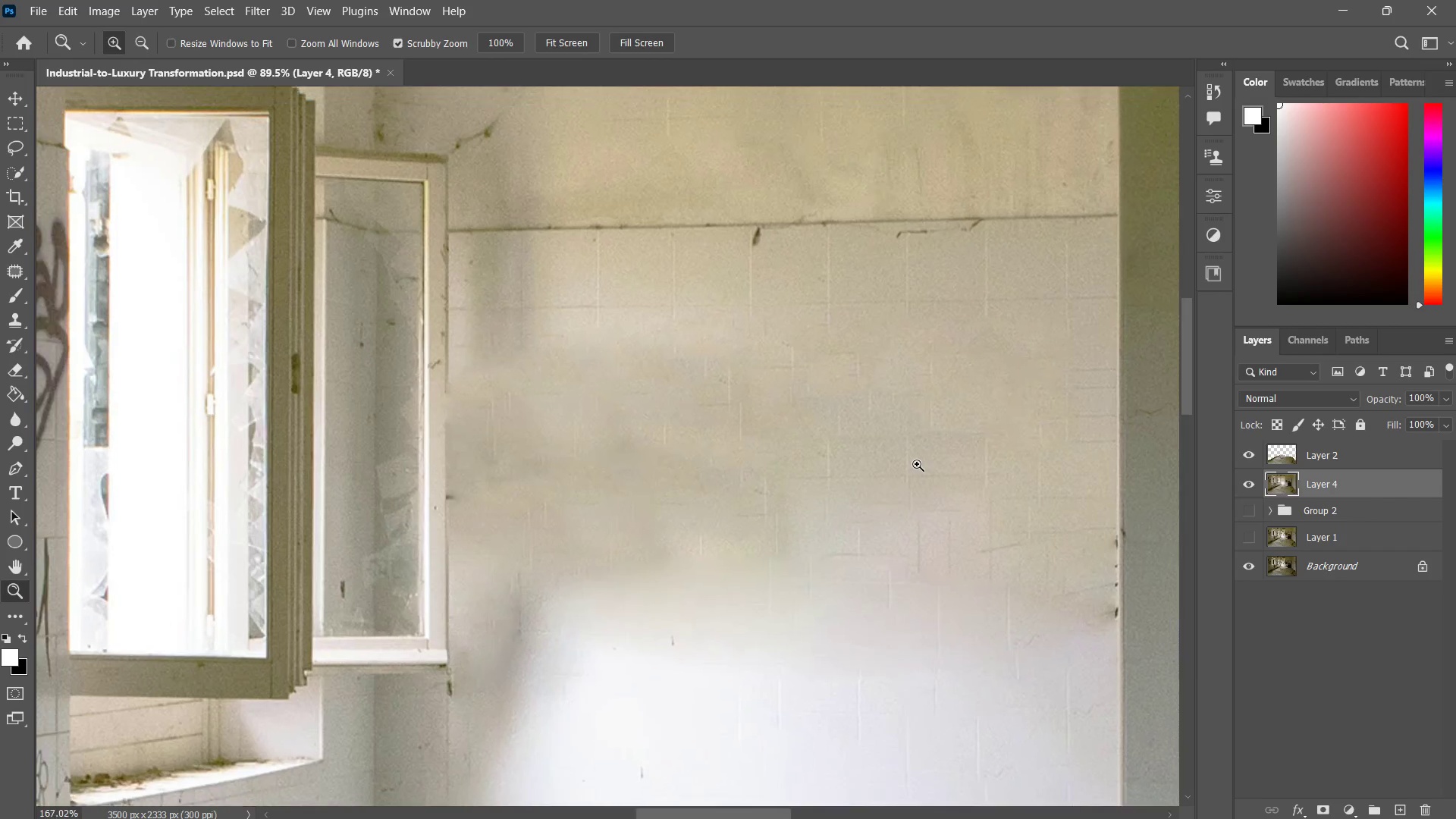 
left_click_drag(start_coordinate=[940, 463], to_coordinate=[857, 495])
 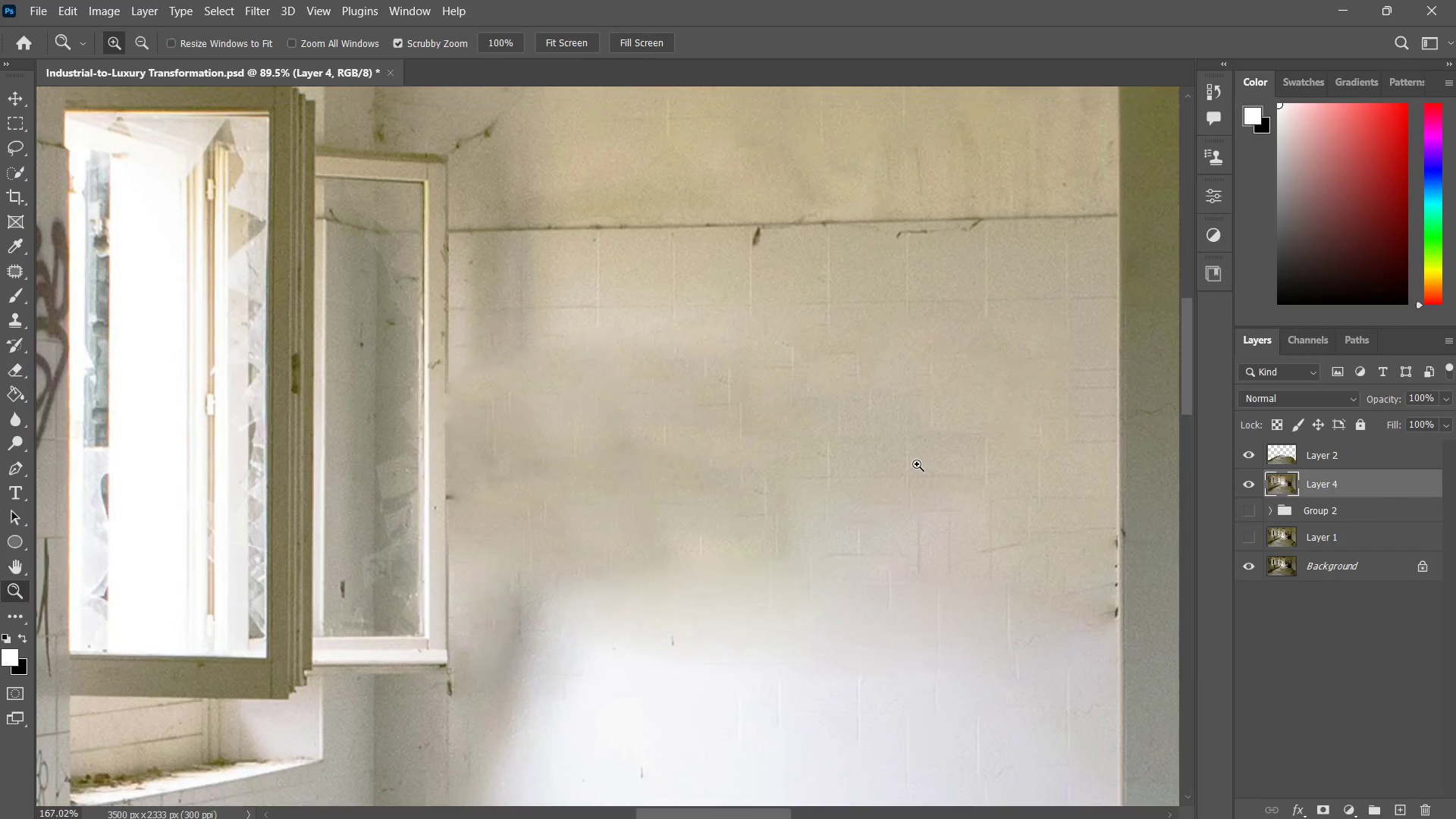 
key(Z)
 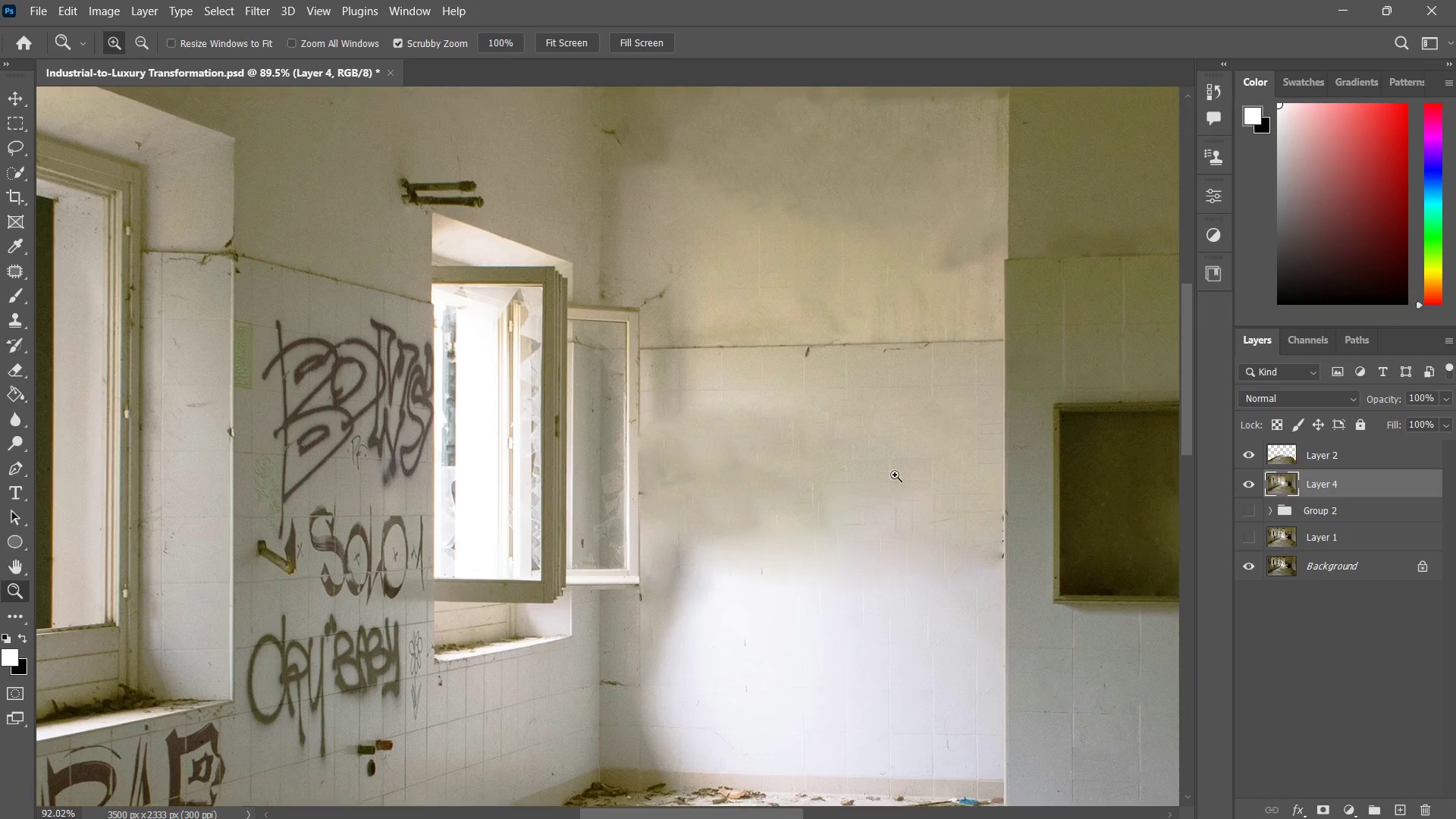 
left_click_drag(start_coordinate=[868, 489], to_coordinate=[902, 462])
 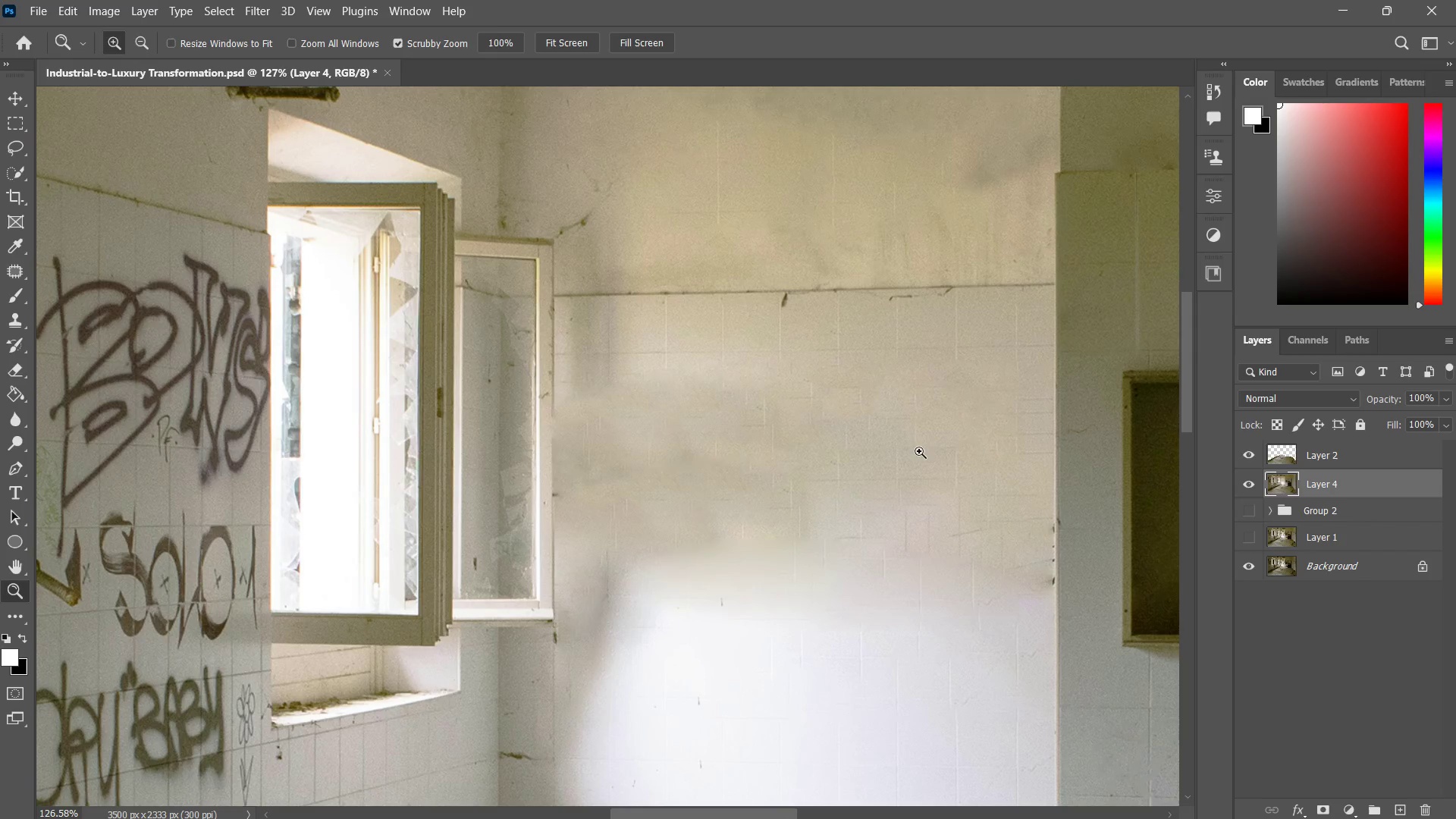 
key(M)
 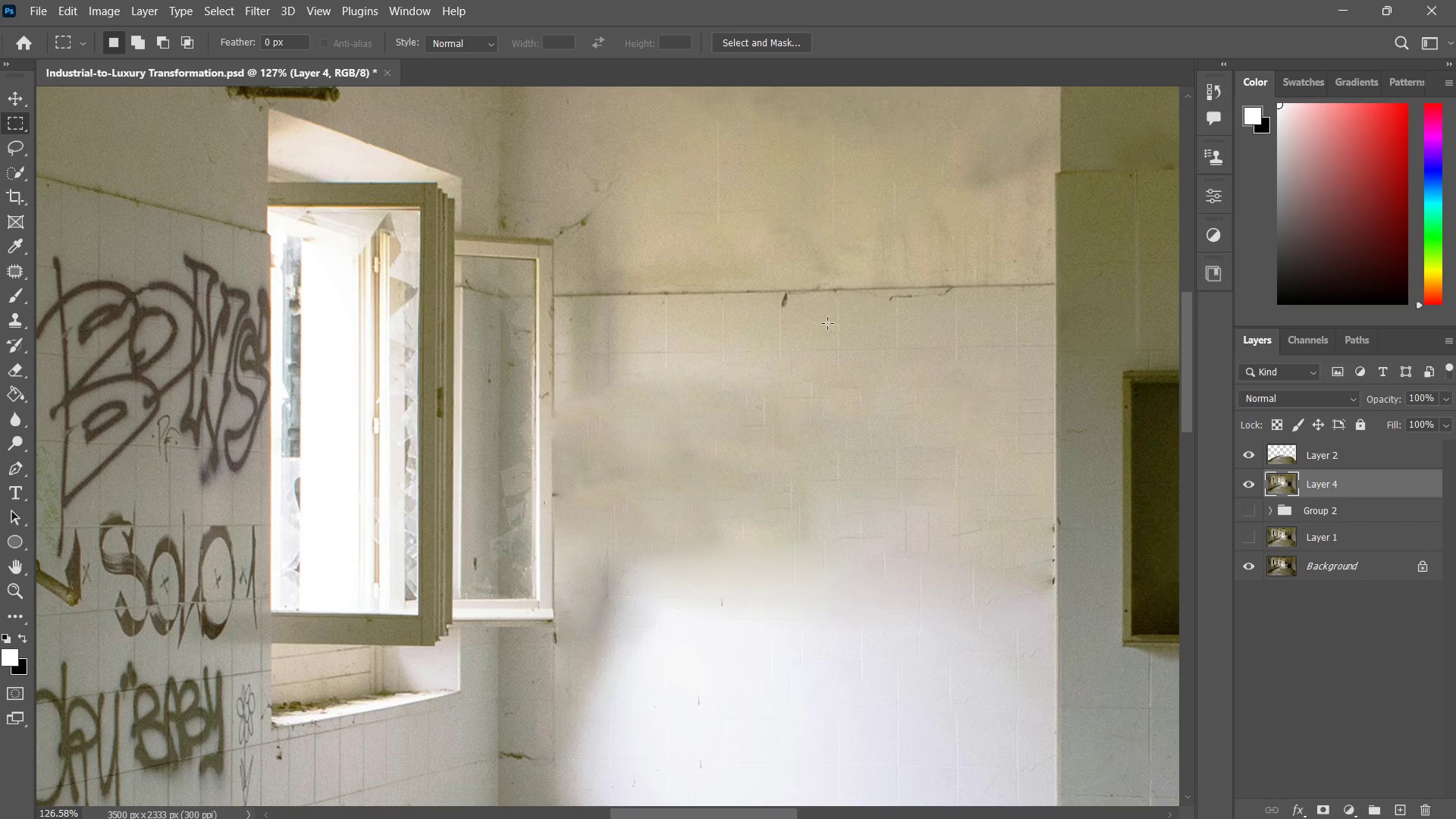 
left_click_drag(start_coordinate=[822, 319], to_coordinate=[1055, 590])
 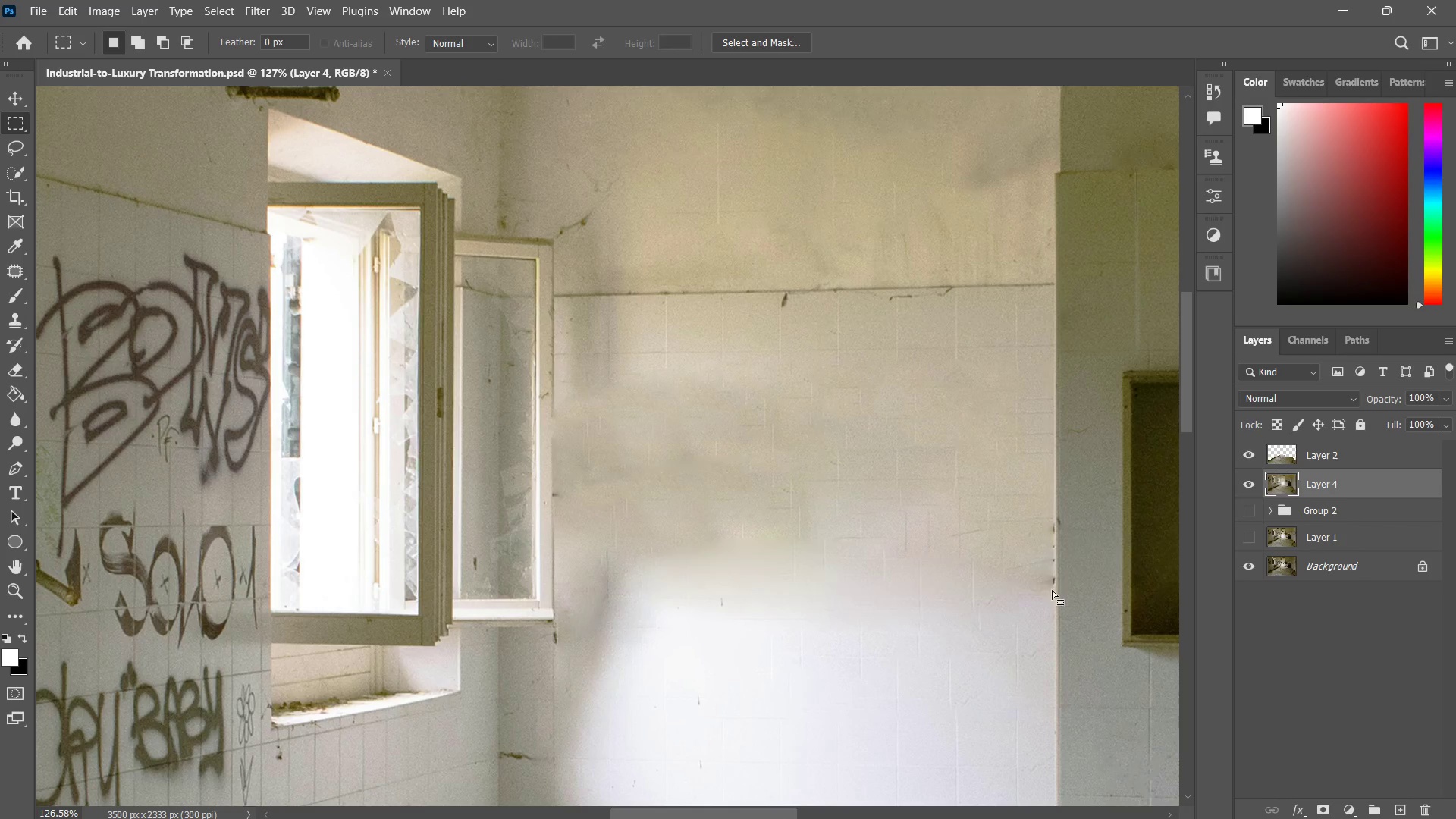 
key(Control+J)
 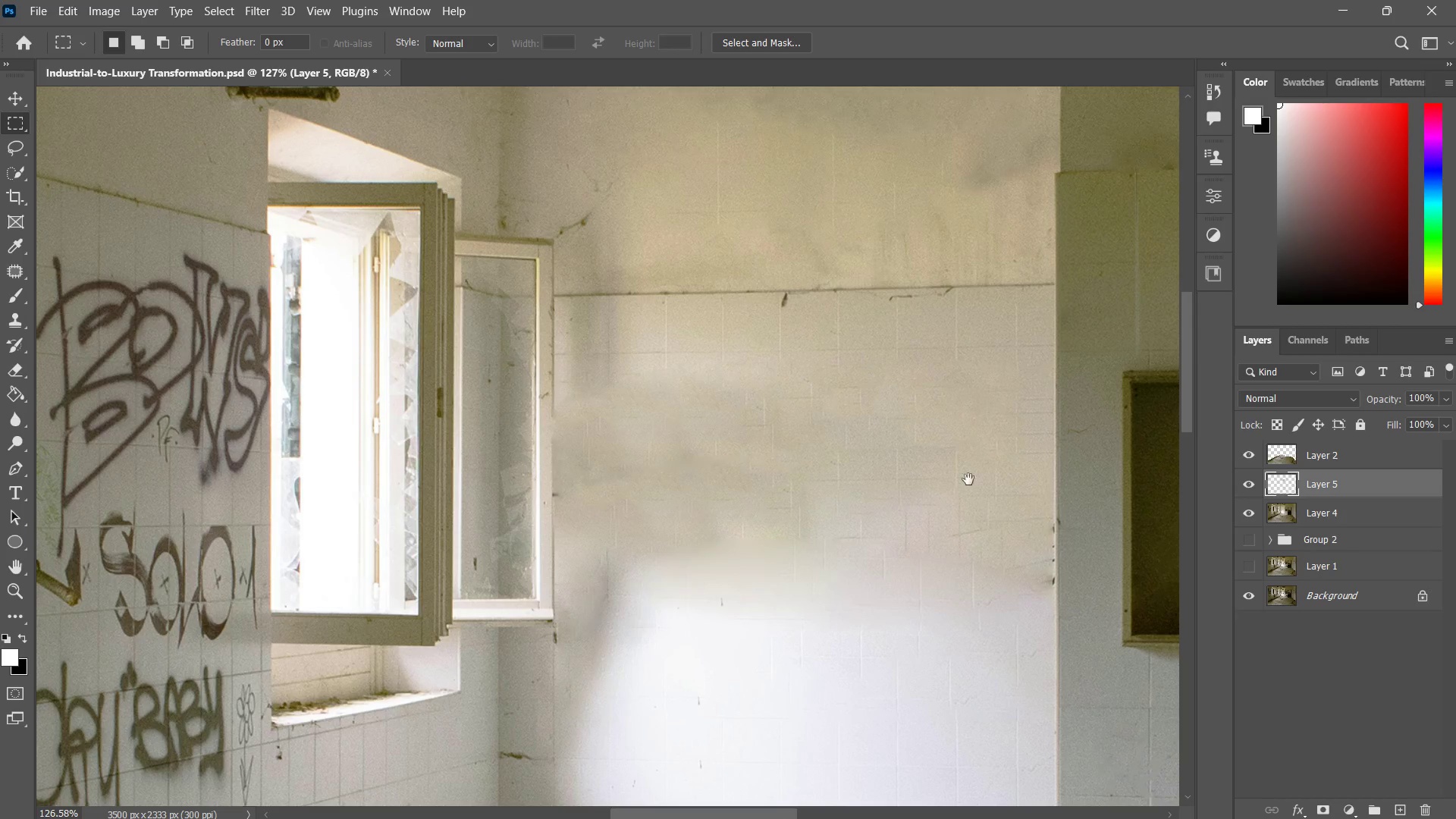 
key(Space)
 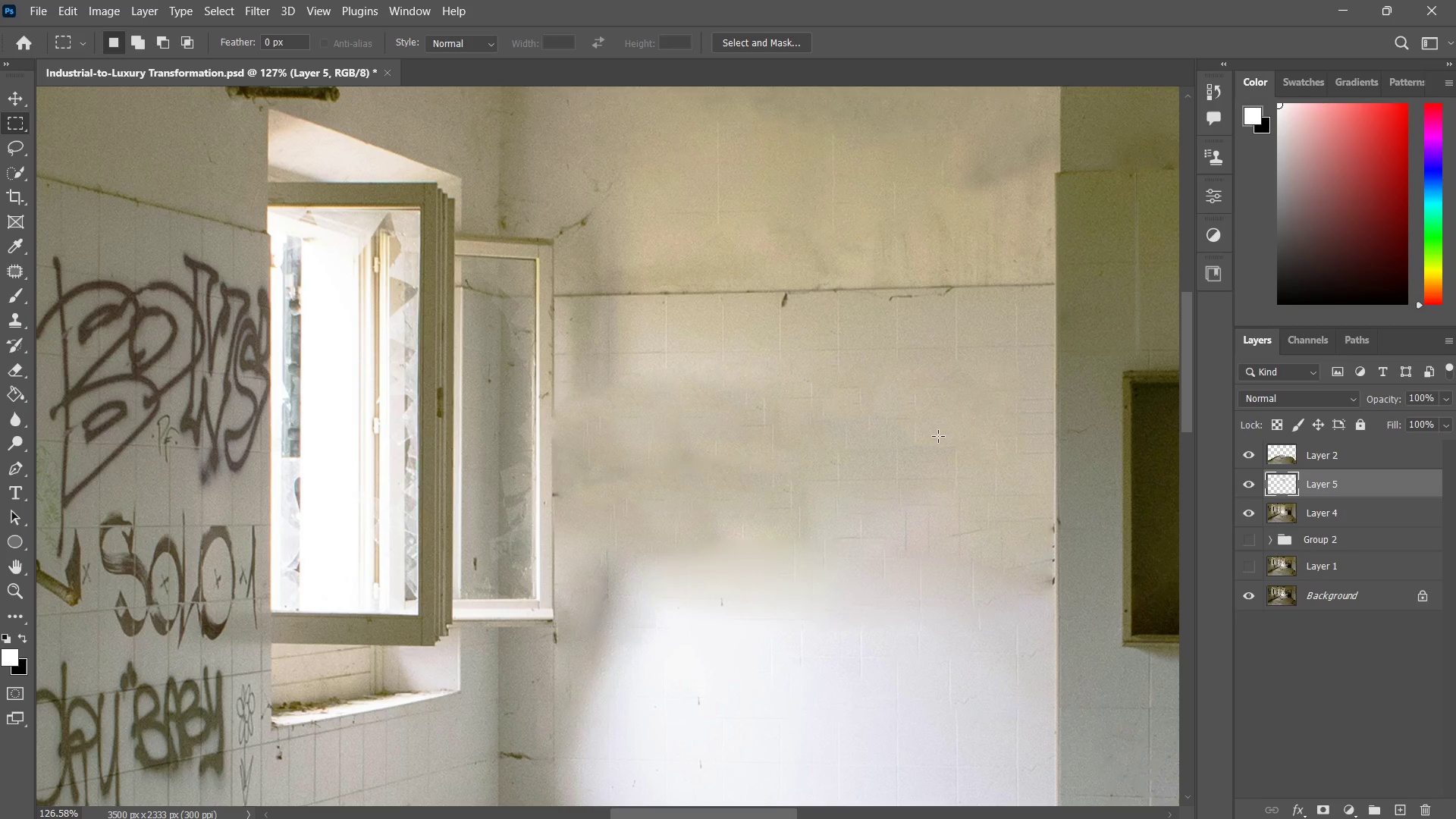 
key(V)
 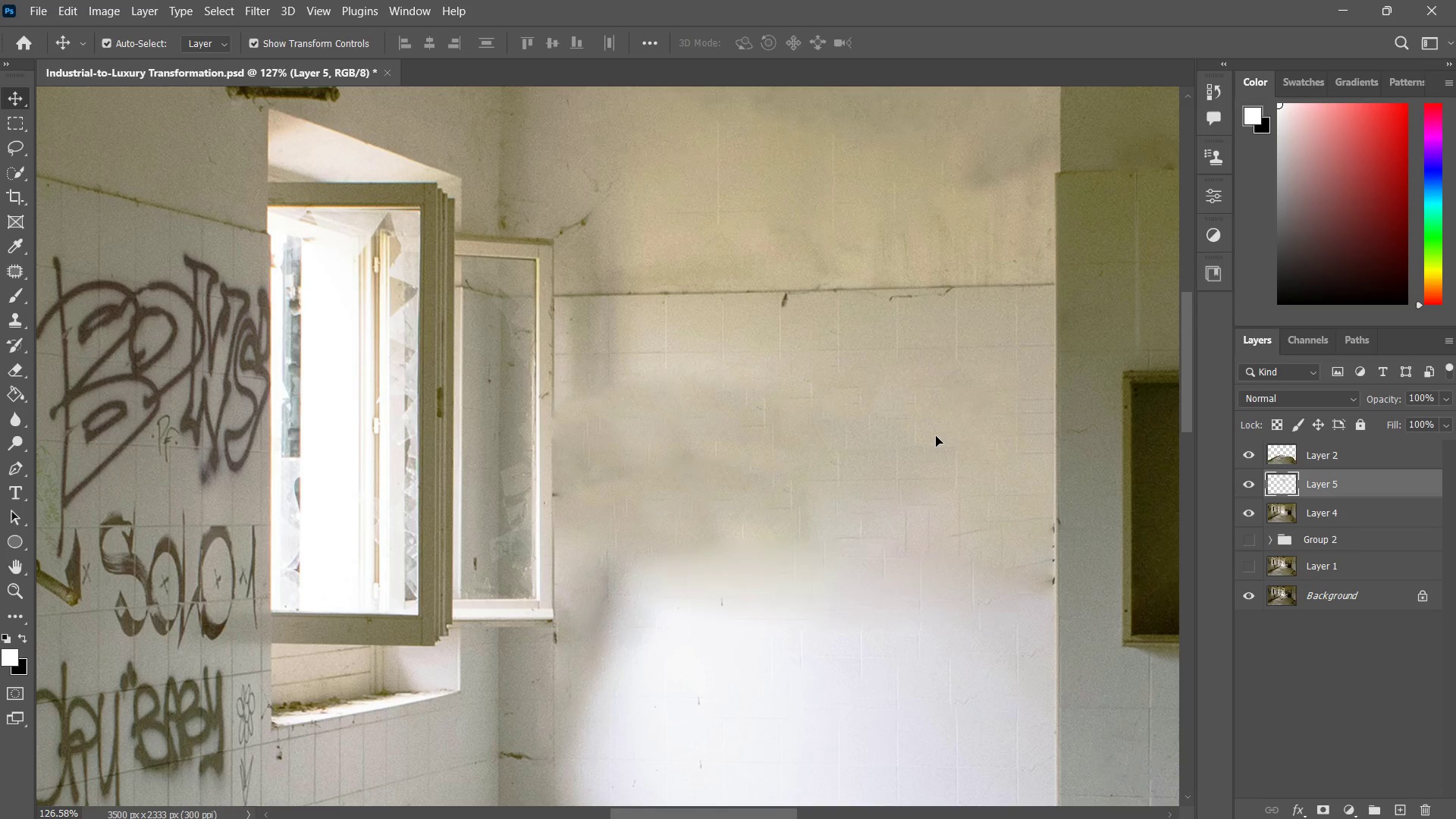 
left_click_drag(start_coordinate=[938, 436], to_coordinate=[670, 439])
 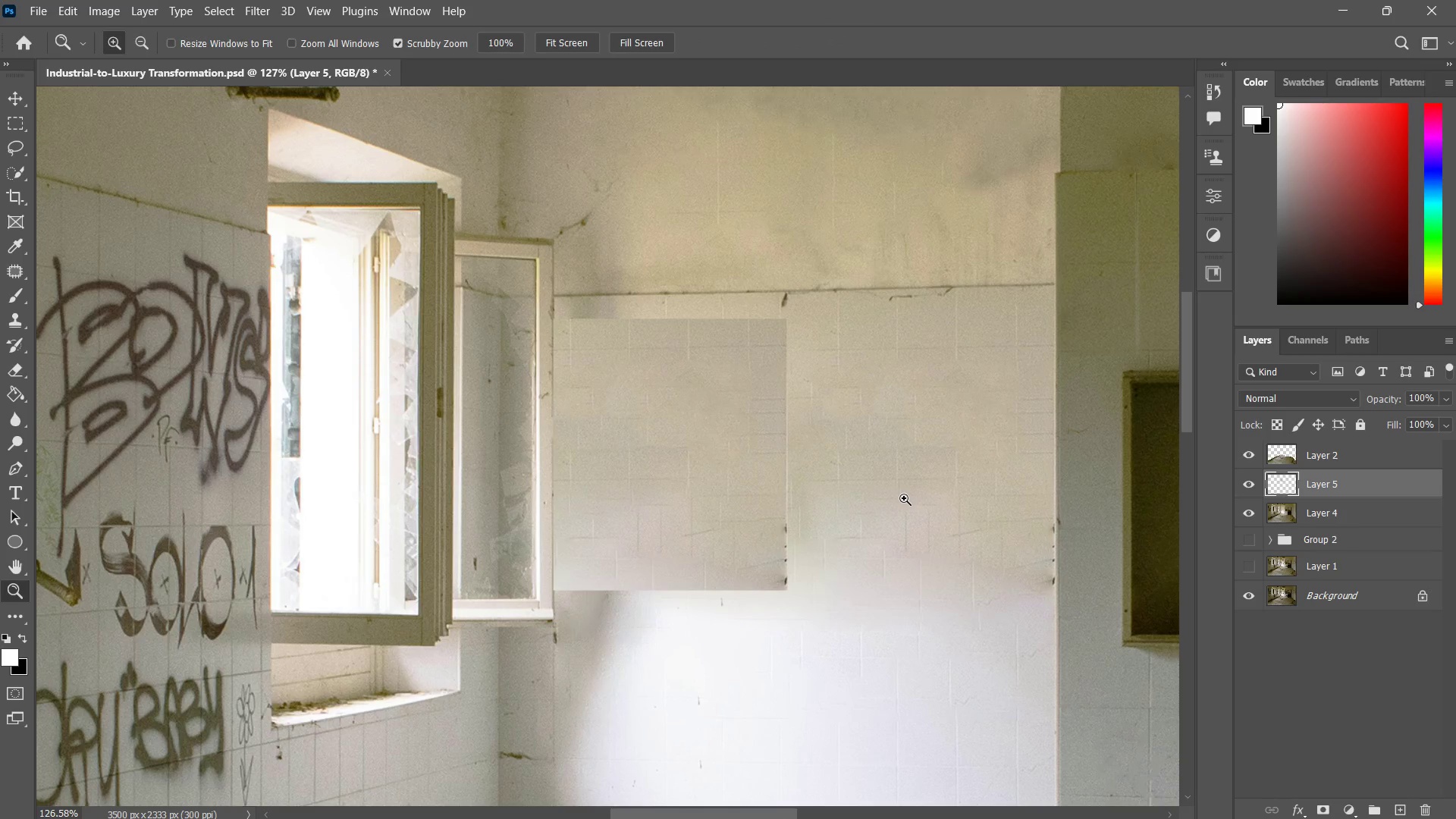 
hold_key(key=ShiftLeft, duration=2.0)
 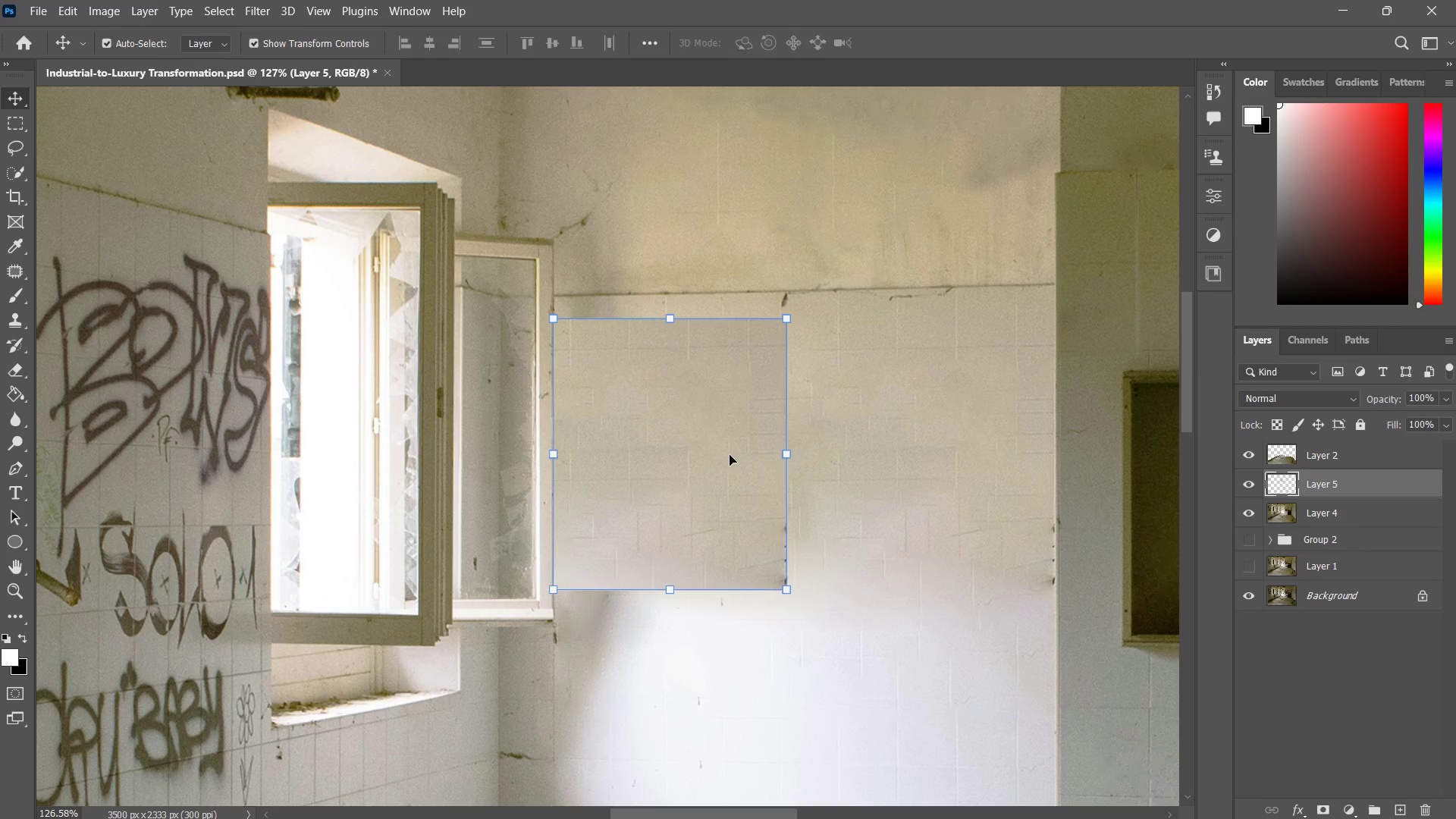 
type(zzz)
 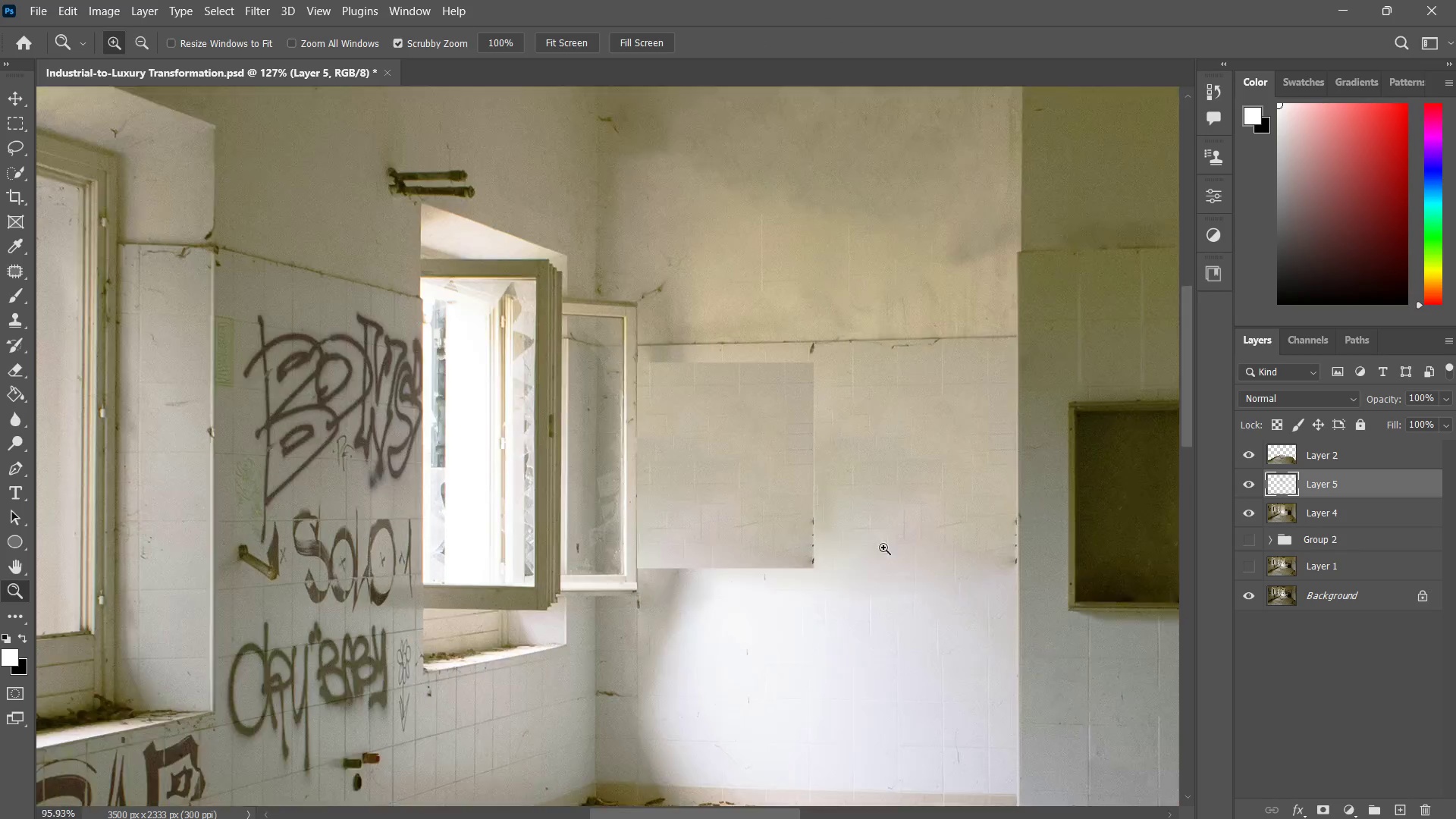 
left_click_drag(start_coordinate=[899, 498], to_coordinate=[890, 544])
 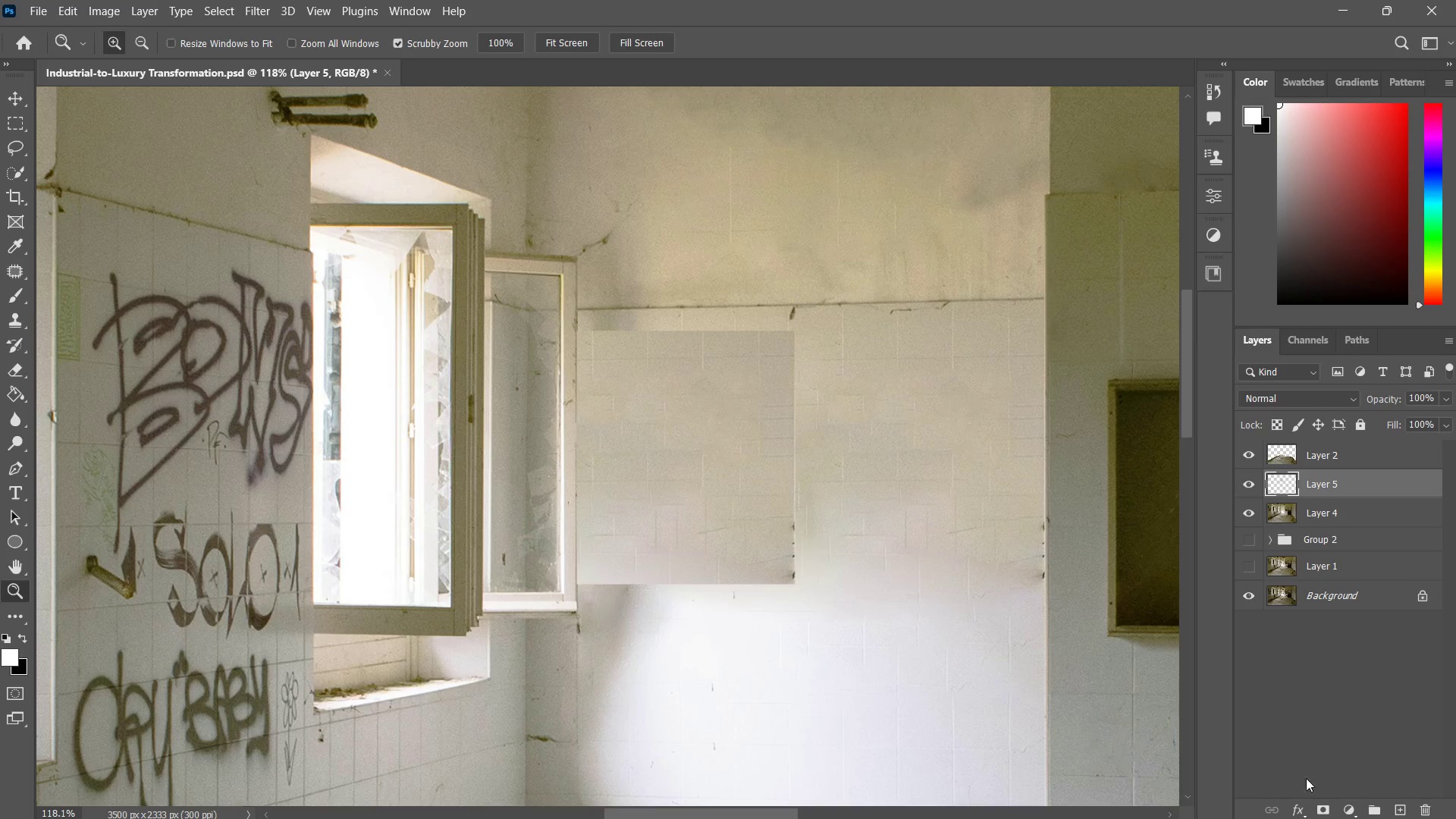 
left_click([1323, 806])
 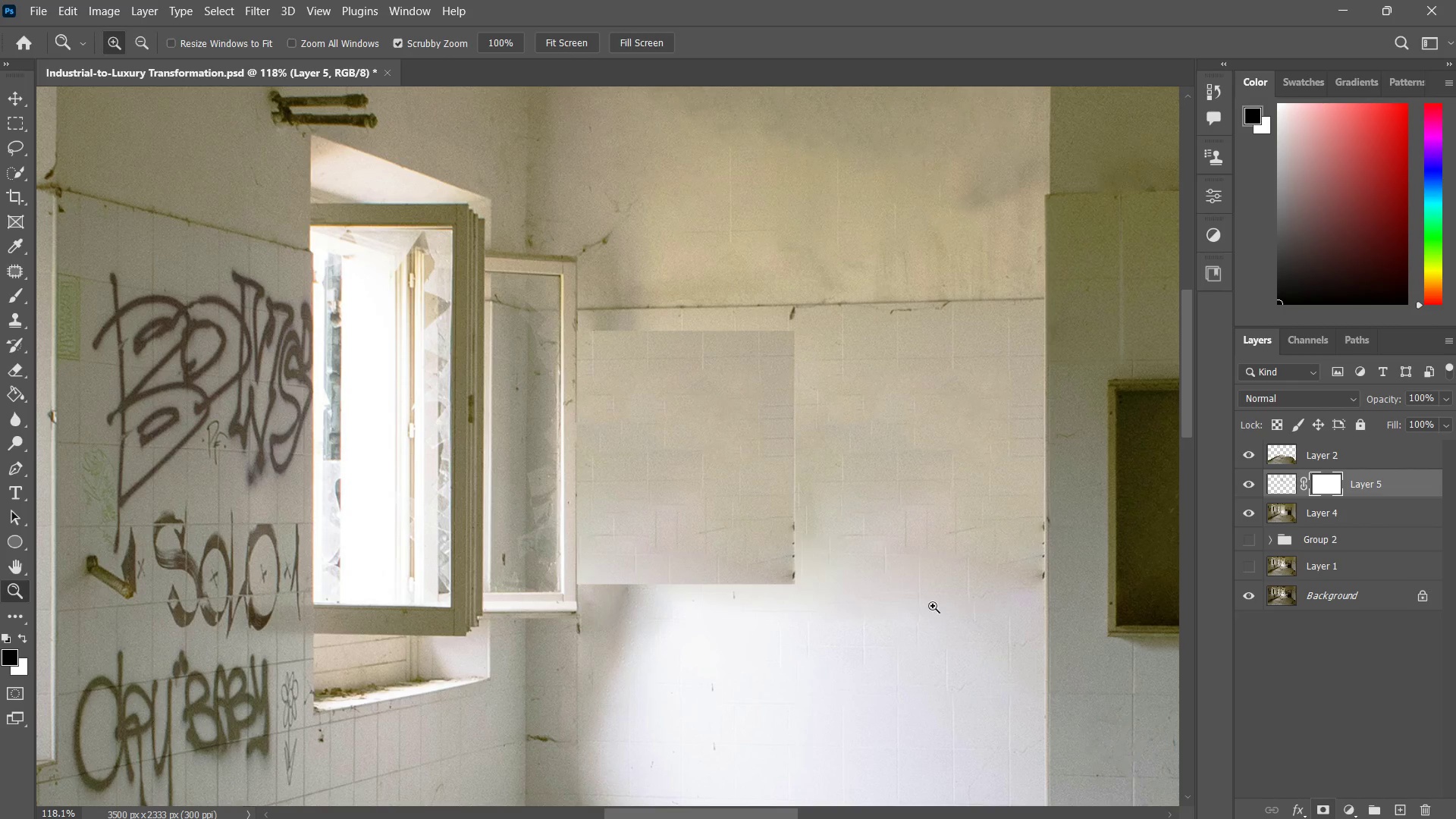 
key(B)
 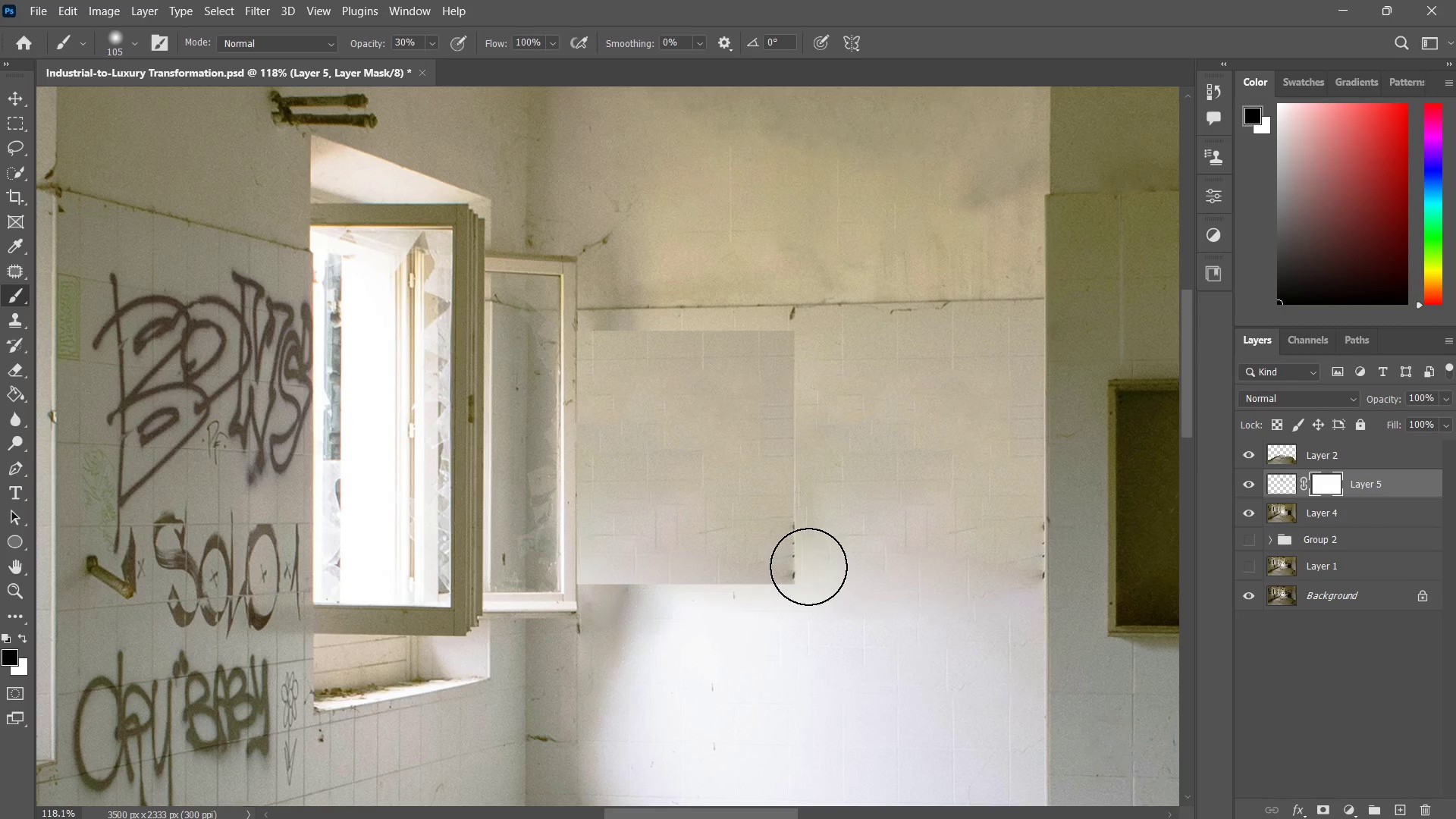 
left_click_drag(start_coordinate=[806, 567], to_coordinate=[799, 557])
 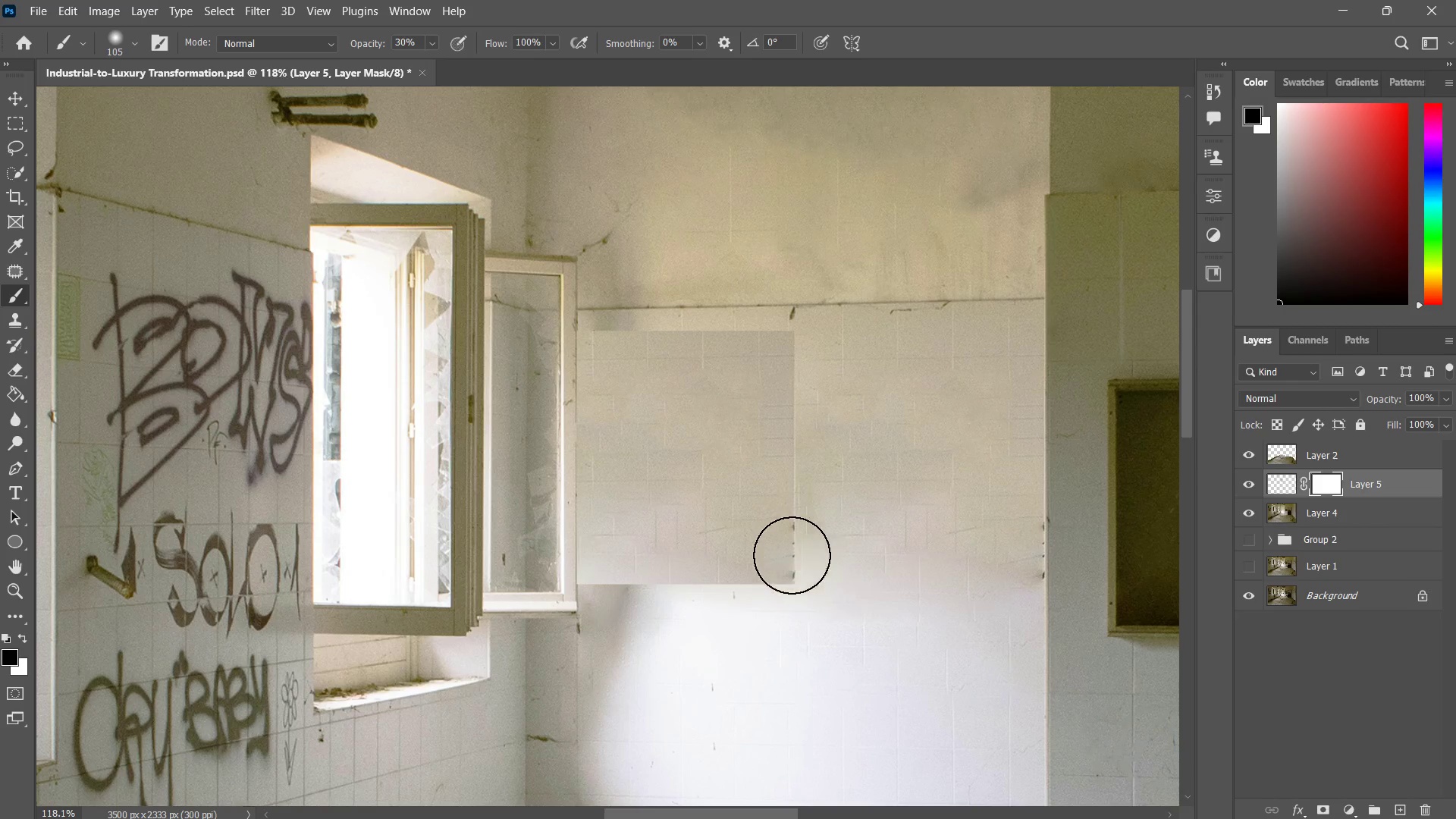 
left_click_drag(start_coordinate=[792, 532], to_coordinate=[792, 579])
 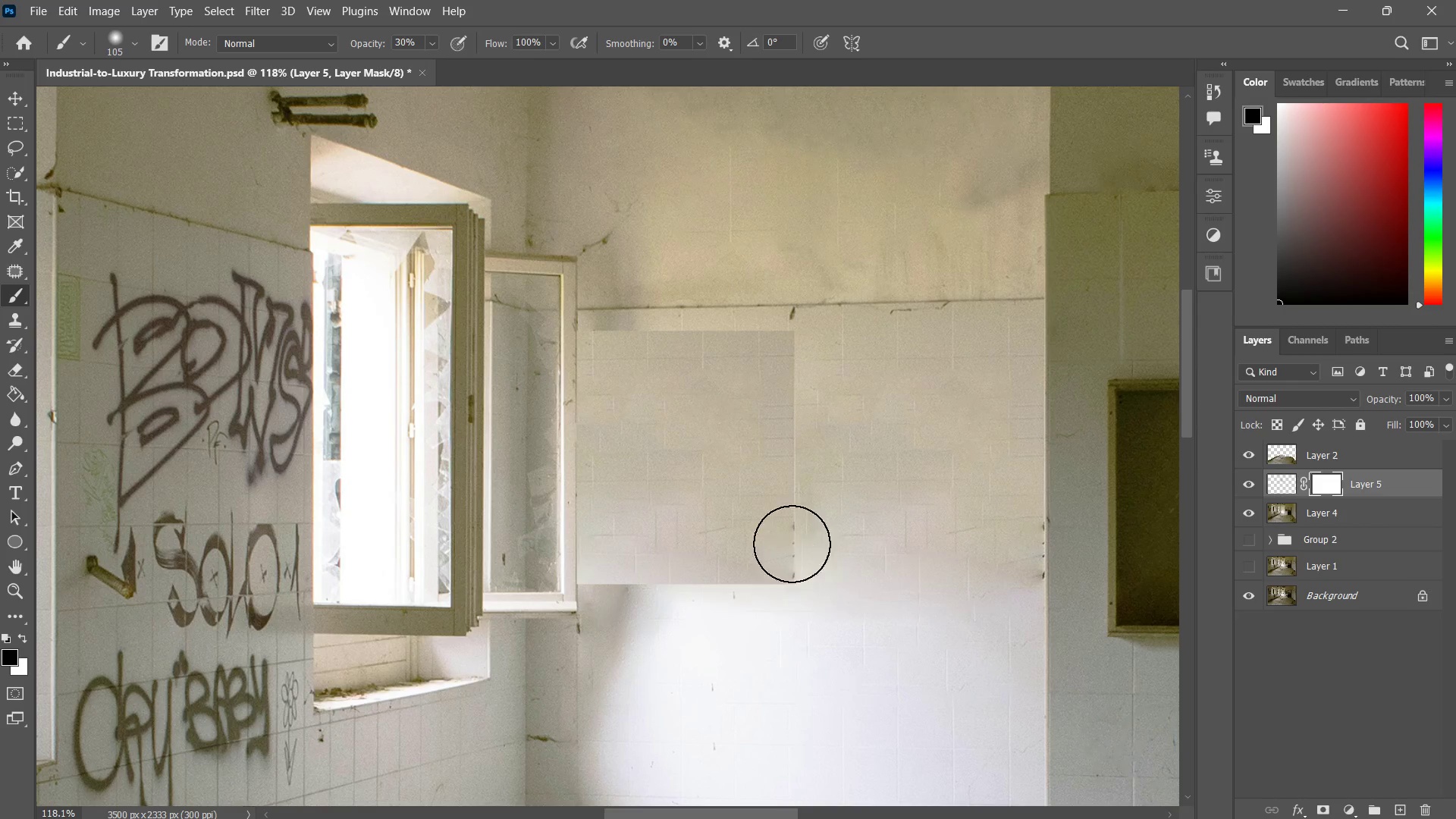 
left_click_drag(start_coordinate=[792, 544], to_coordinate=[786, 605])
 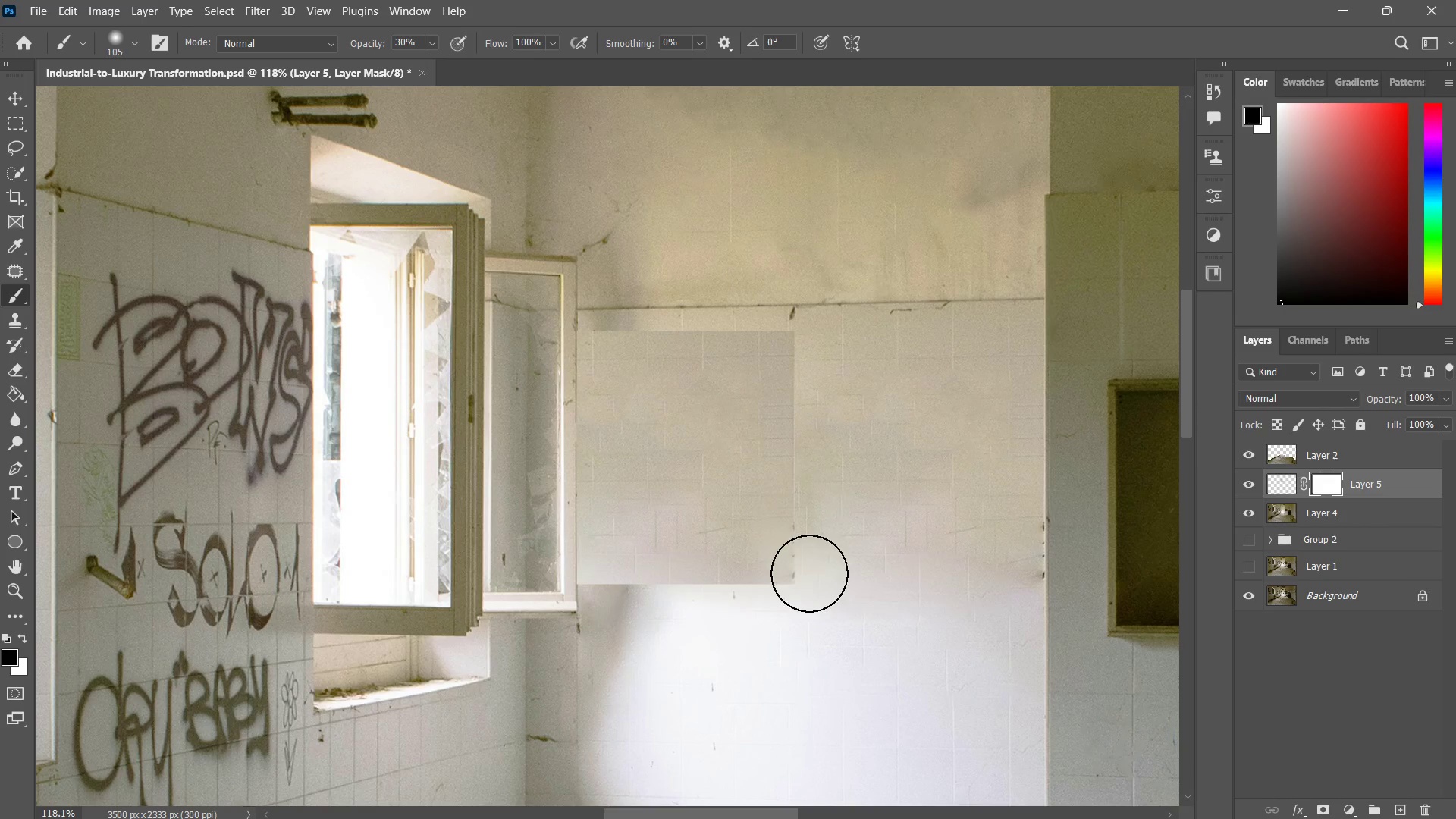 
left_click_drag(start_coordinate=[800, 504], to_coordinate=[809, 572])
 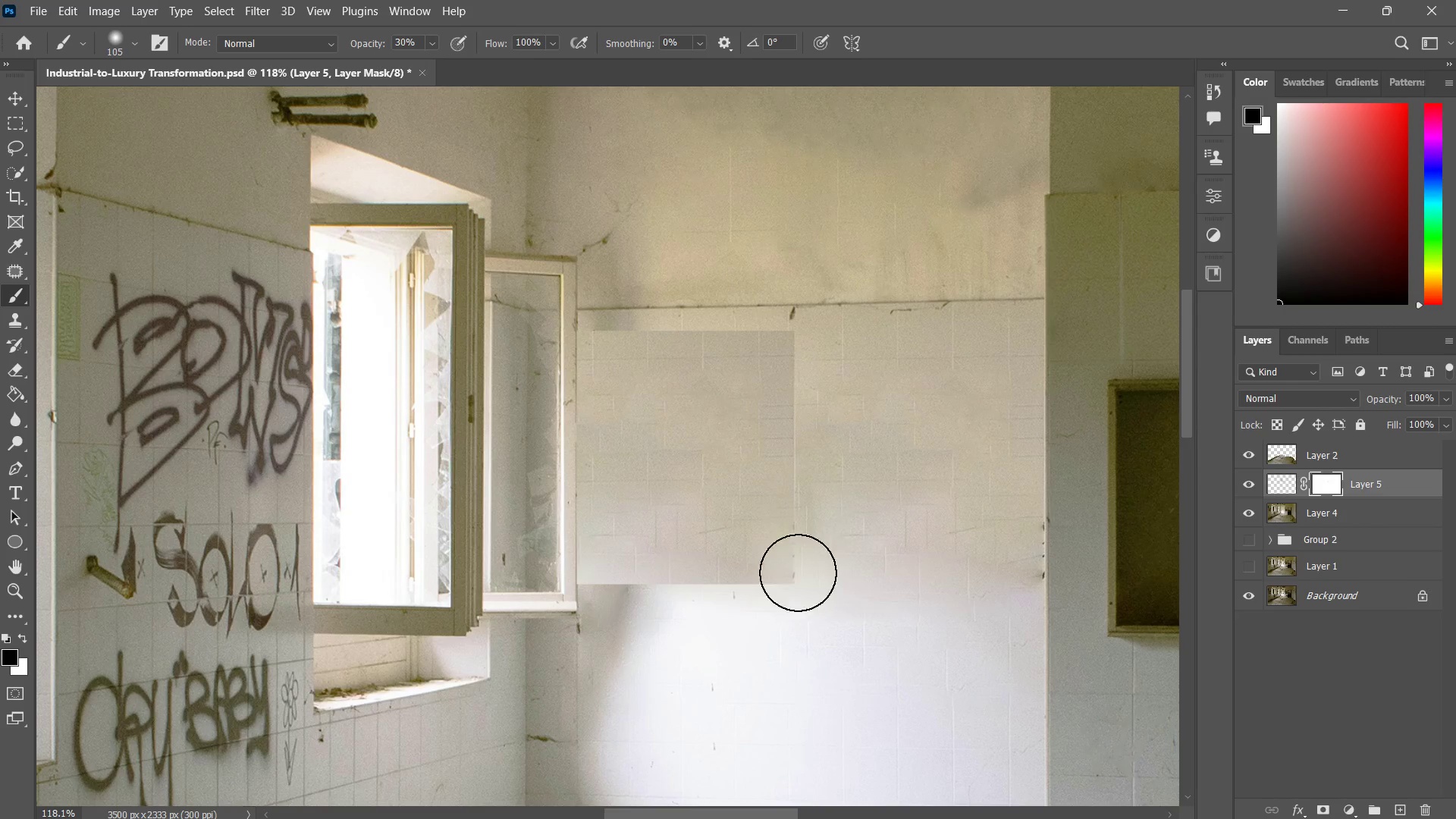 
left_click_drag(start_coordinate=[808, 500], to_coordinate=[794, 582])
 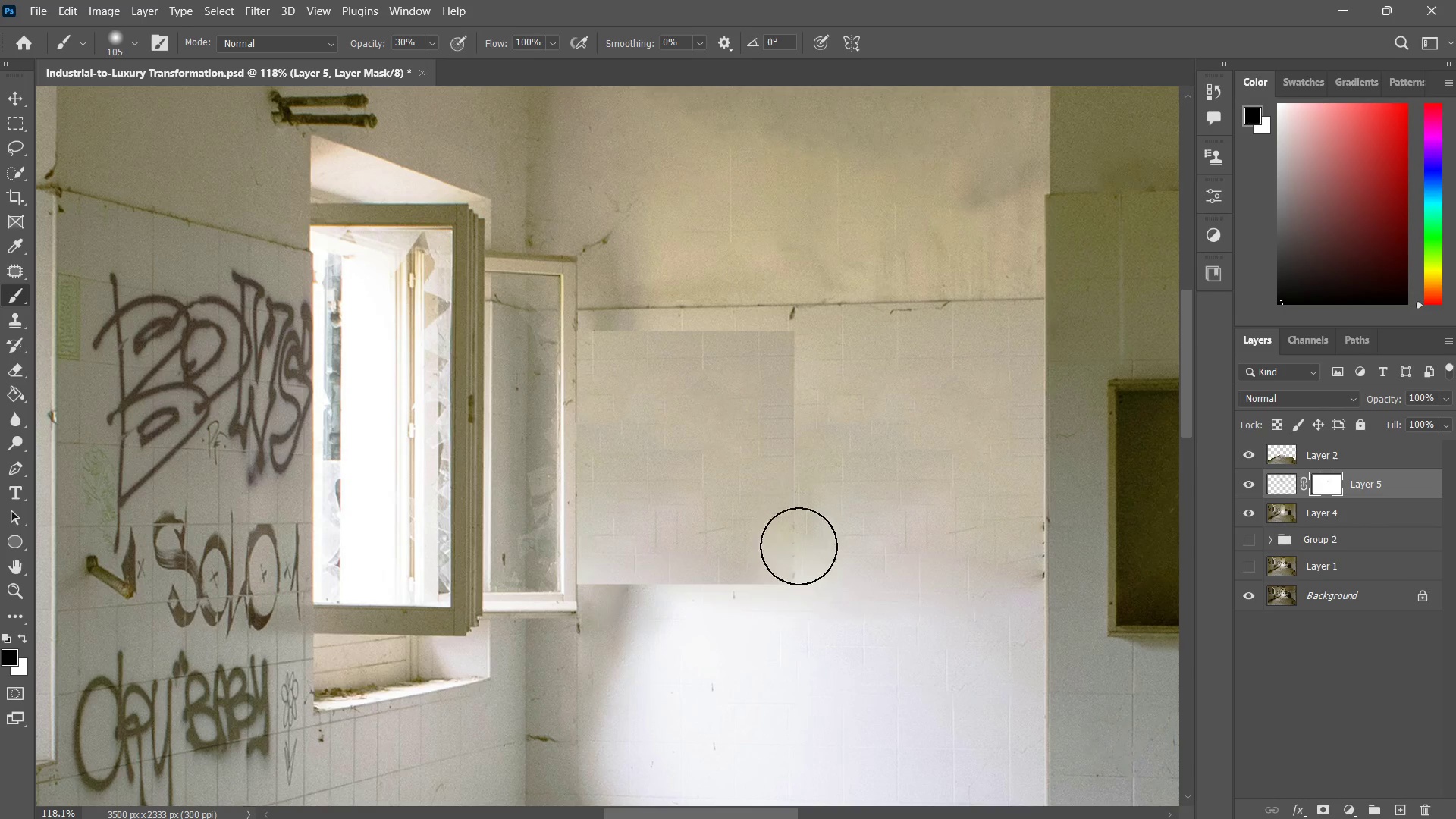 
left_click_drag(start_coordinate=[799, 509], to_coordinate=[796, 571])
 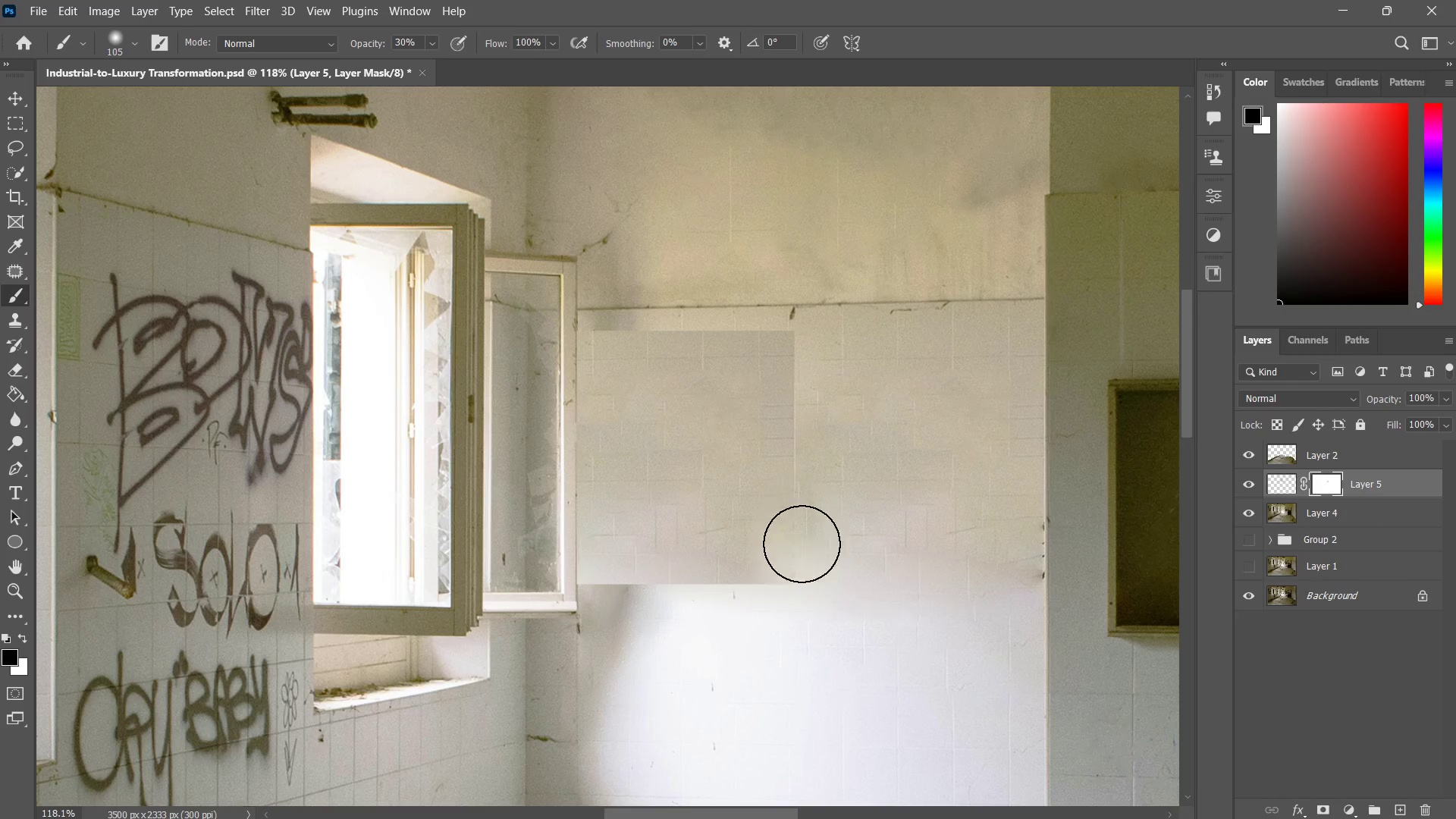 
left_click_drag(start_coordinate=[800, 513], to_coordinate=[799, 538])
 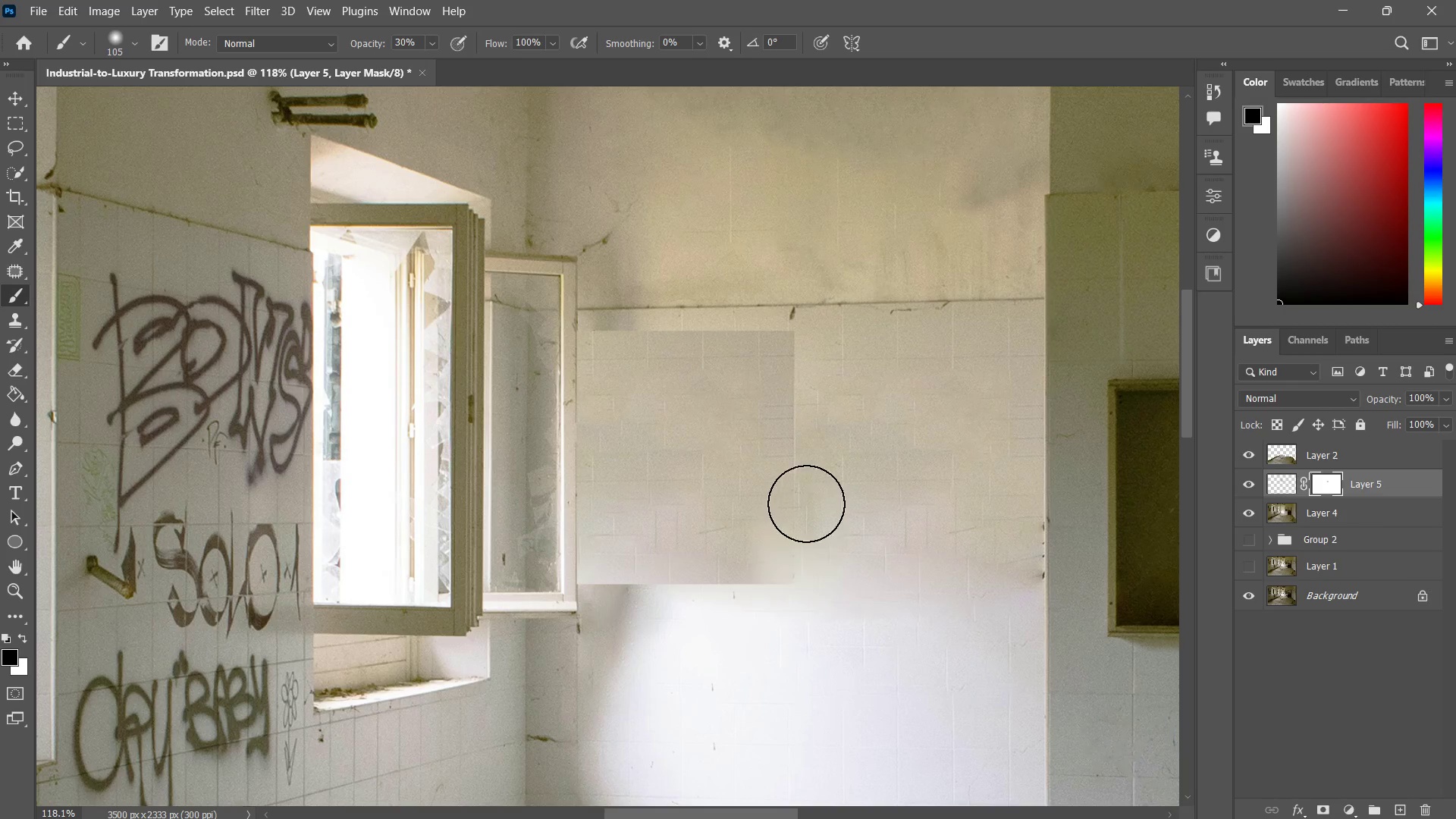 
left_click_drag(start_coordinate=[806, 469], to_coordinate=[806, 439])
 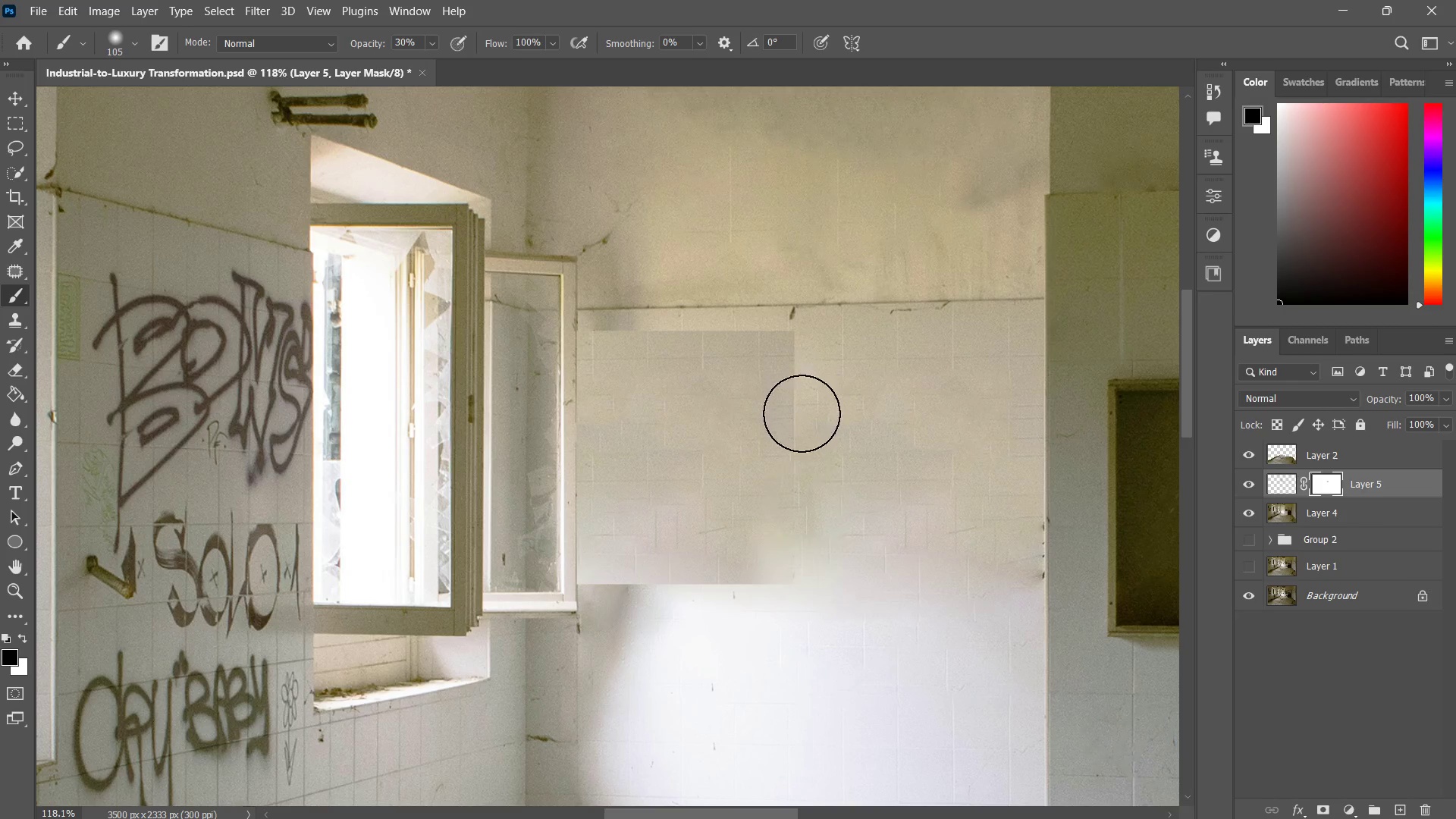 
left_click_drag(start_coordinate=[806, 399], to_coordinate=[790, 440])
 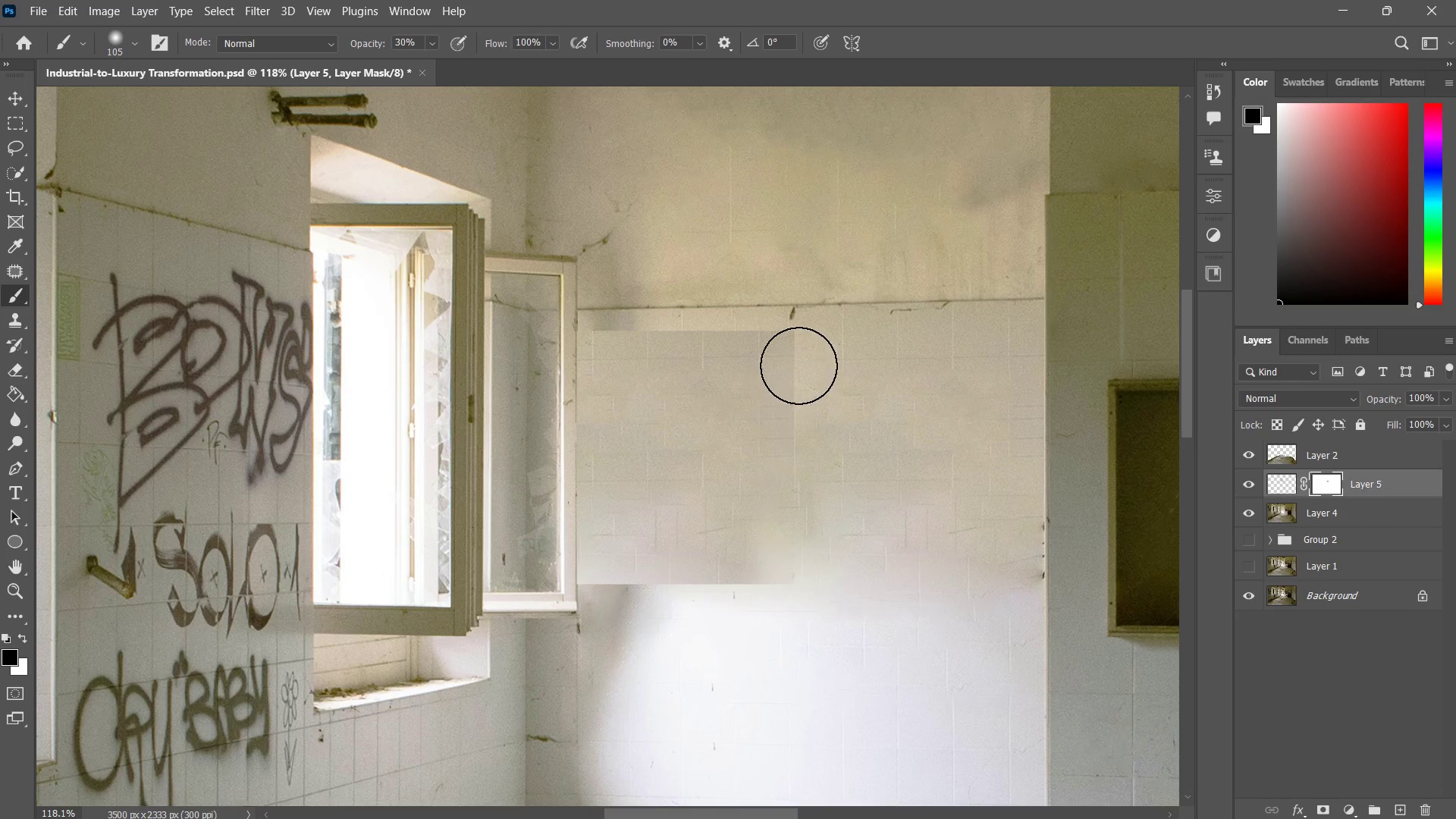 
left_click_drag(start_coordinate=[799, 366], to_coordinate=[808, 400])
 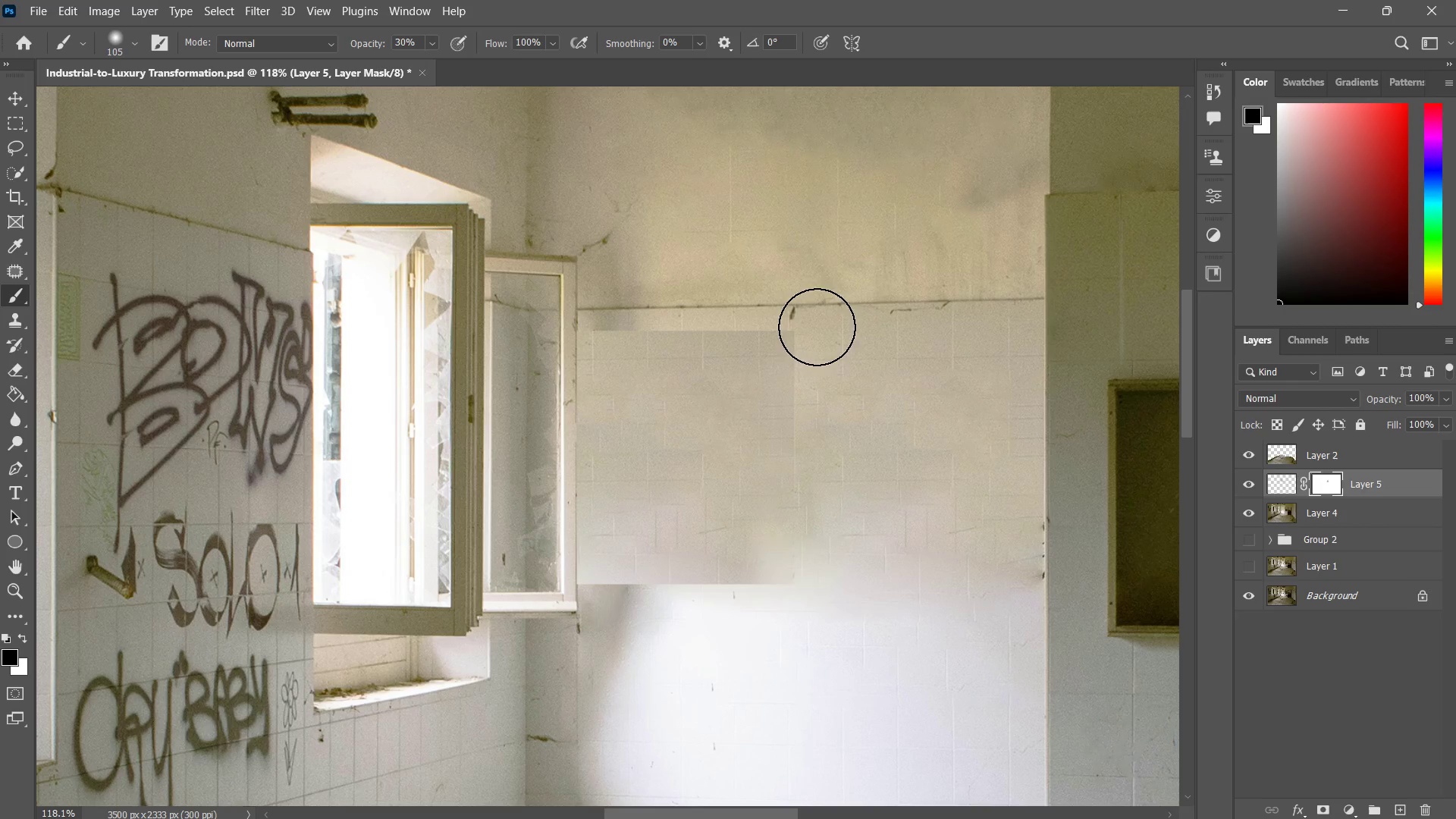 
left_click_drag(start_coordinate=[817, 327], to_coordinate=[751, 307])
 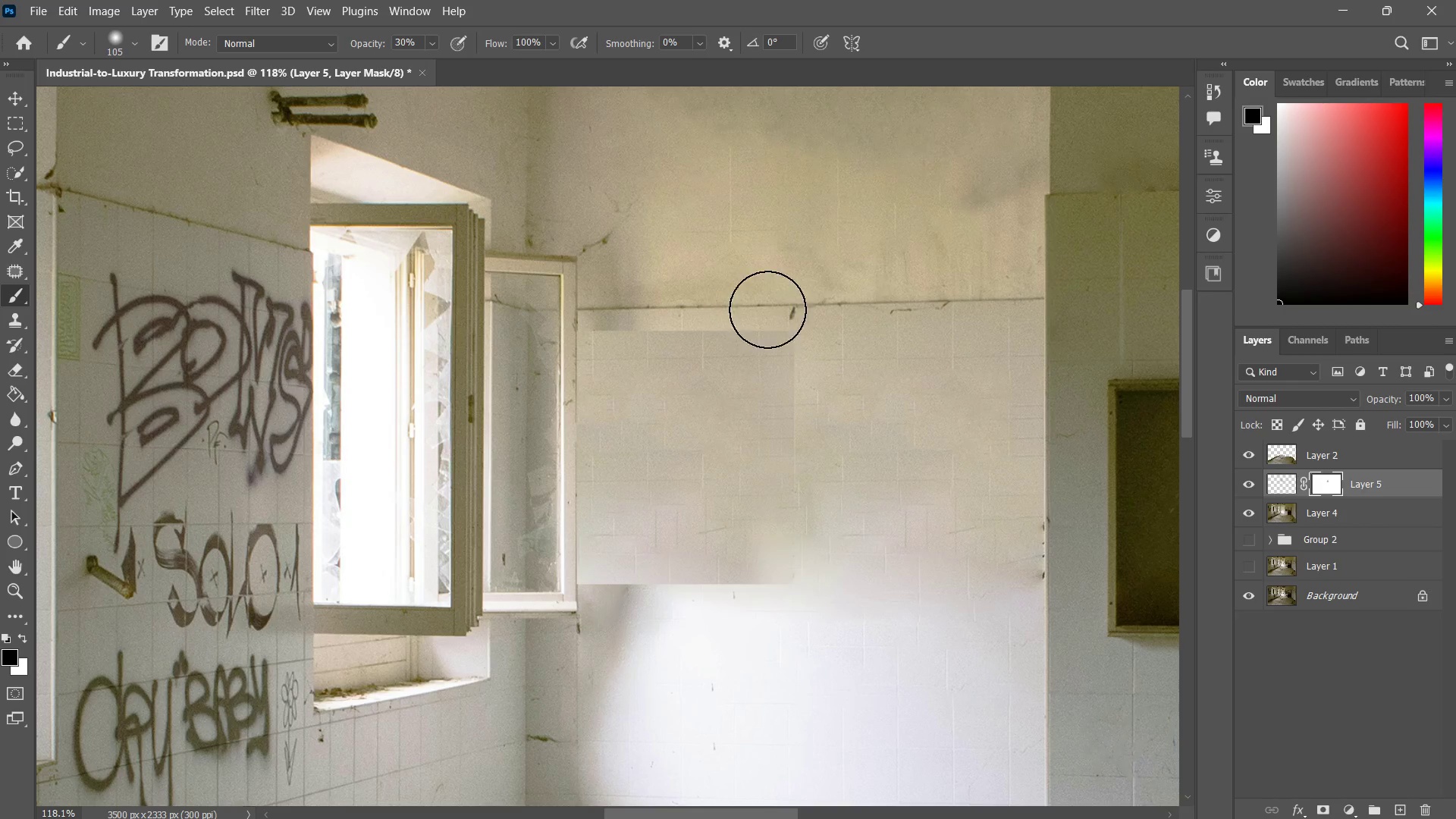 
left_click_drag(start_coordinate=[767, 309], to_coordinate=[736, 311])
 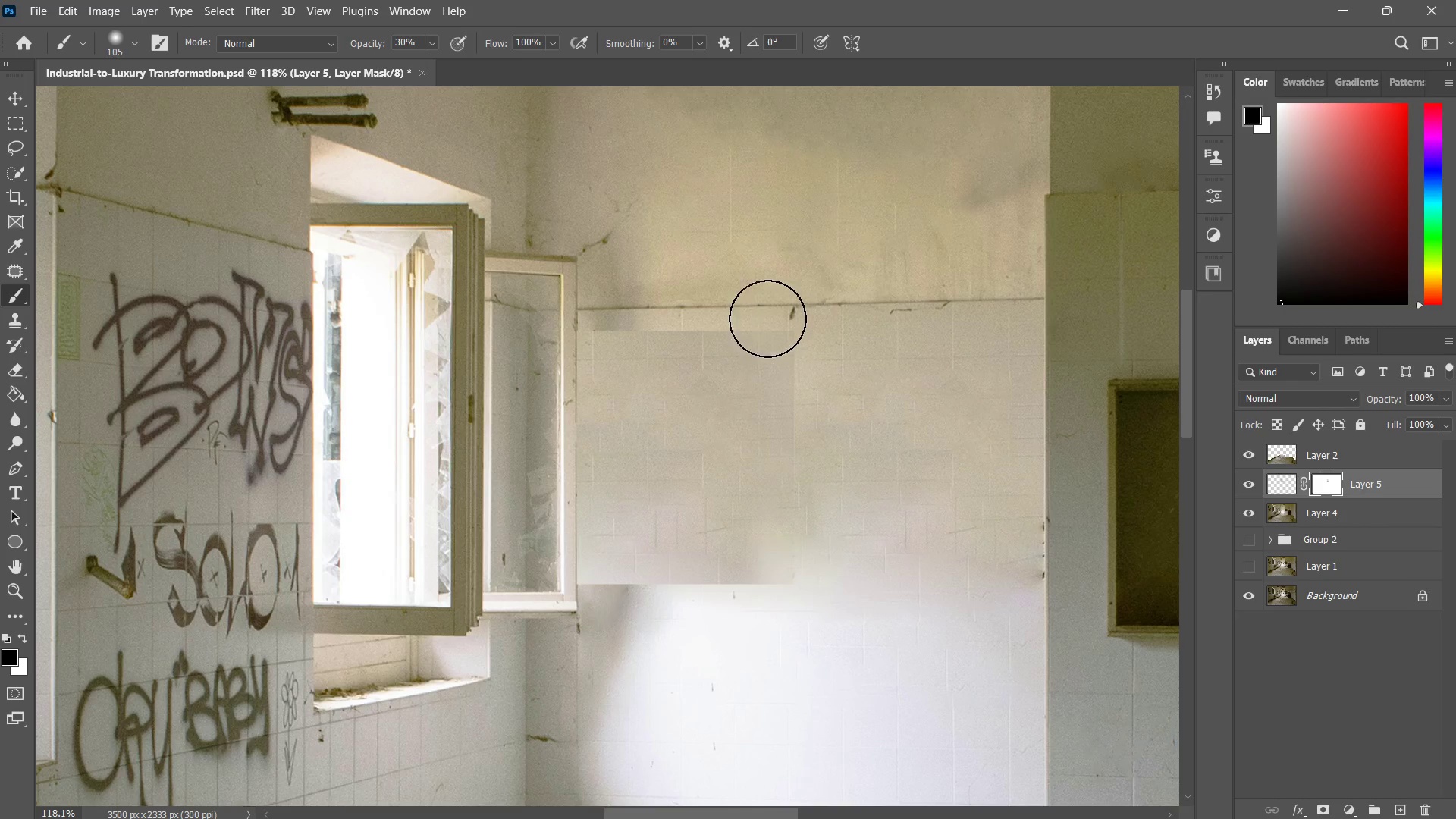 
left_click_drag(start_coordinate=[792, 319], to_coordinate=[717, 313])
 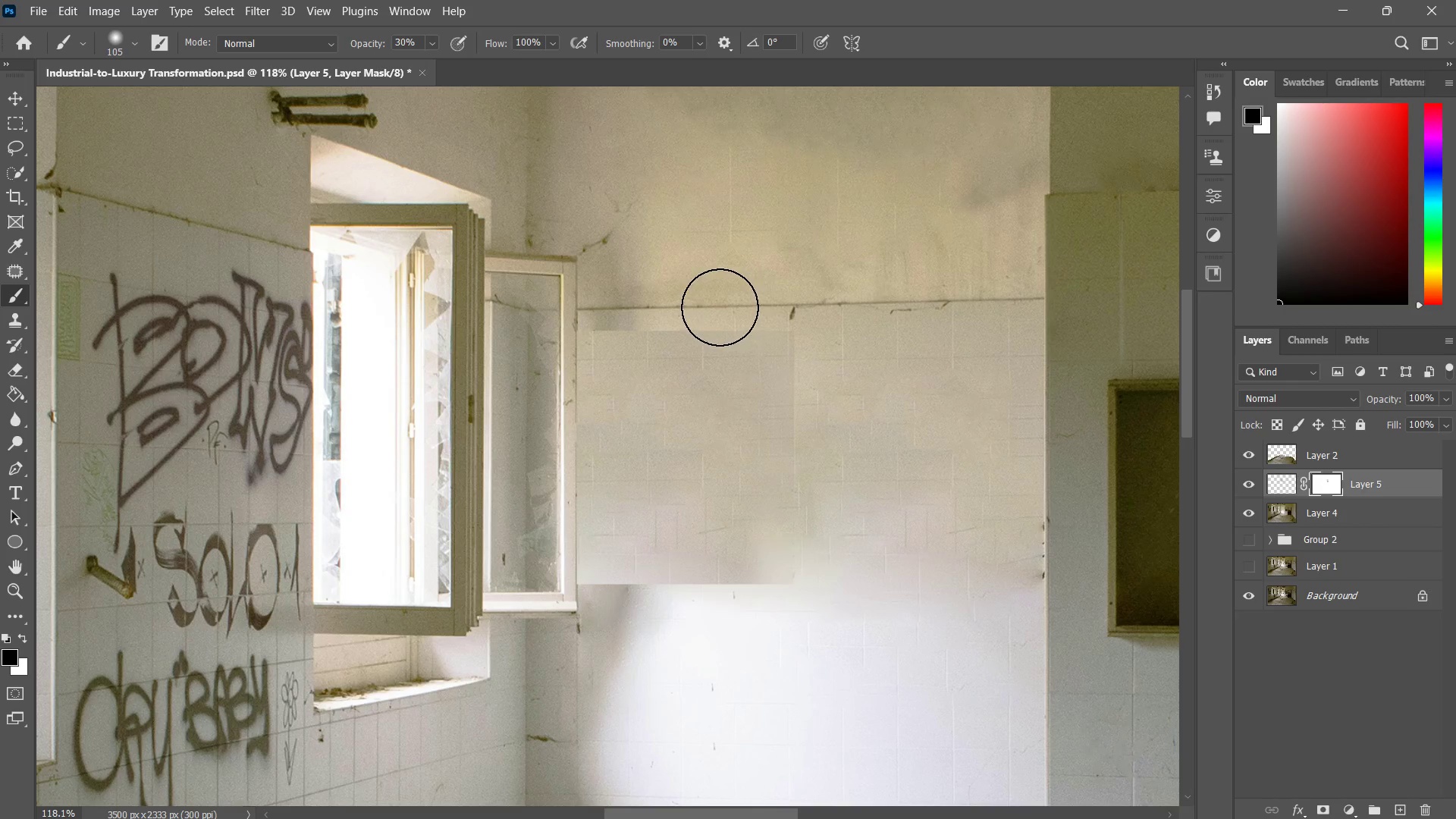 
left_click_drag(start_coordinate=[738, 307], to_coordinate=[657, 309])
 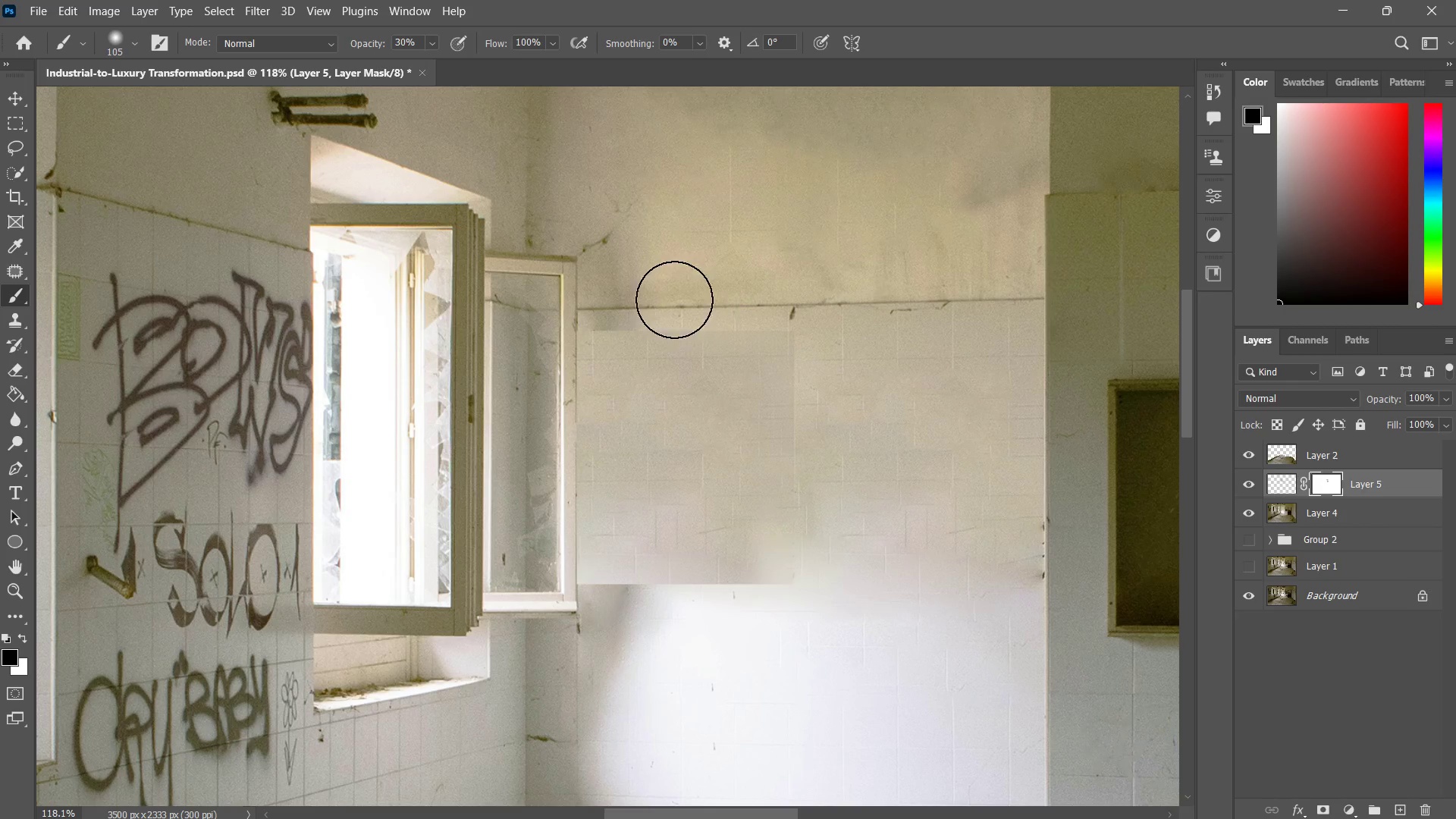 
left_click_drag(start_coordinate=[701, 303], to_coordinate=[604, 304])
 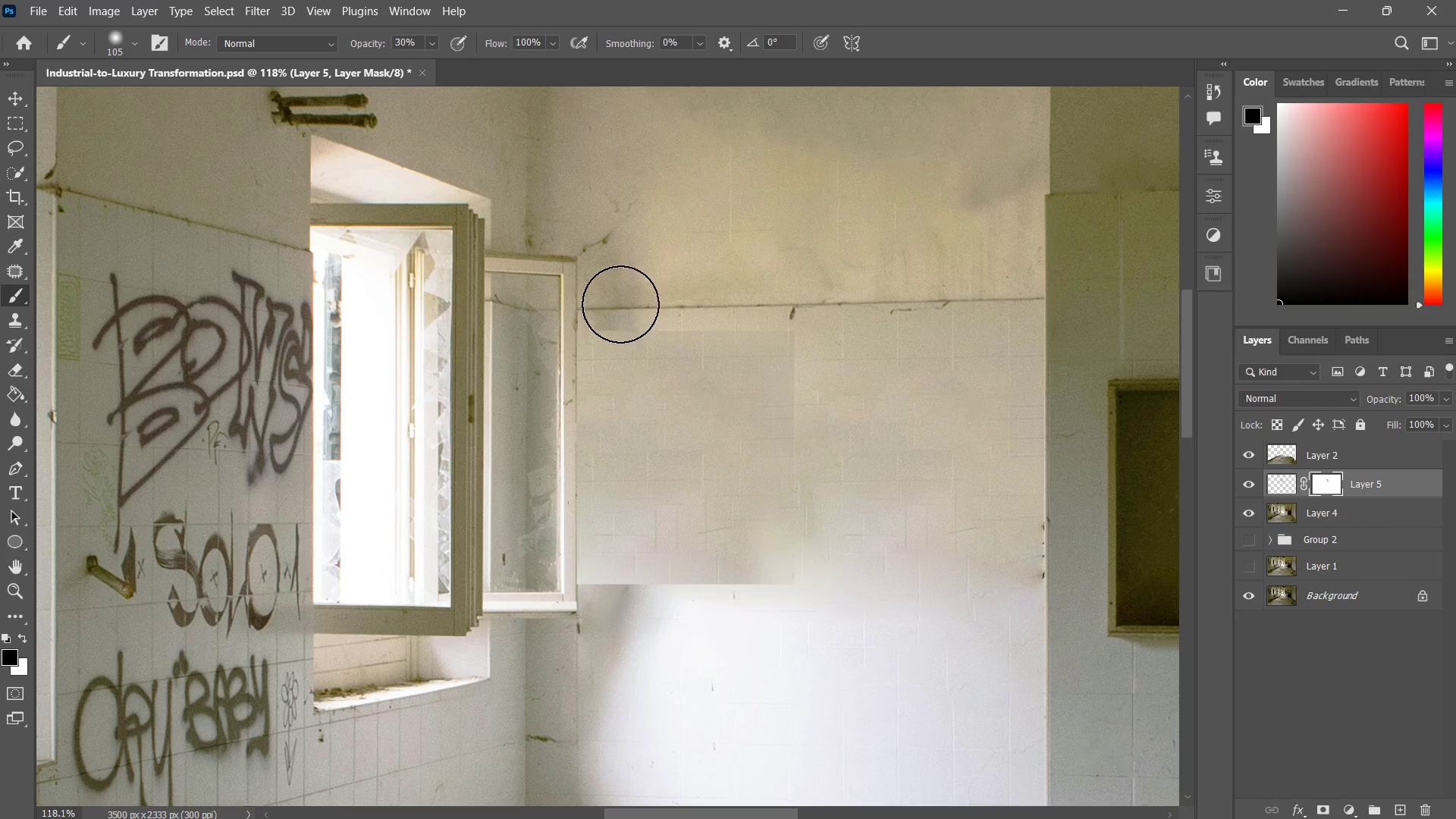 
left_click_drag(start_coordinate=[623, 305], to_coordinate=[559, 320])
 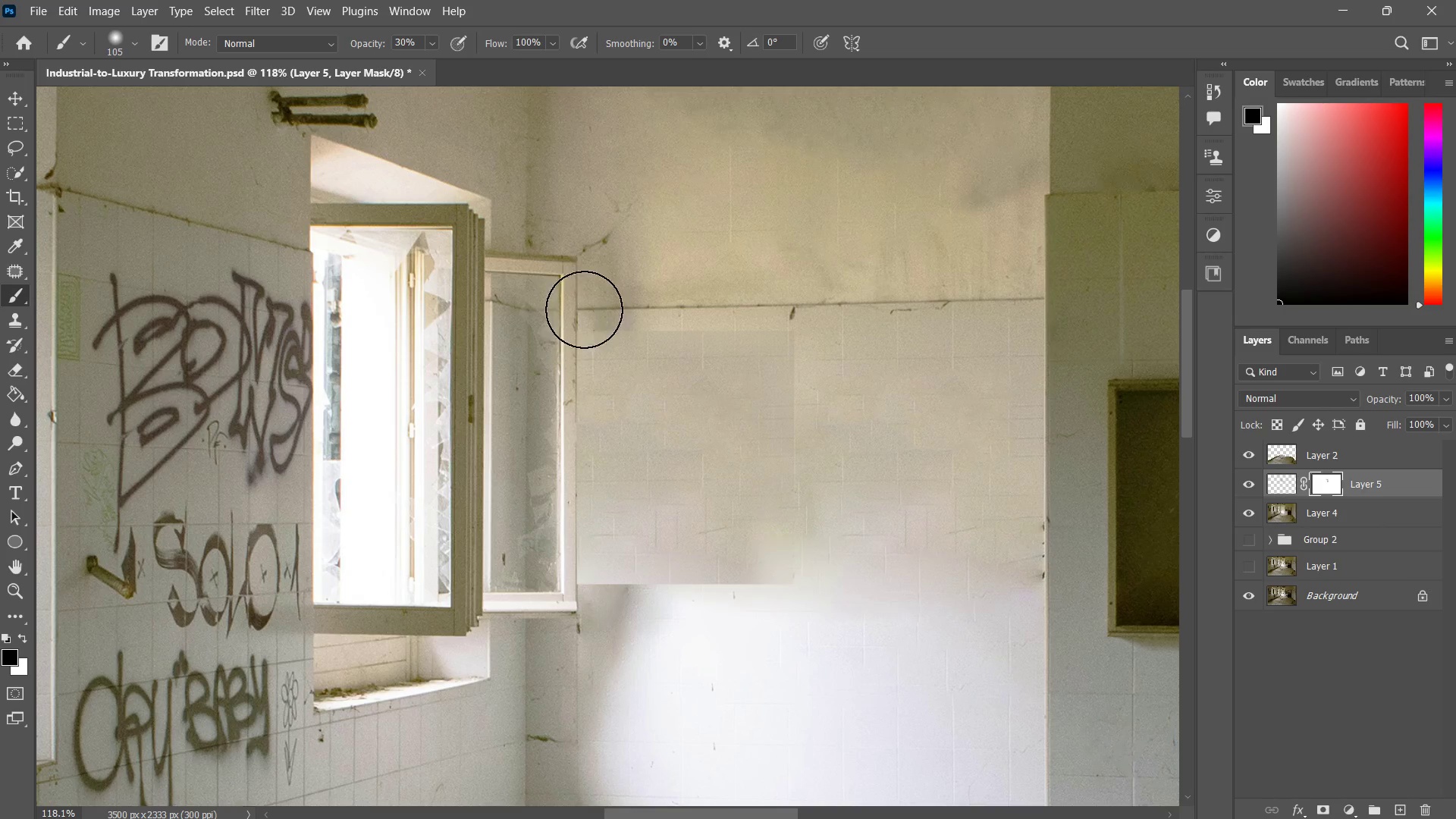 
left_click_drag(start_coordinate=[599, 310], to_coordinate=[692, 313])
 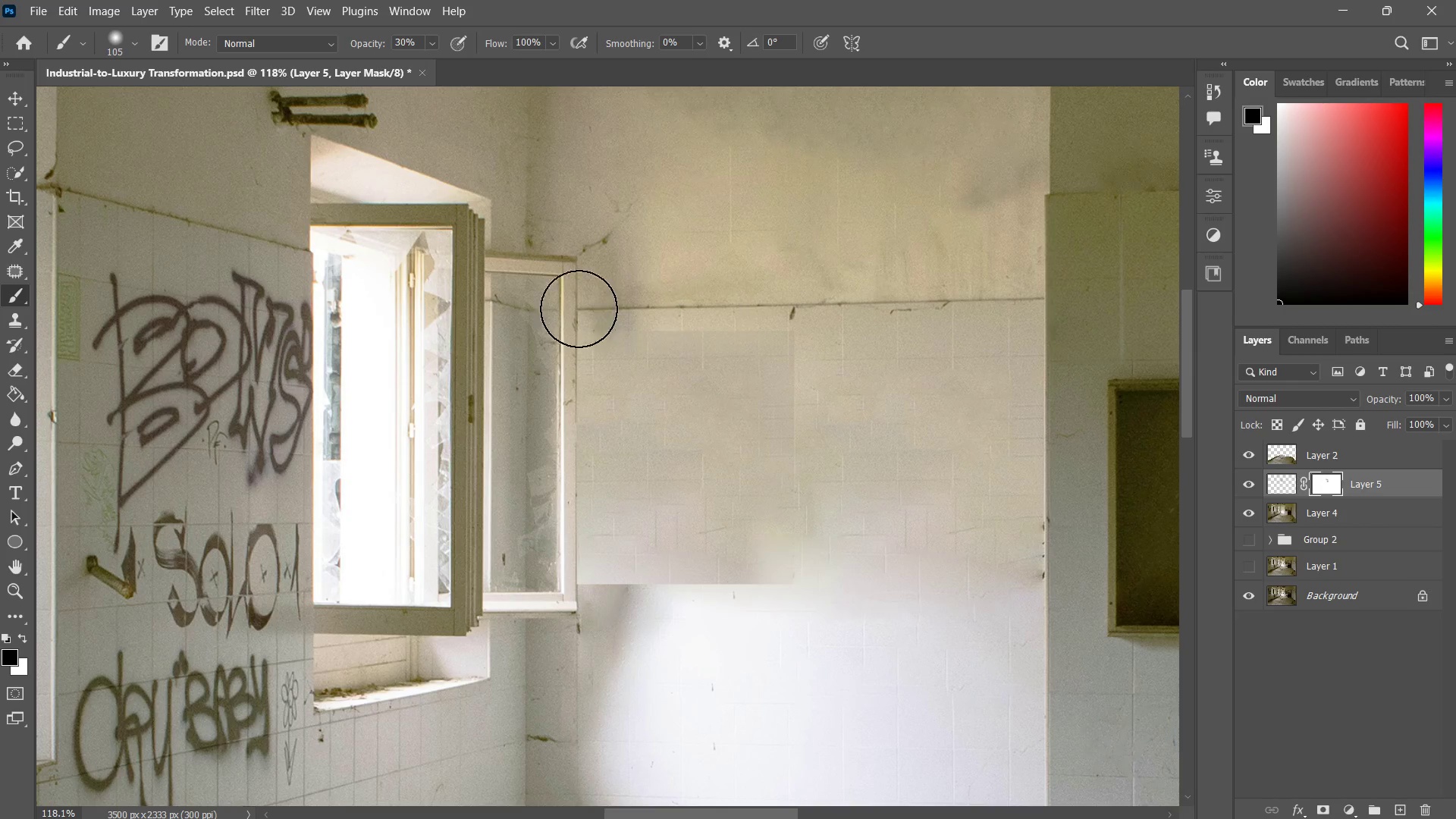 
left_click_drag(start_coordinate=[589, 306], to_coordinate=[661, 312])
 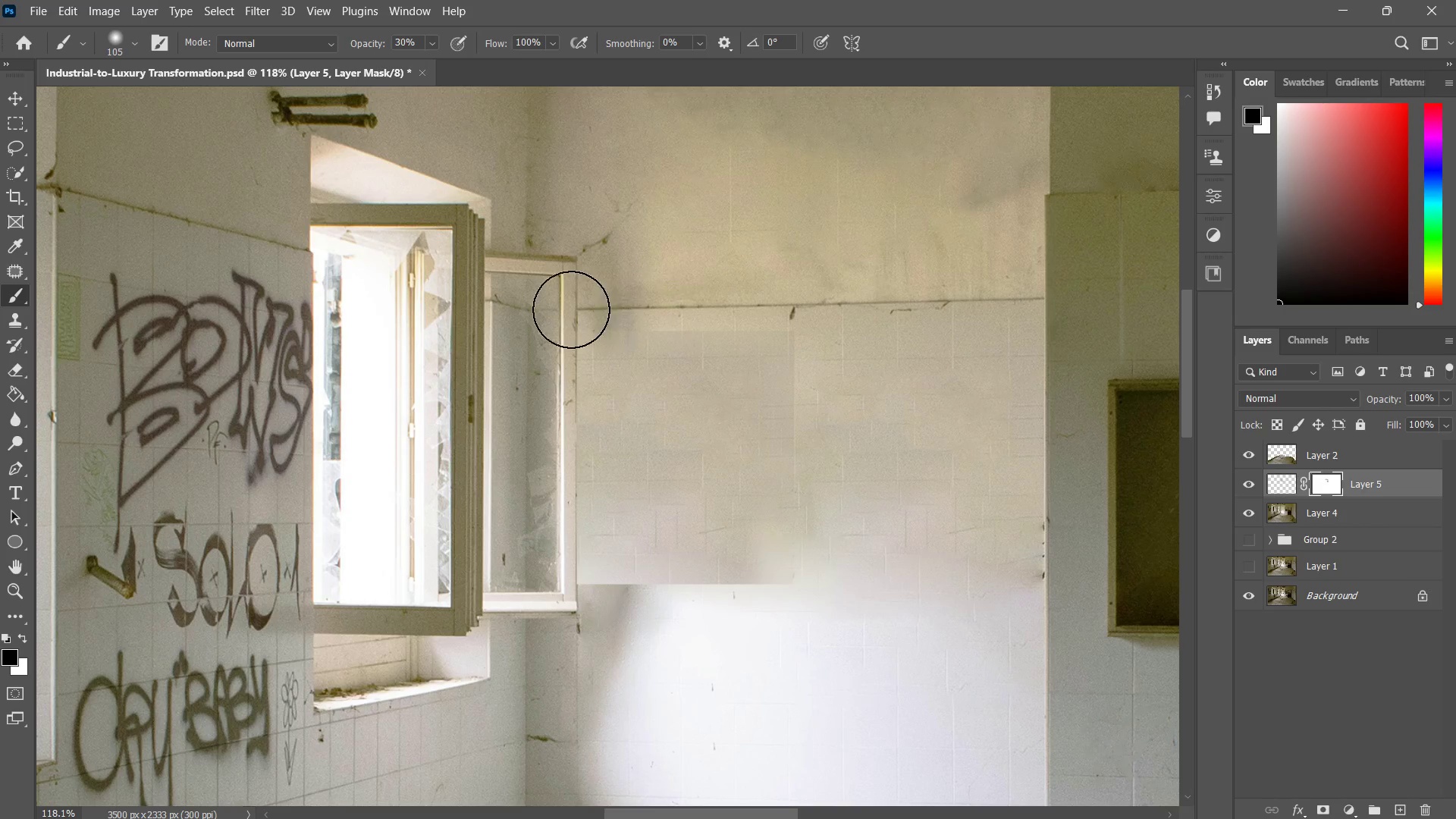 
left_click_drag(start_coordinate=[614, 309], to_coordinate=[618, 311])
 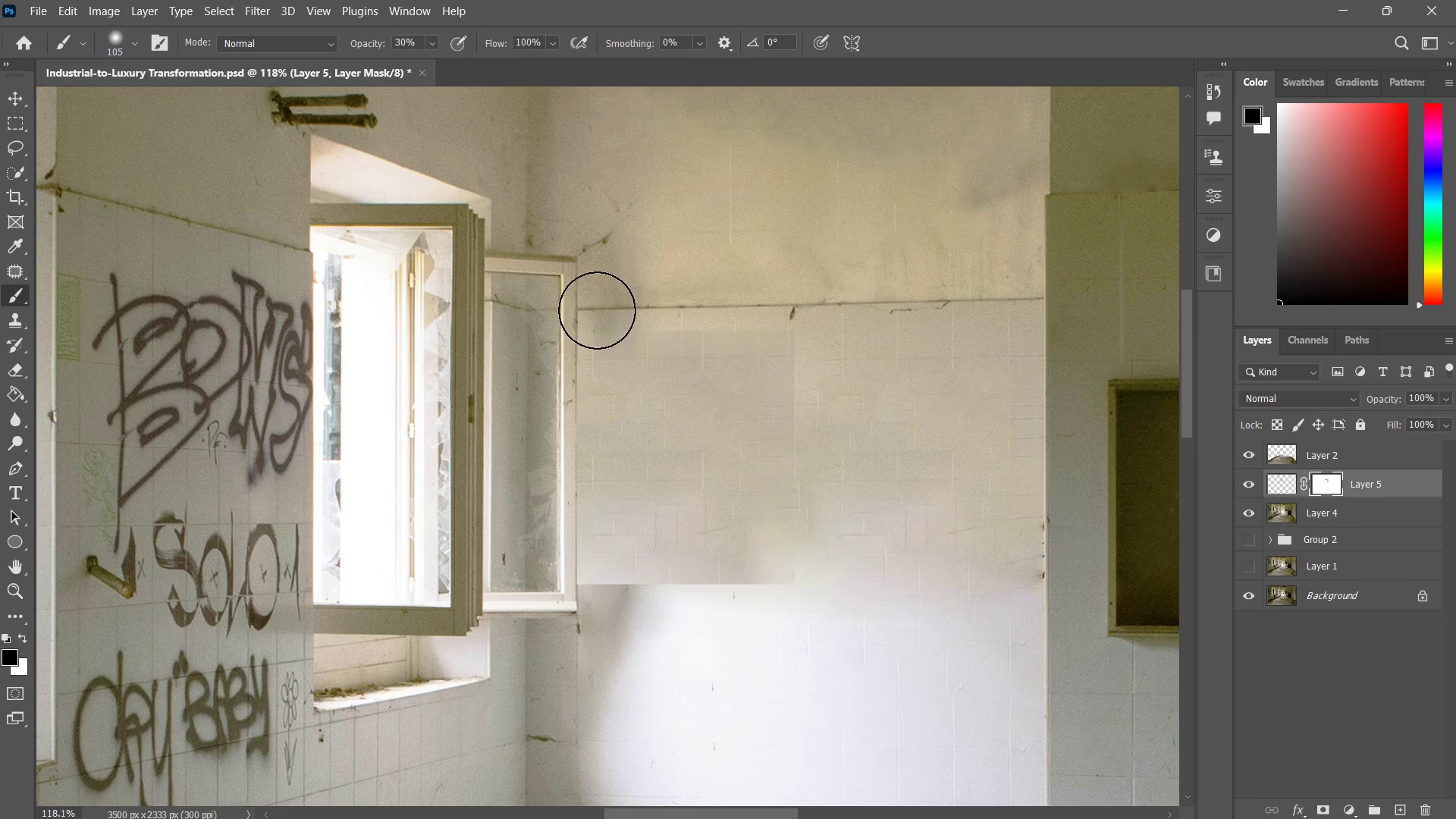 
left_click_drag(start_coordinate=[663, 310], to_coordinate=[593, 310])
 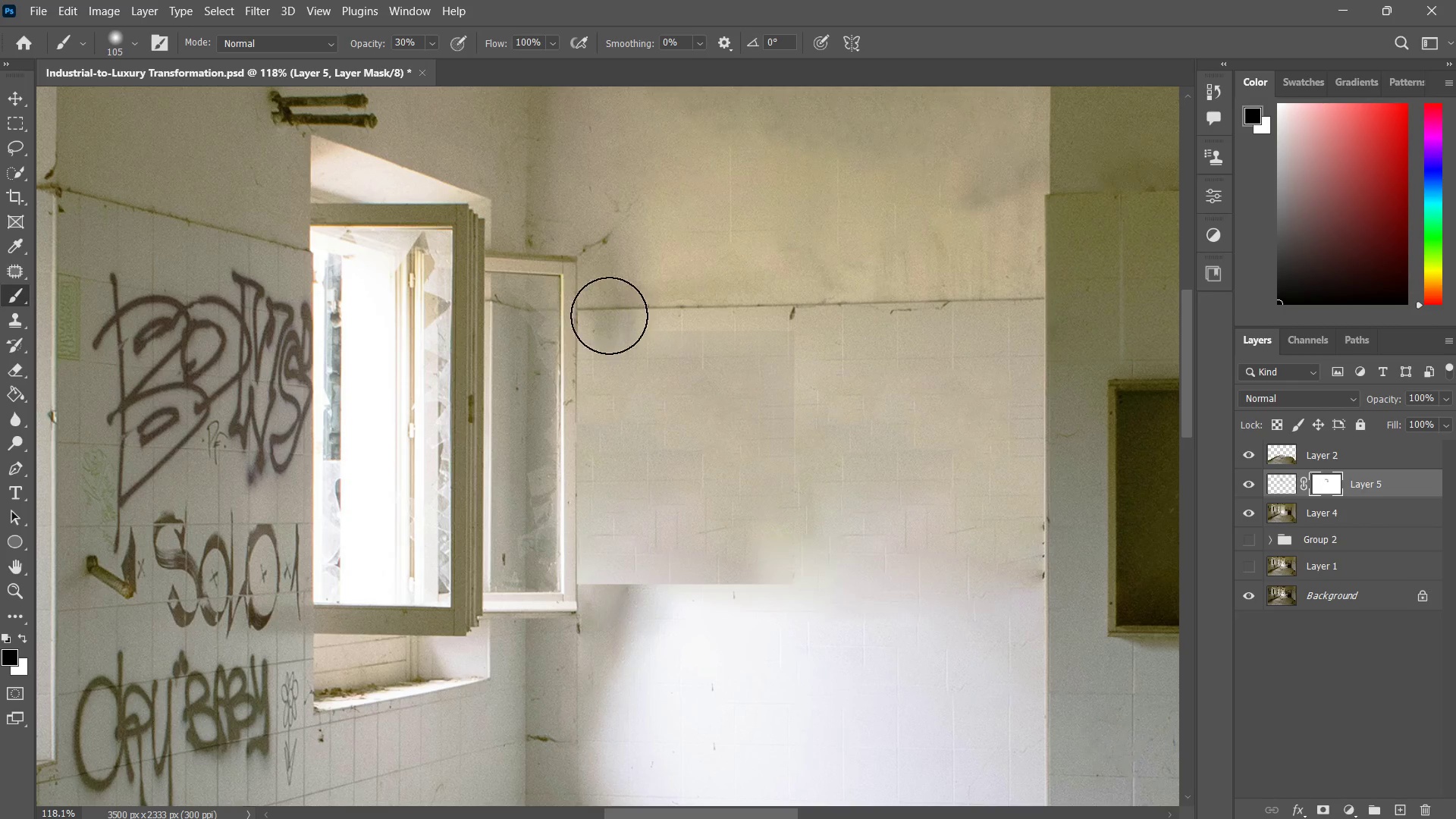 
left_click_drag(start_coordinate=[673, 309], to_coordinate=[658, 321])
 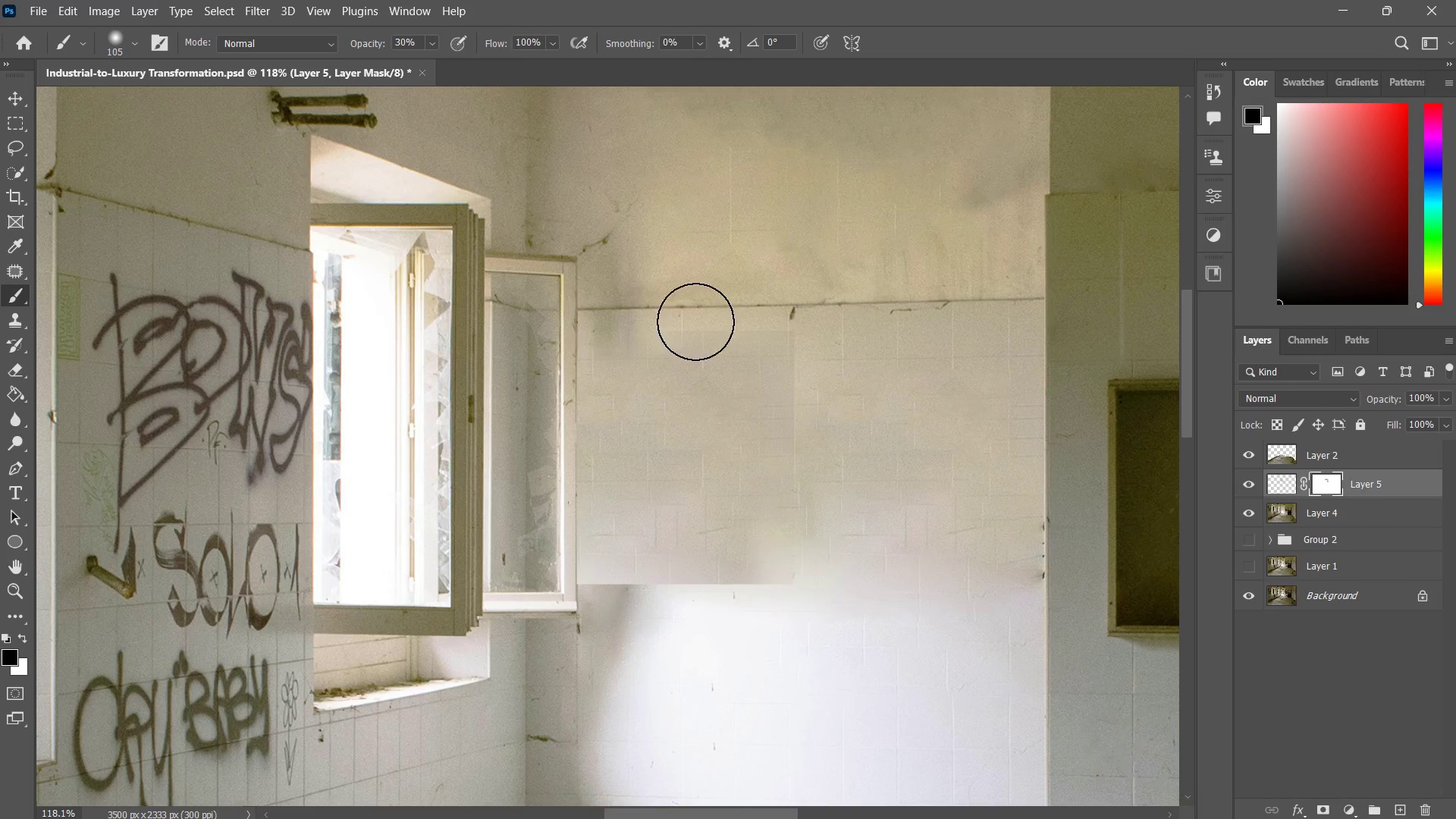 
left_click_drag(start_coordinate=[693, 322], to_coordinate=[657, 320])
 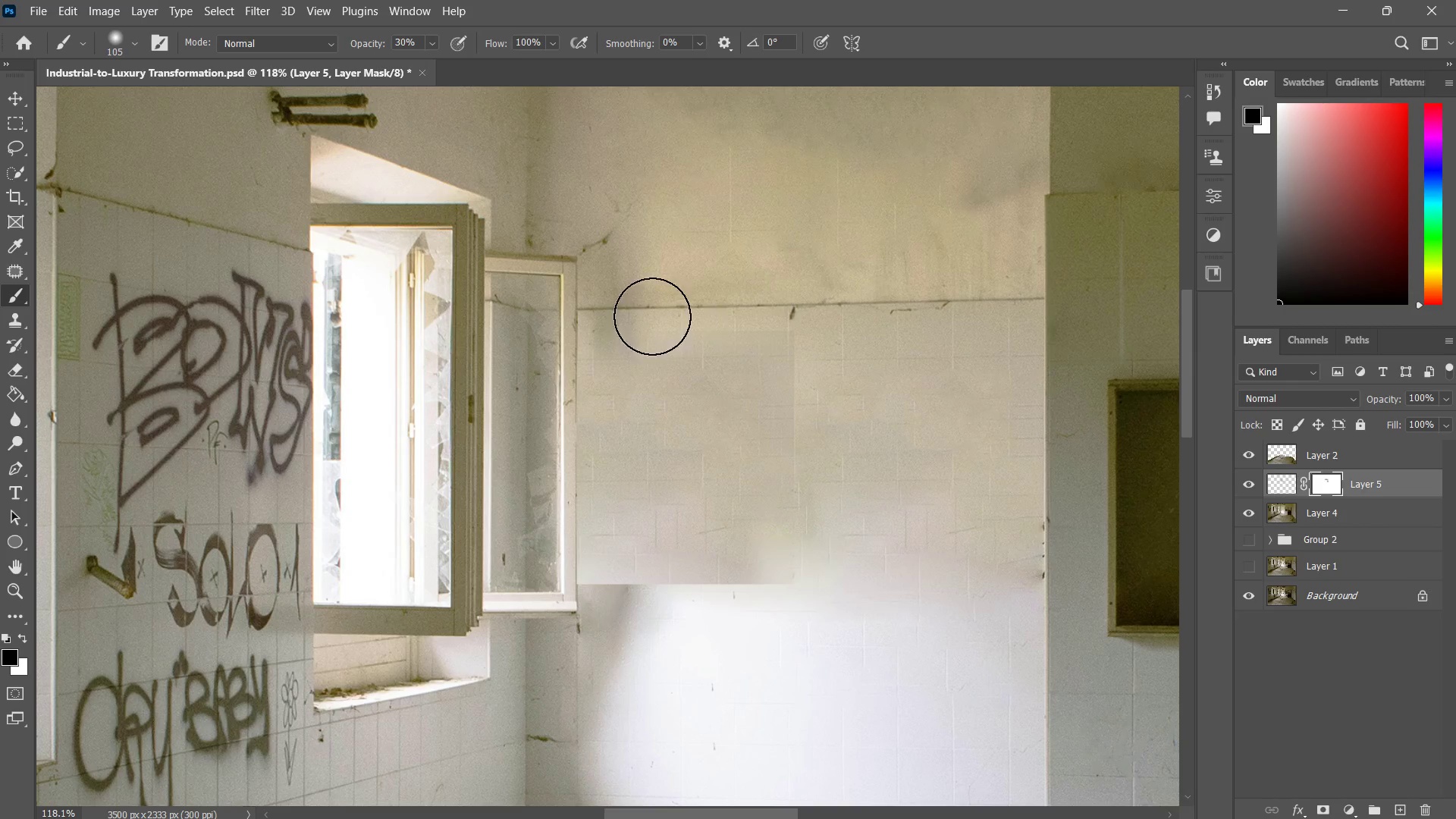 
left_click_drag(start_coordinate=[738, 316], to_coordinate=[690, 316])
 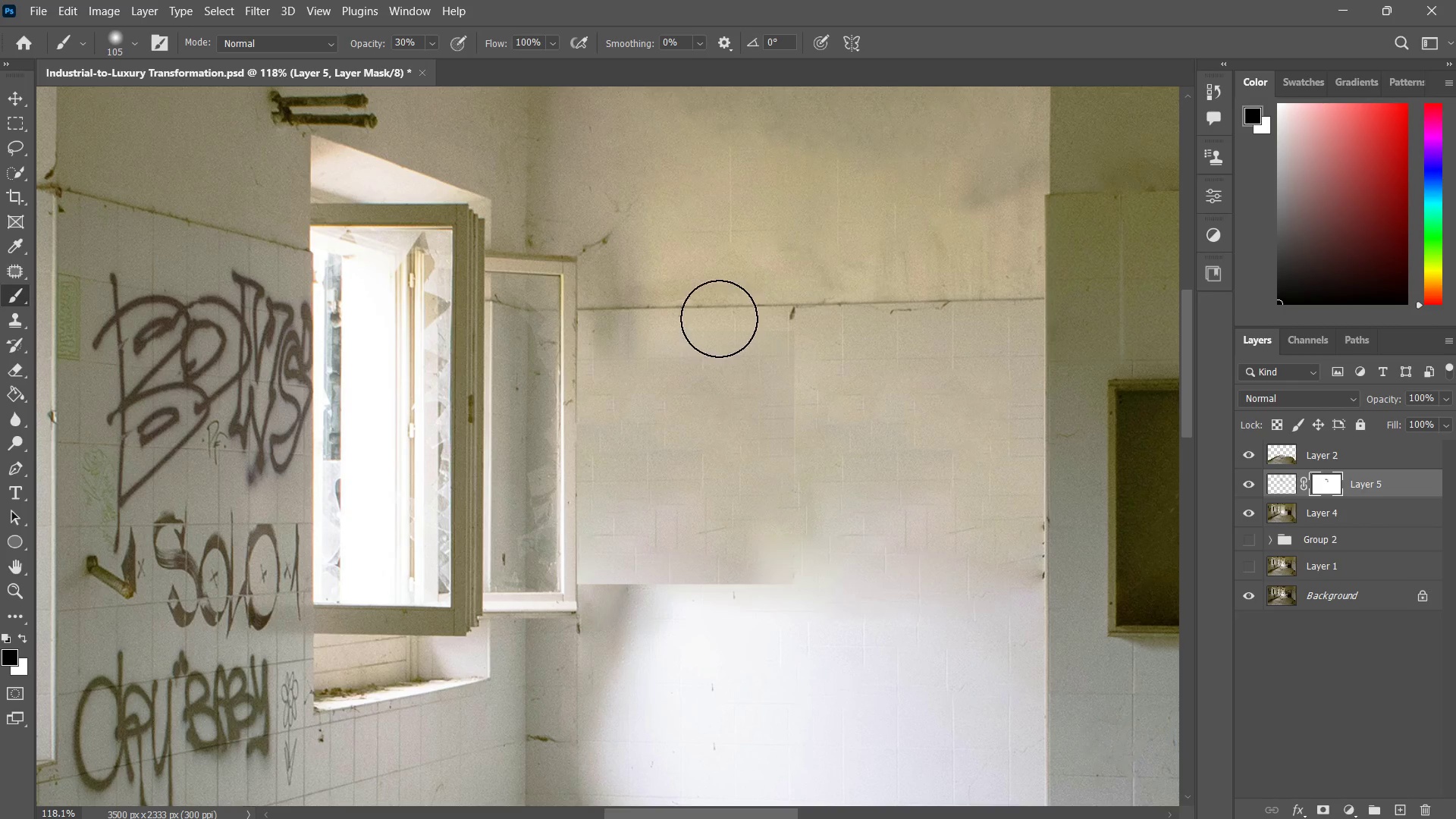 
left_click_drag(start_coordinate=[775, 314], to_coordinate=[803, 318])
 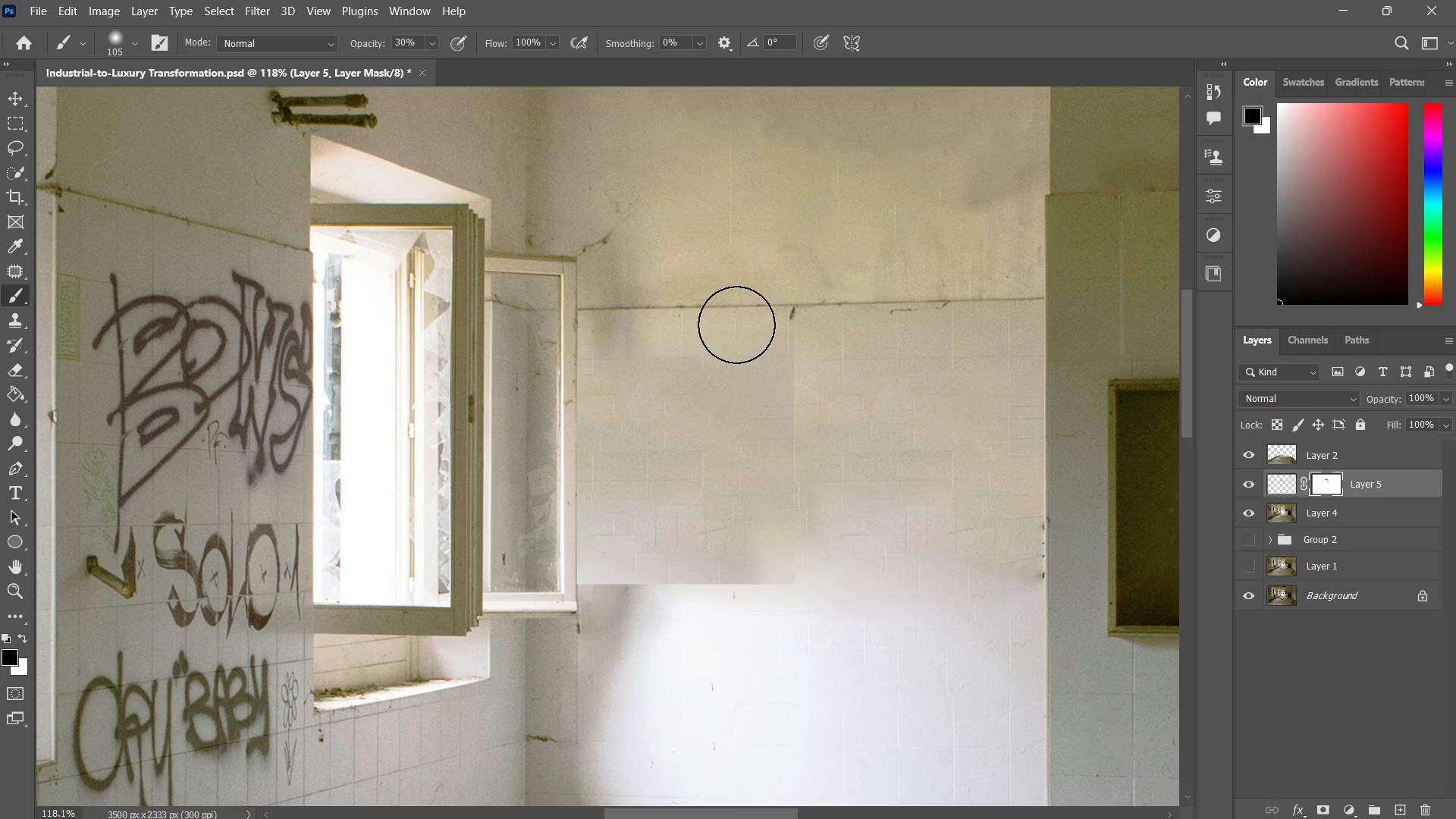 
left_click_drag(start_coordinate=[810, 316], to_coordinate=[745, 321])
 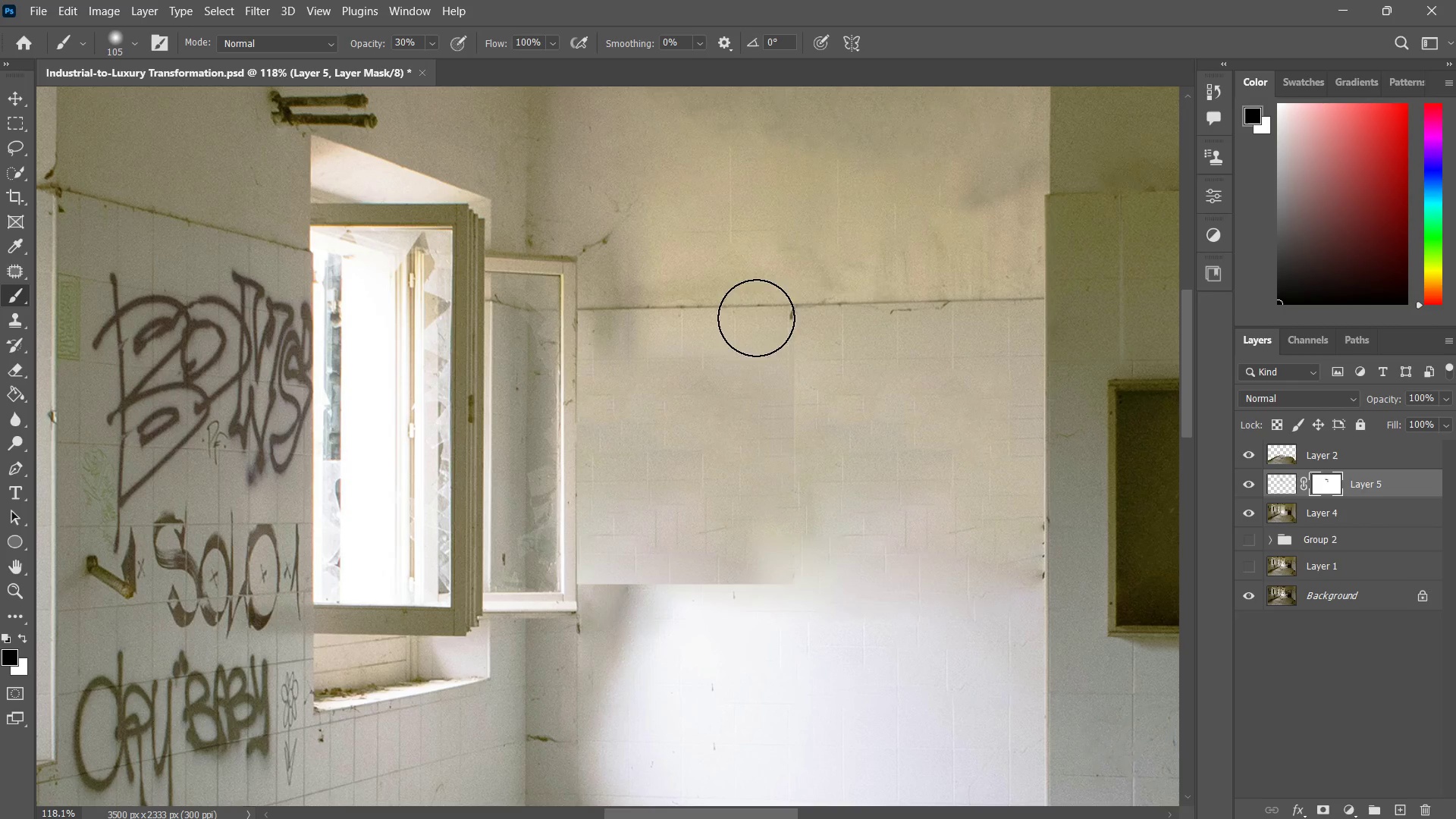 
left_click_drag(start_coordinate=[802, 318], to_coordinate=[757, 318])
 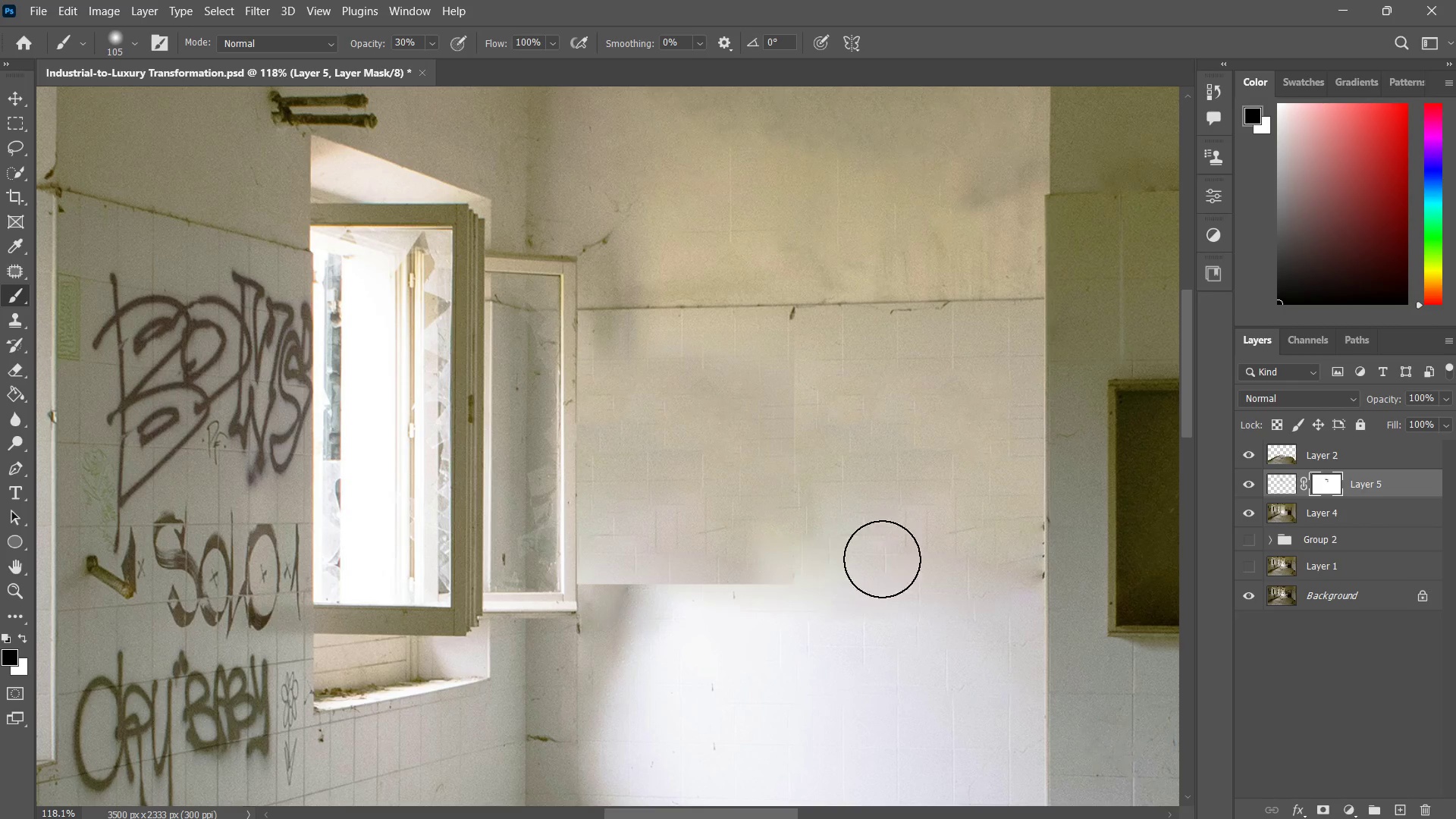 
left_click_drag(start_coordinate=[869, 570], to_coordinate=[747, 598])
 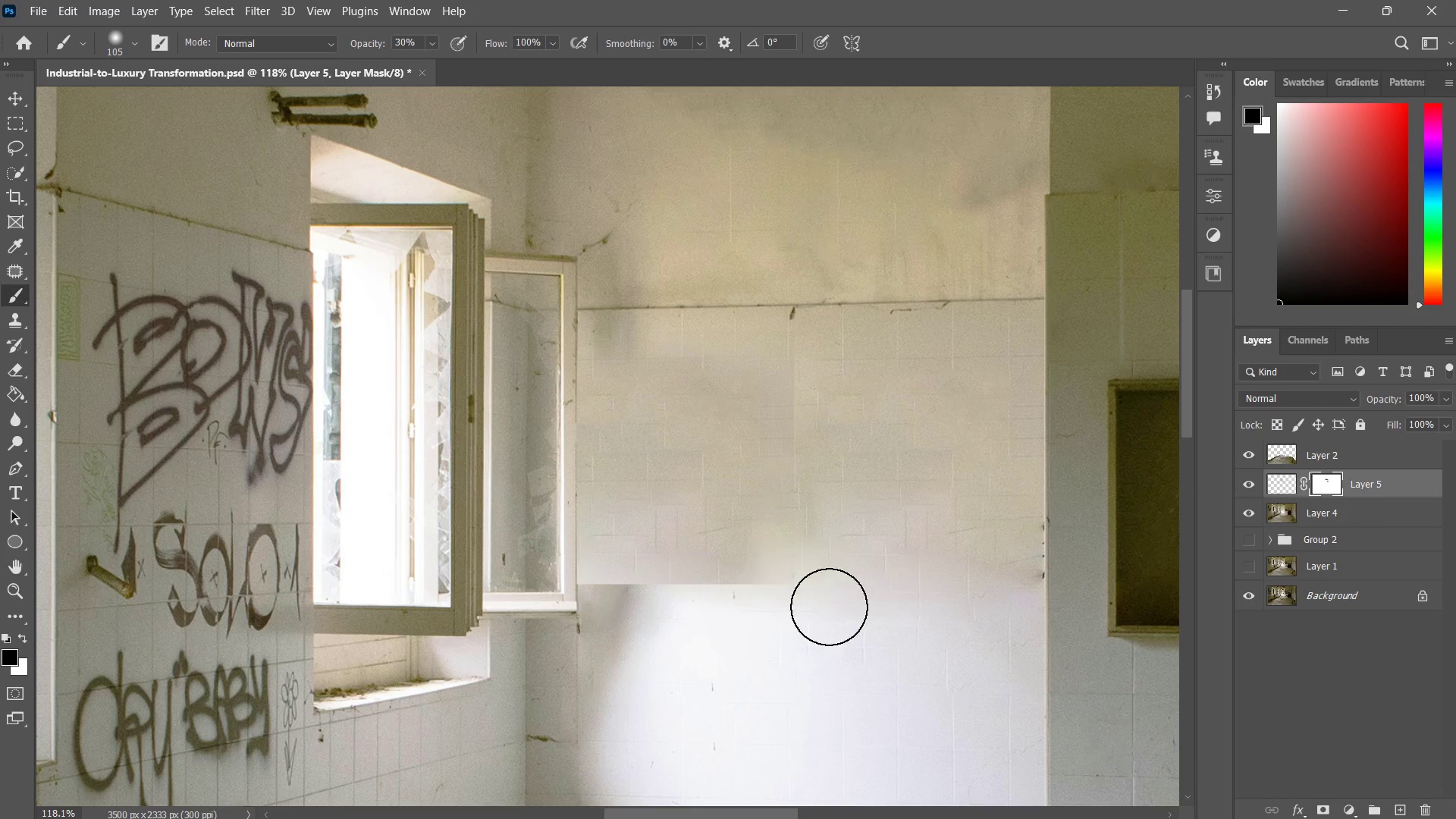 
left_click_drag(start_coordinate=[887, 607], to_coordinate=[595, 583])
 